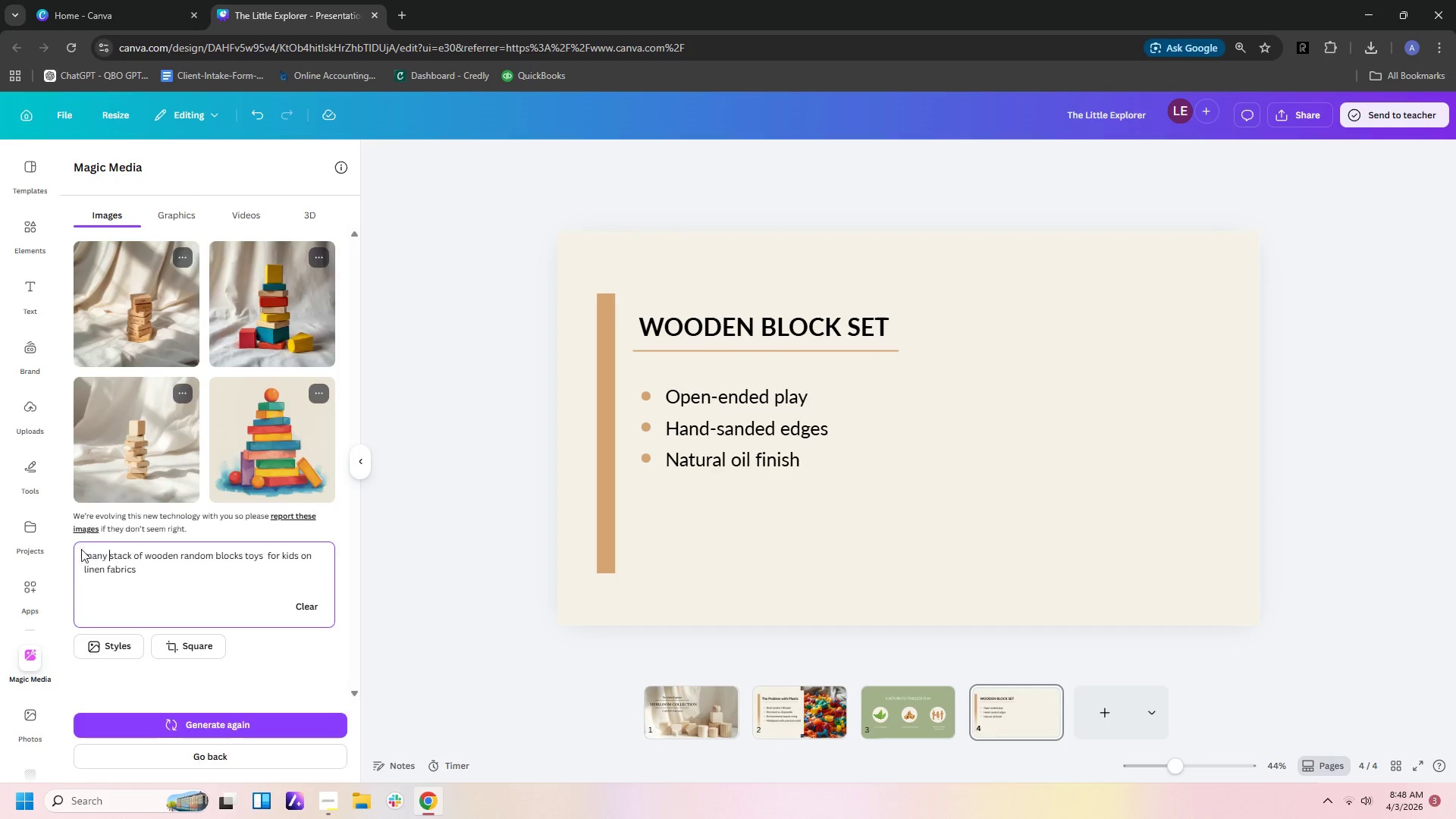 
key(Enter)
 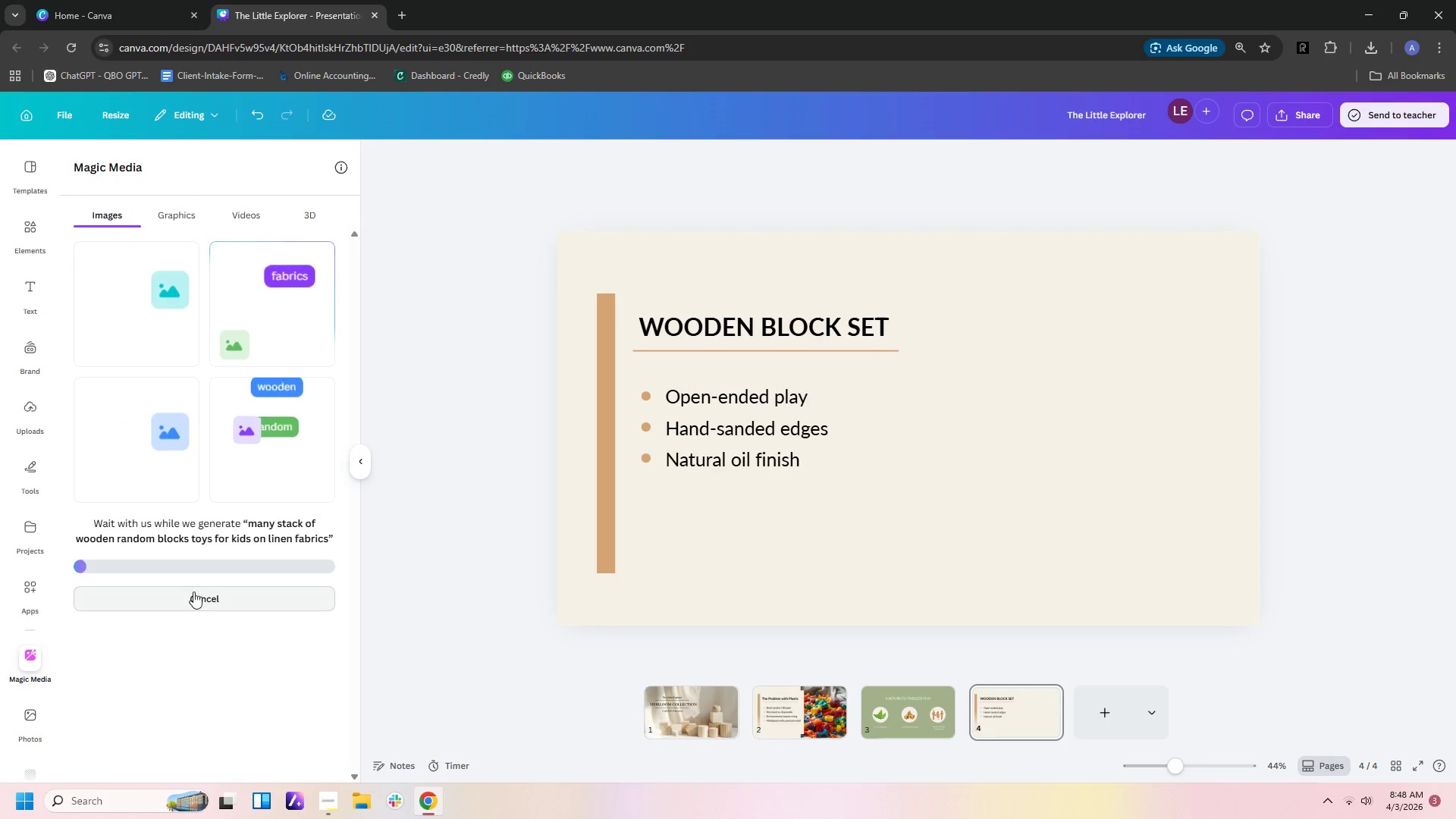 
left_click([193, 598])
 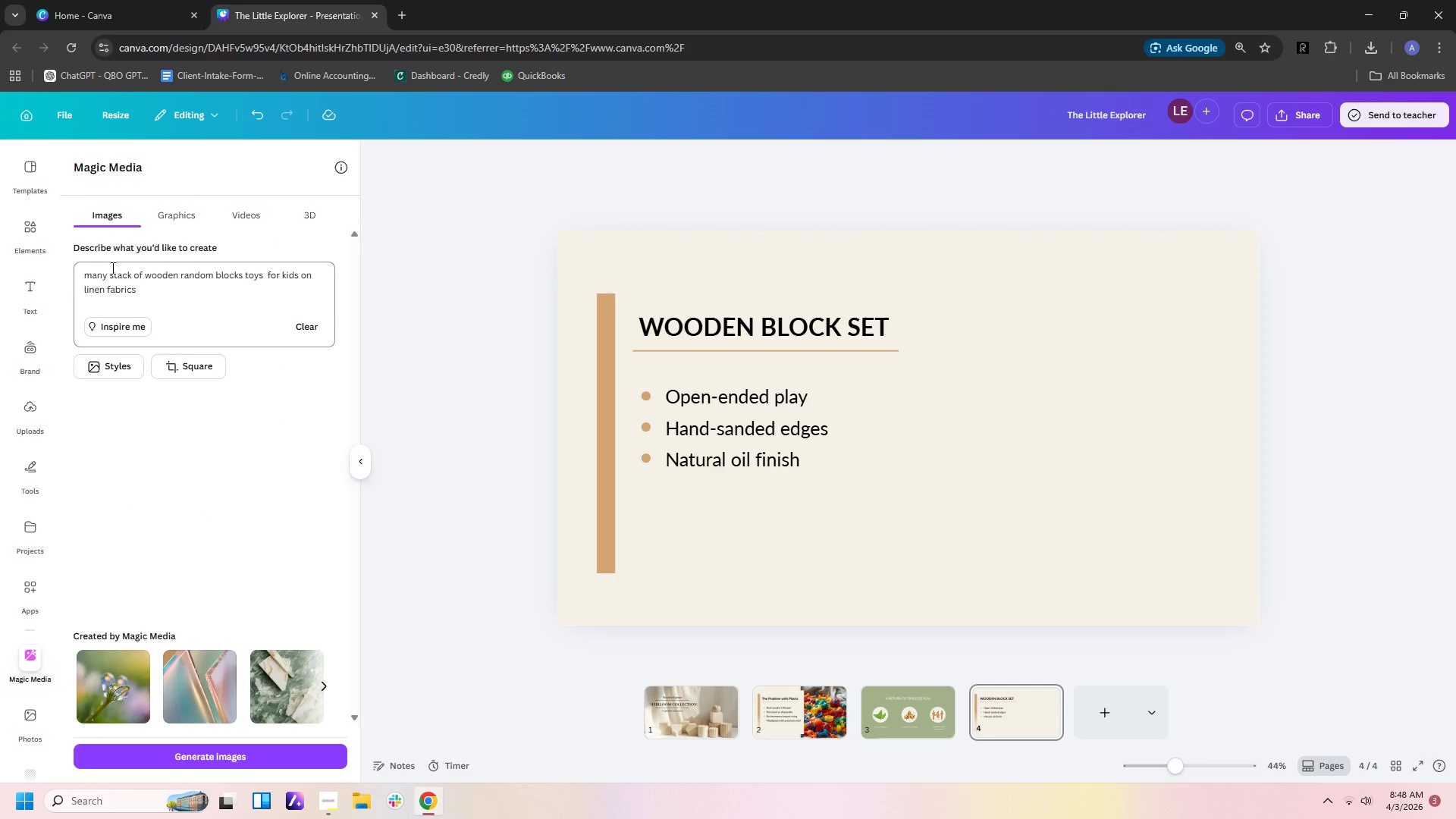 
left_click([131, 273])
 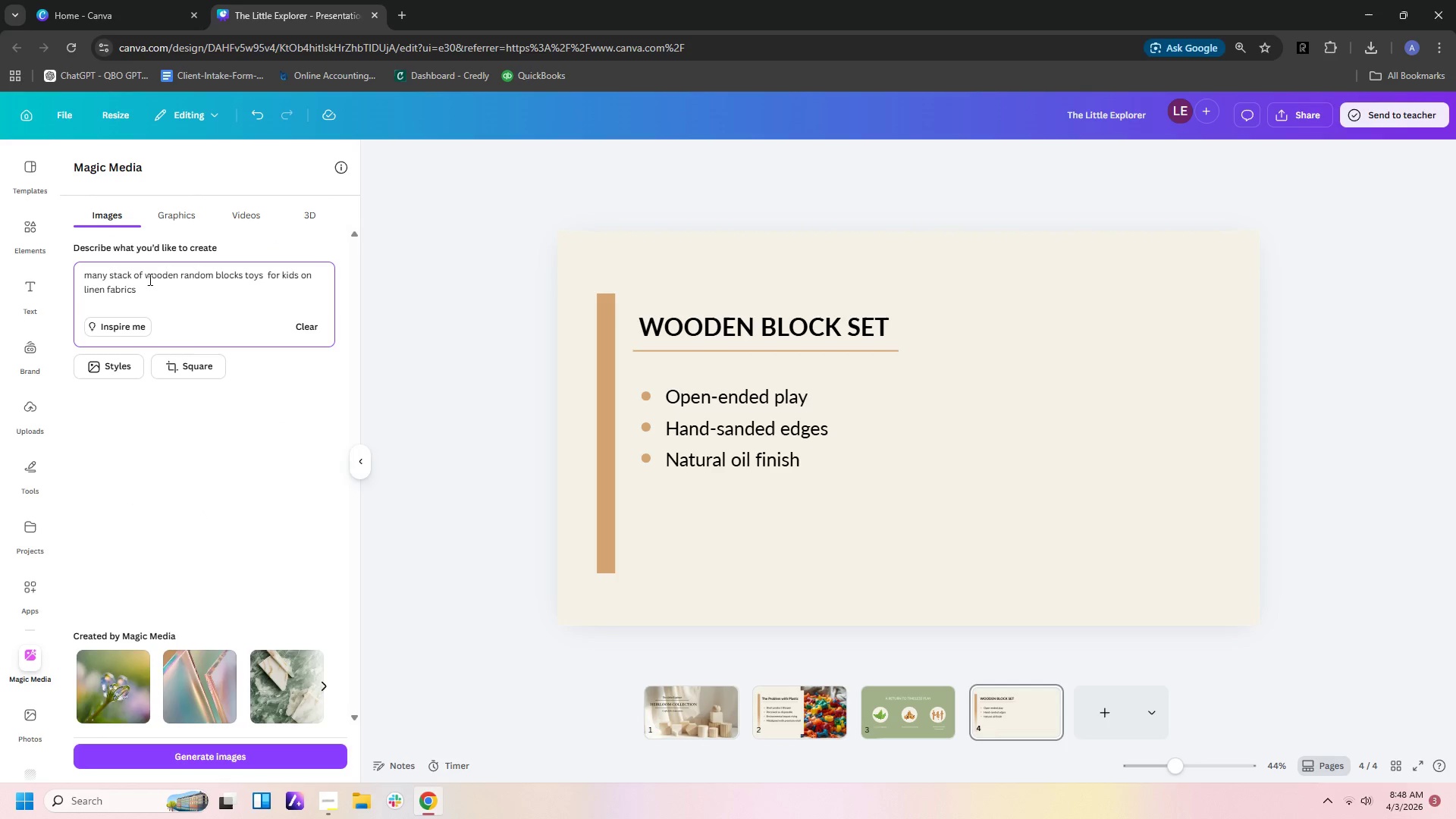 
key(S)
 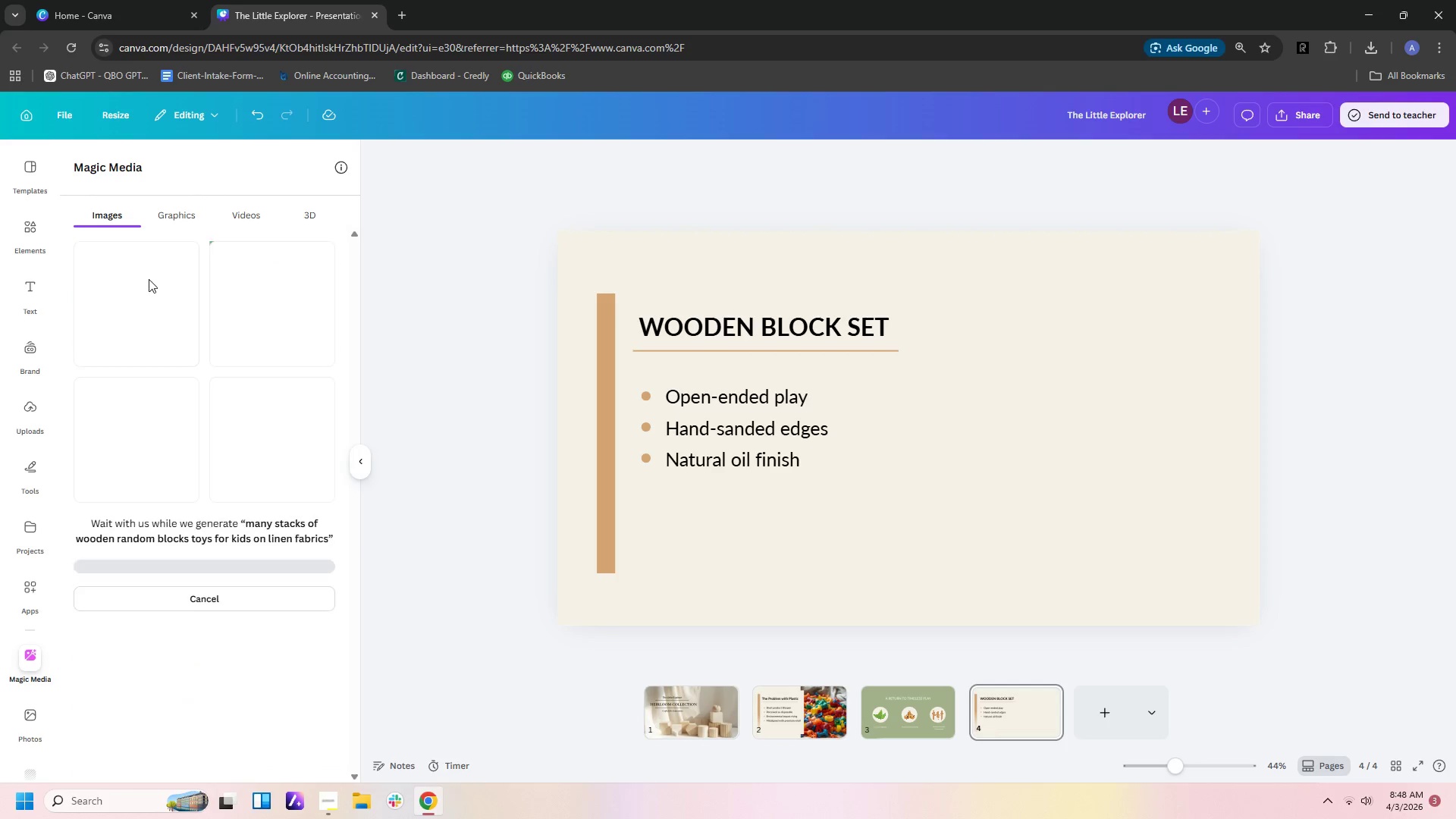 
key(Enter)
 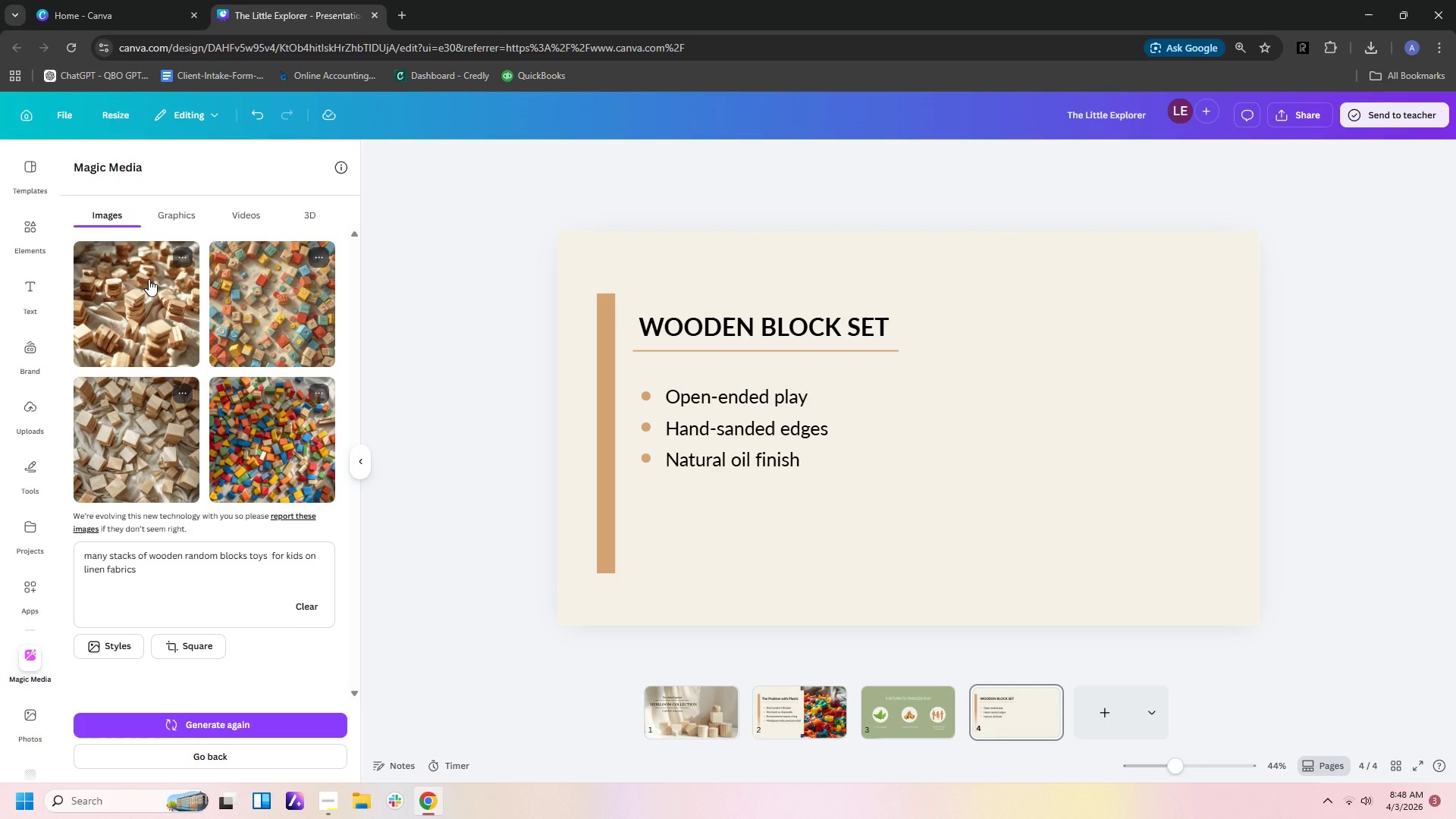 
wait(19.17)
 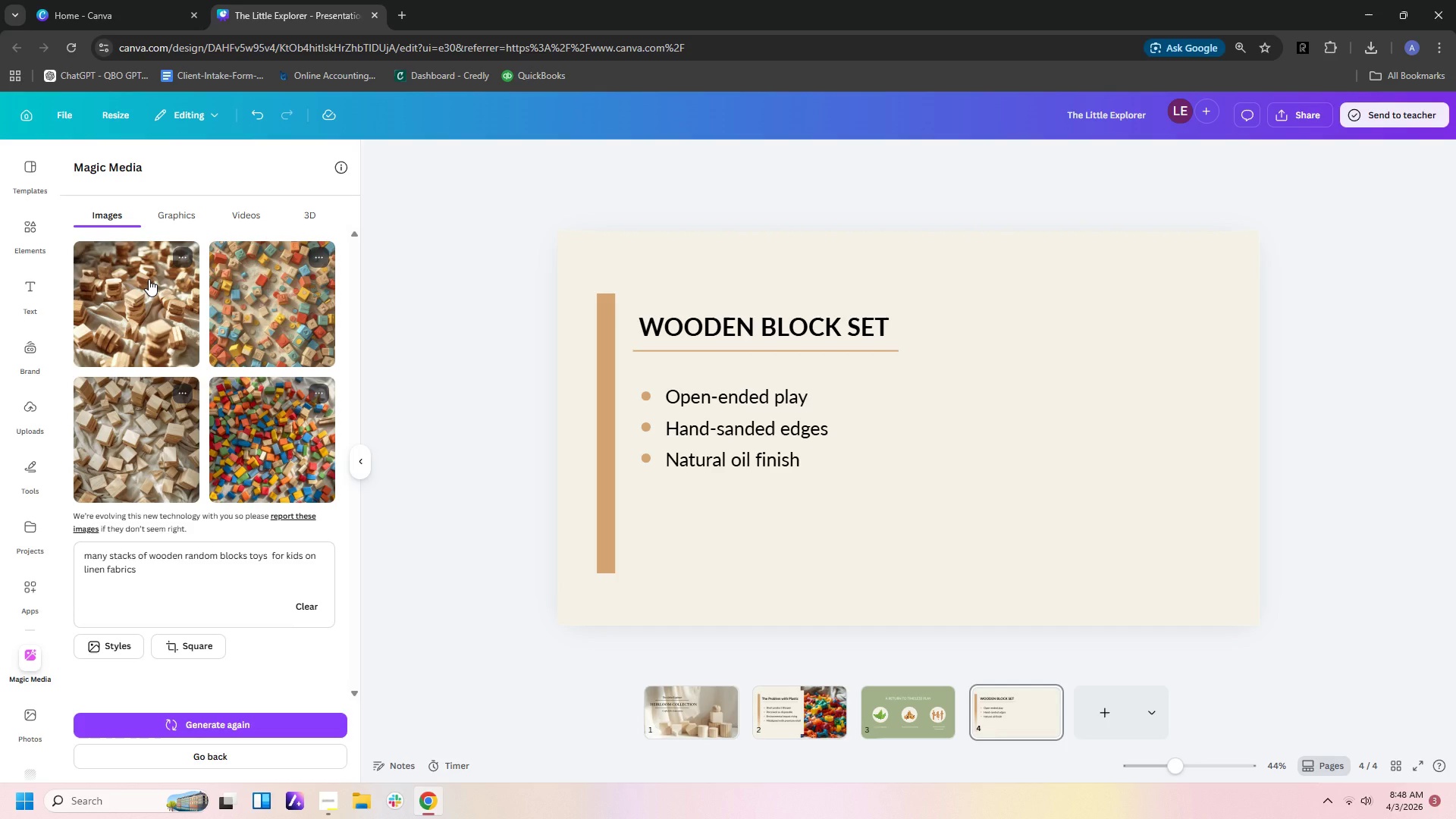 
left_click_drag(start_coordinate=[108, 557], to_coordinate=[36, 546])
 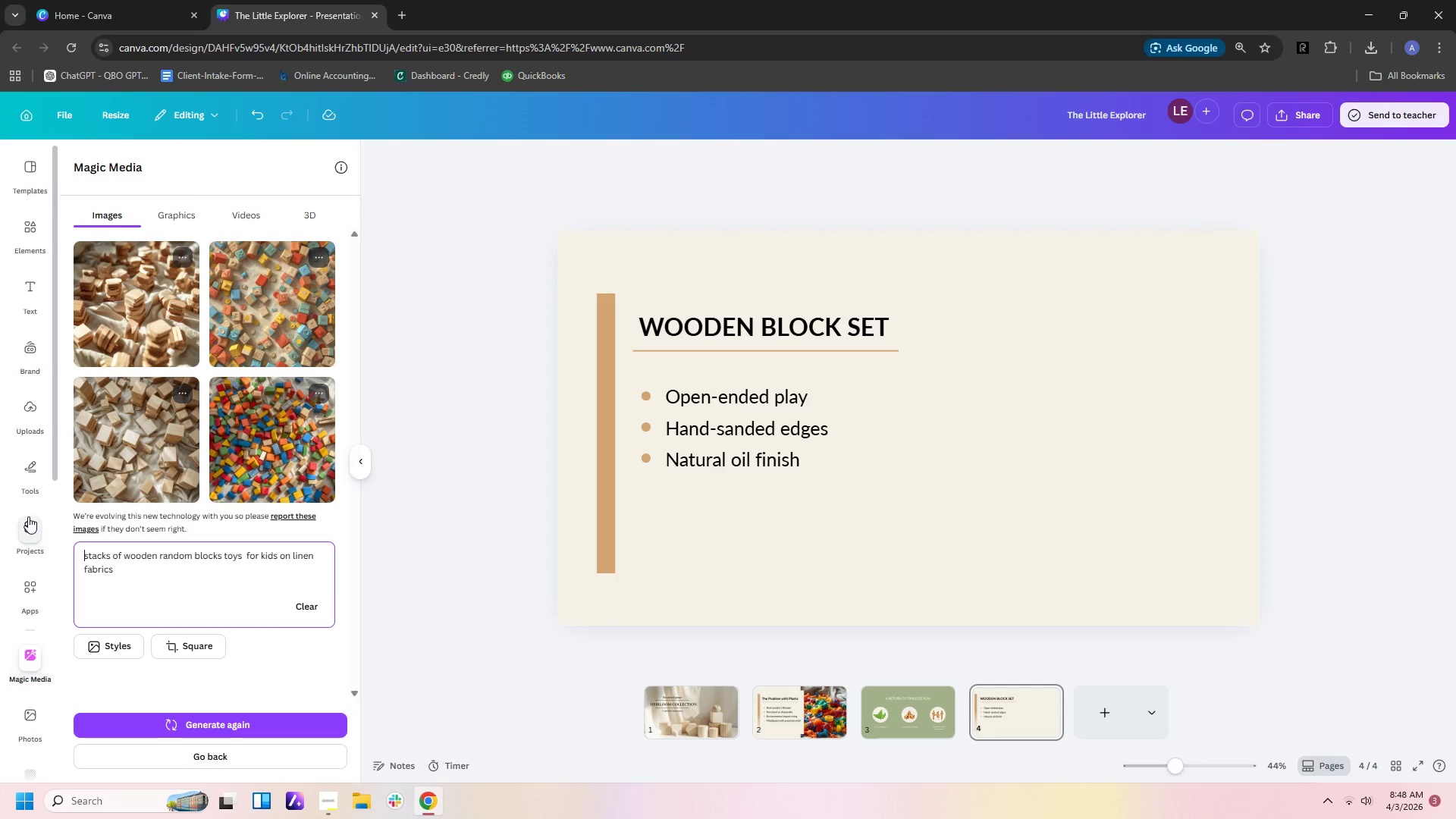 
key(Backspace)
 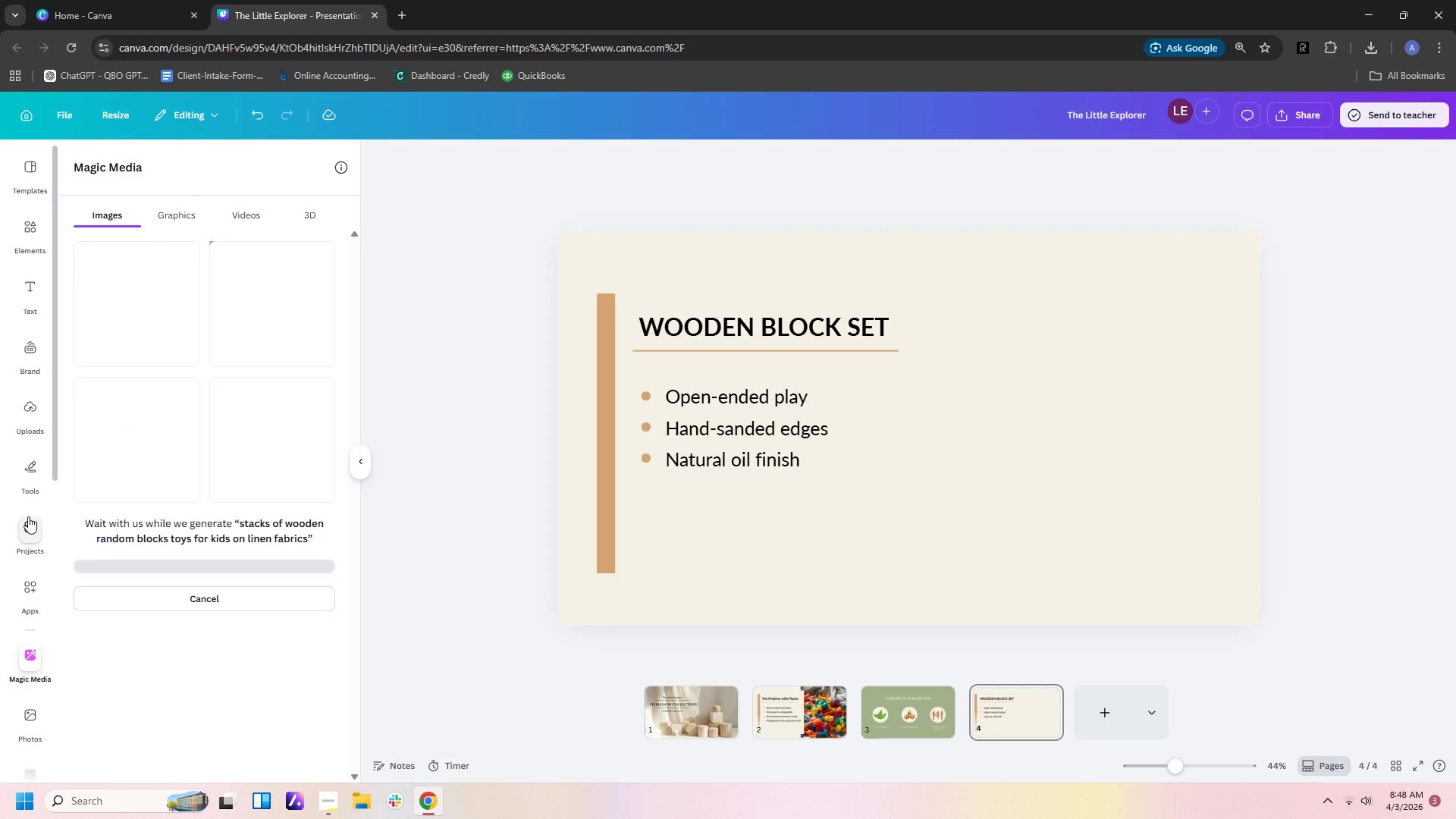 
key(Enter)
 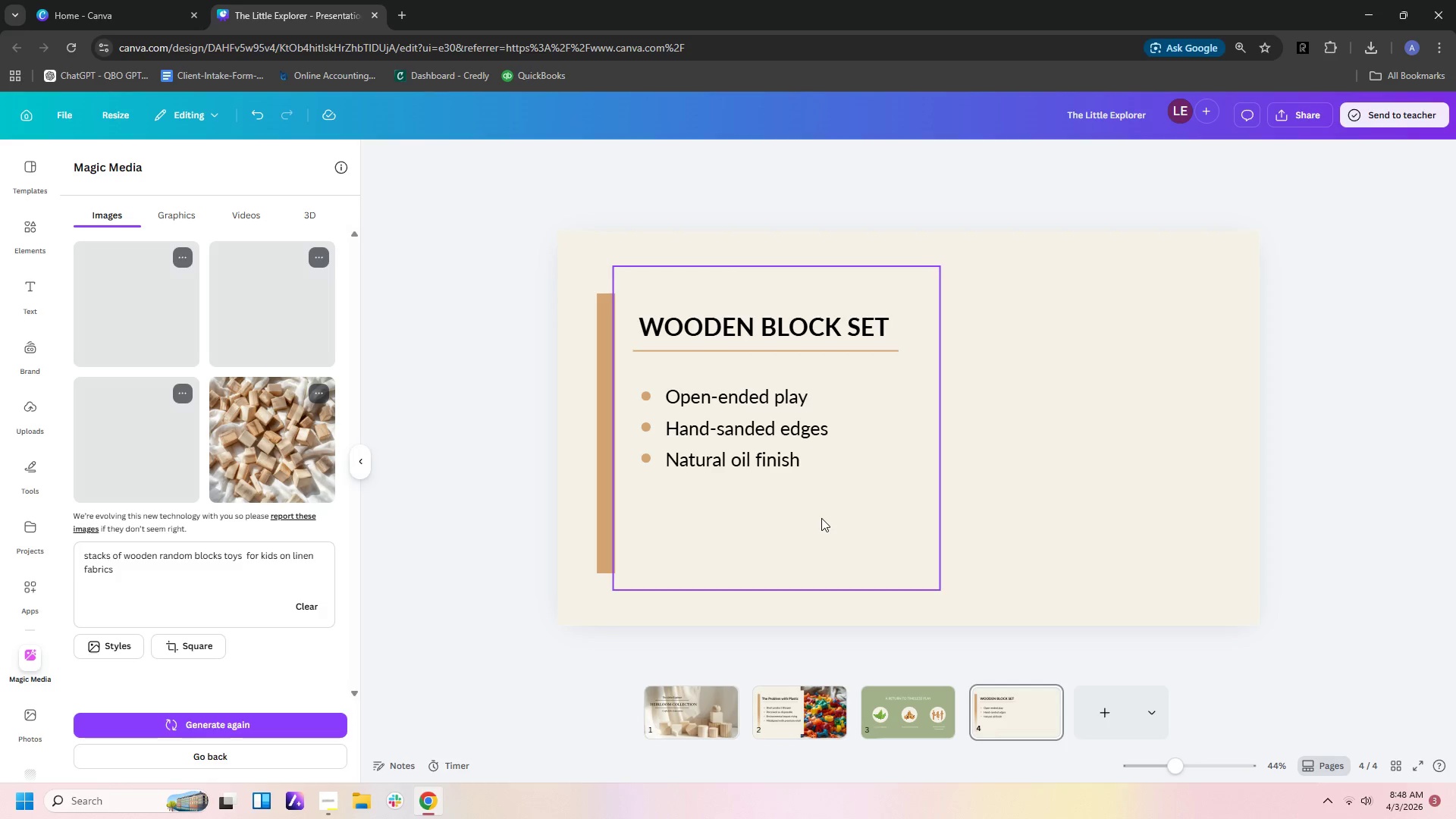 
wait(19.92)
 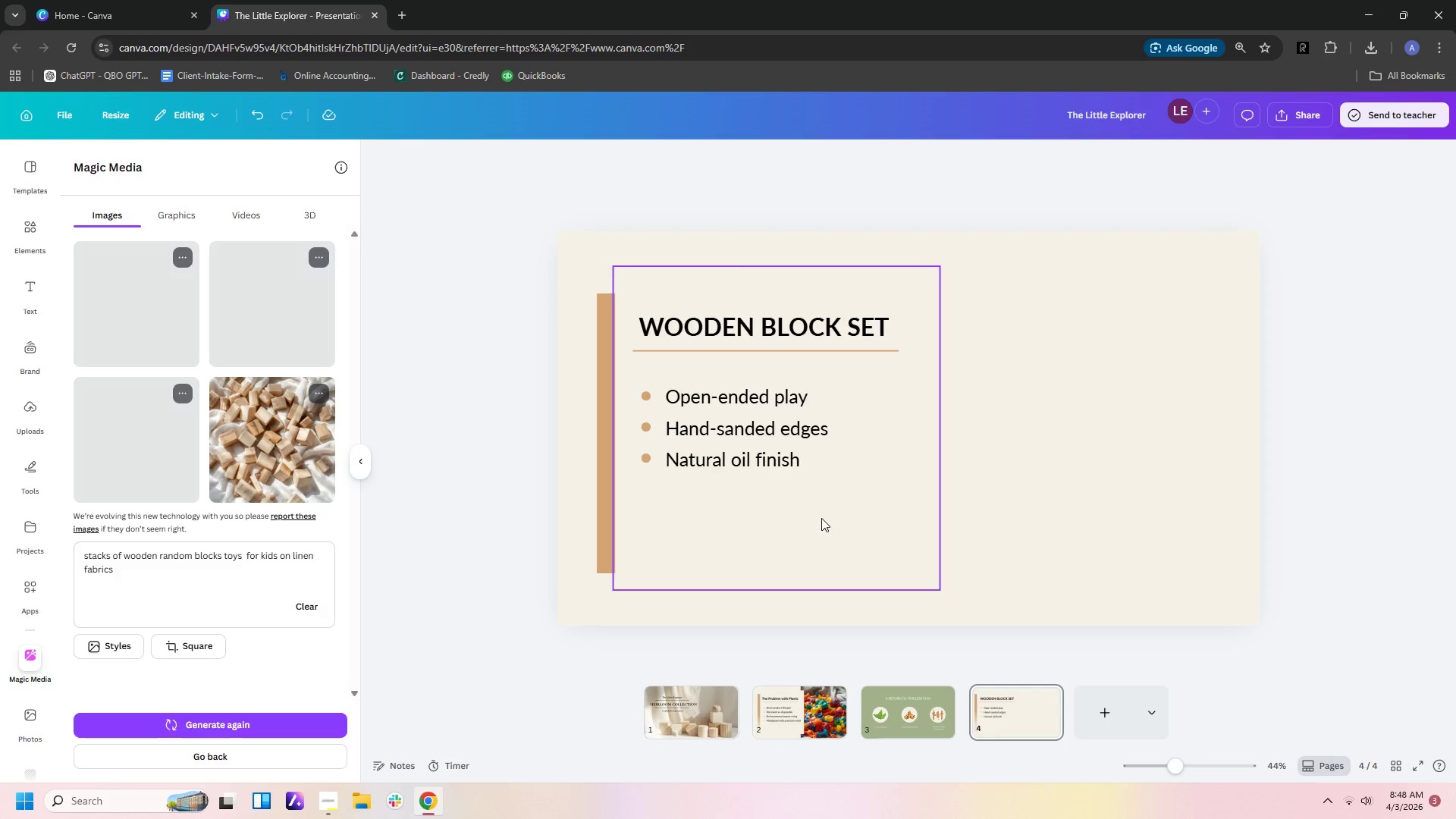 
left_click([158, 308])
 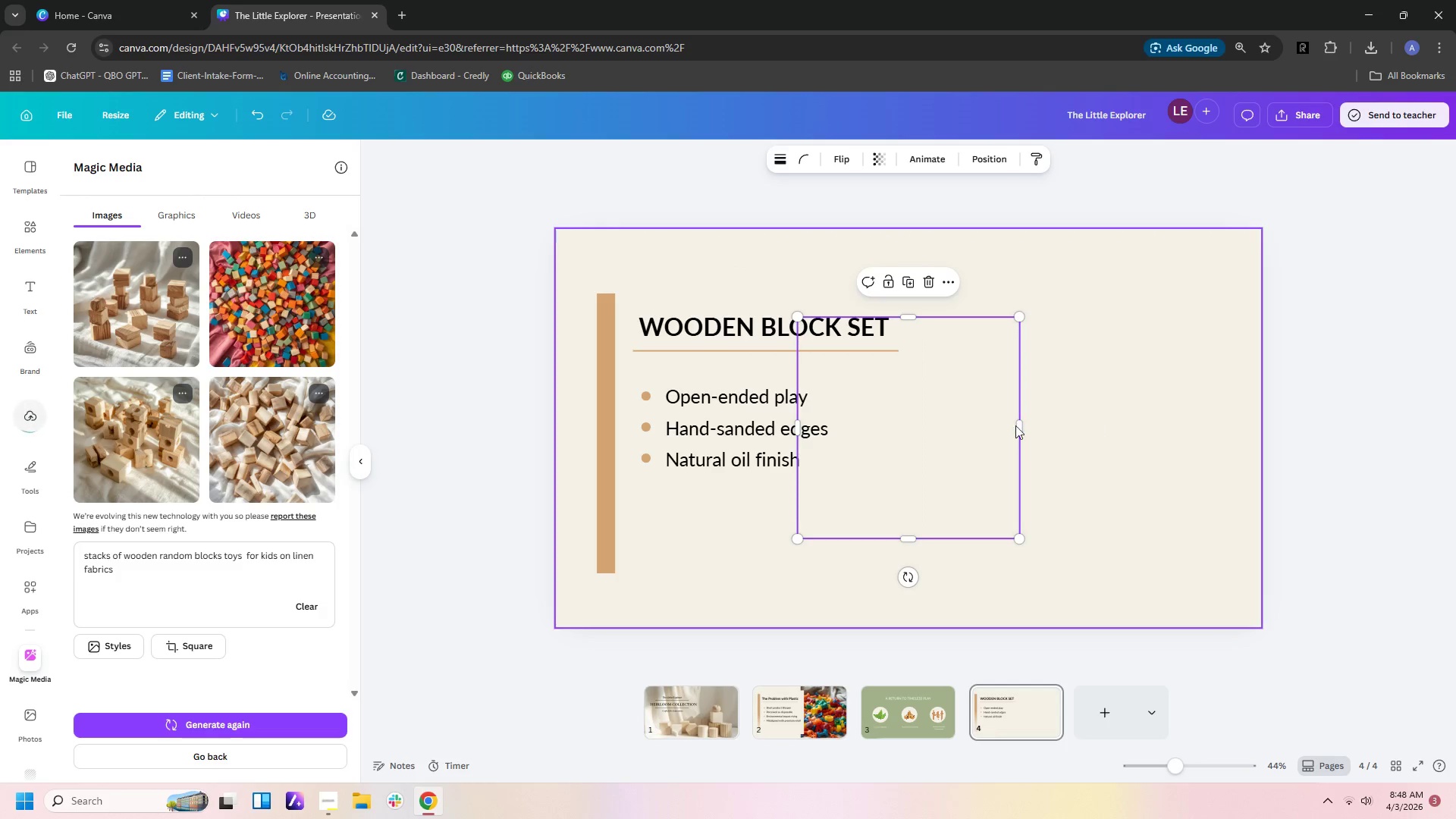 
left_click_drag(start_coordinate=[935, 432], to_coordinate=[997, 344])
 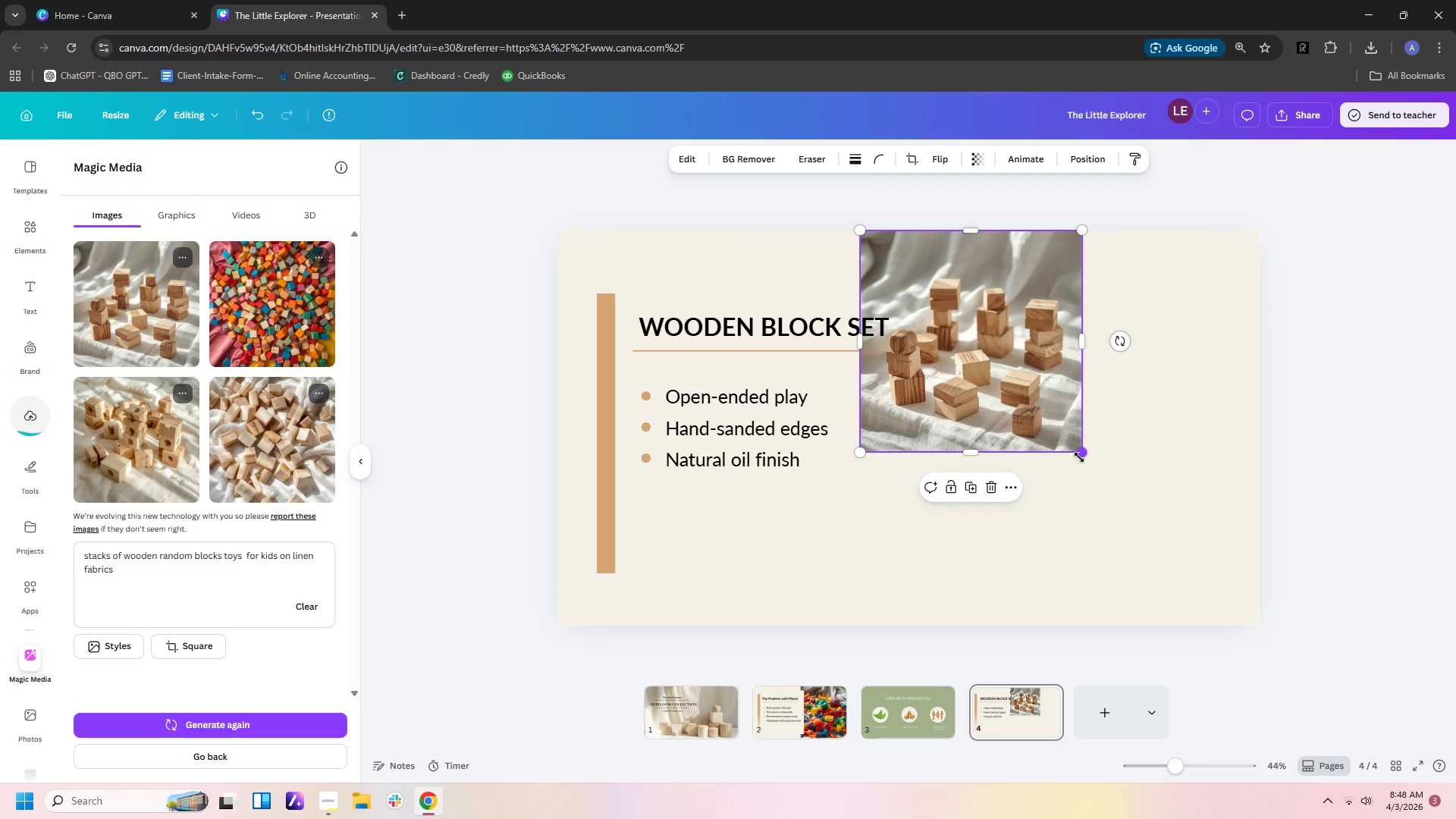 
left_click([1040, 418])
 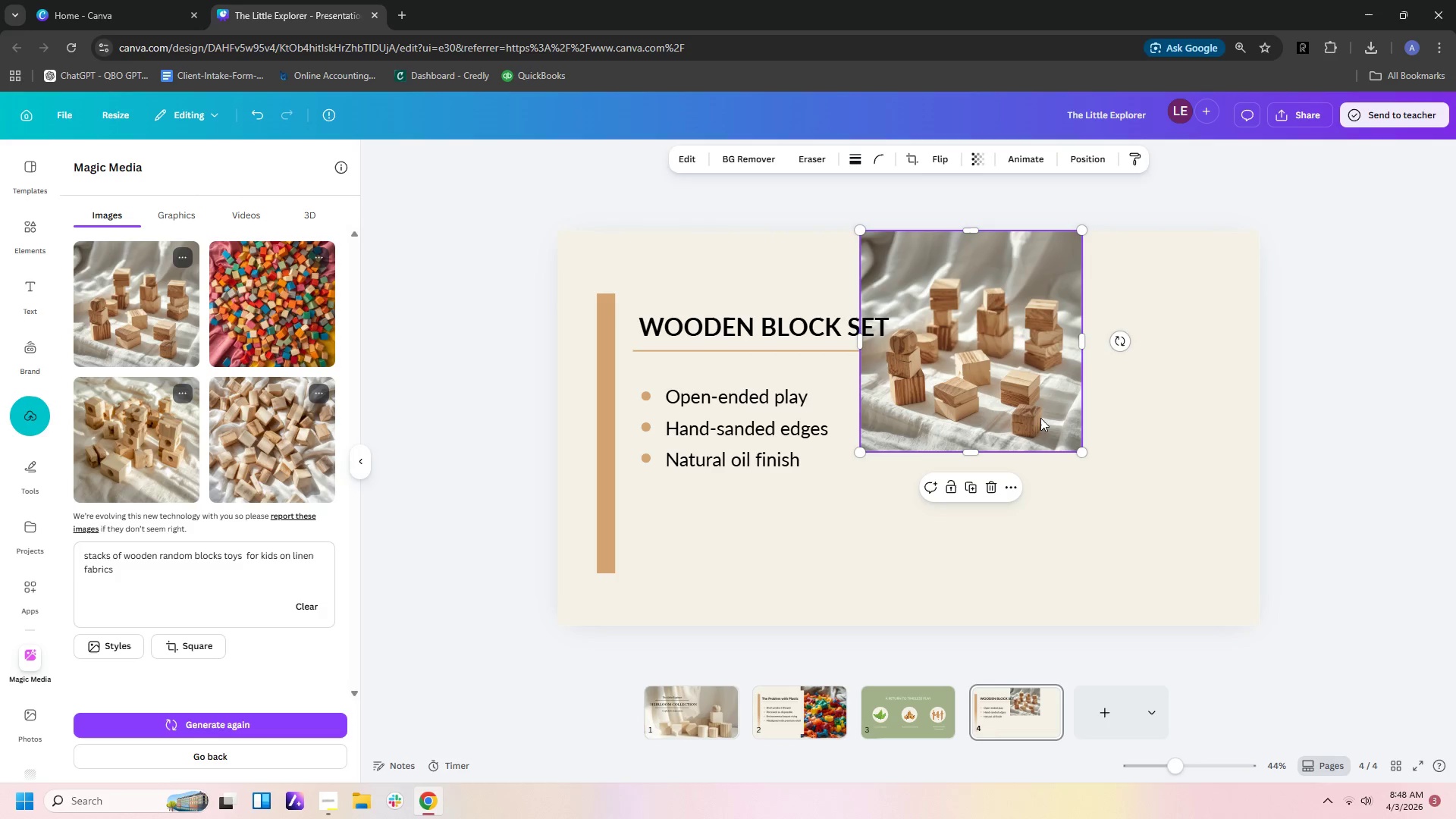 
key(Delete)
 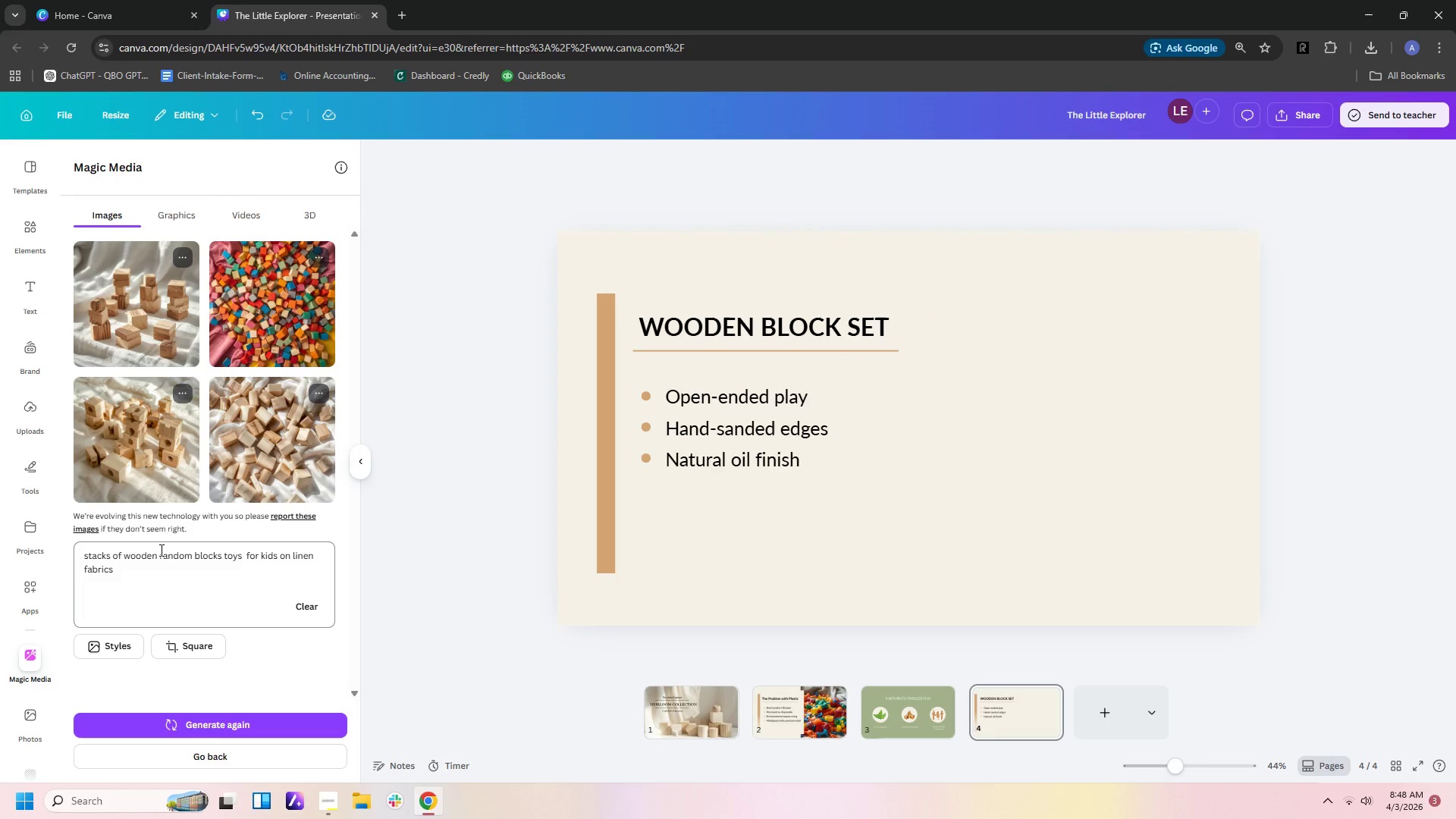 
left_click_drag(start_coordinate=[156, 556], to_coordinate=[193, 557])
 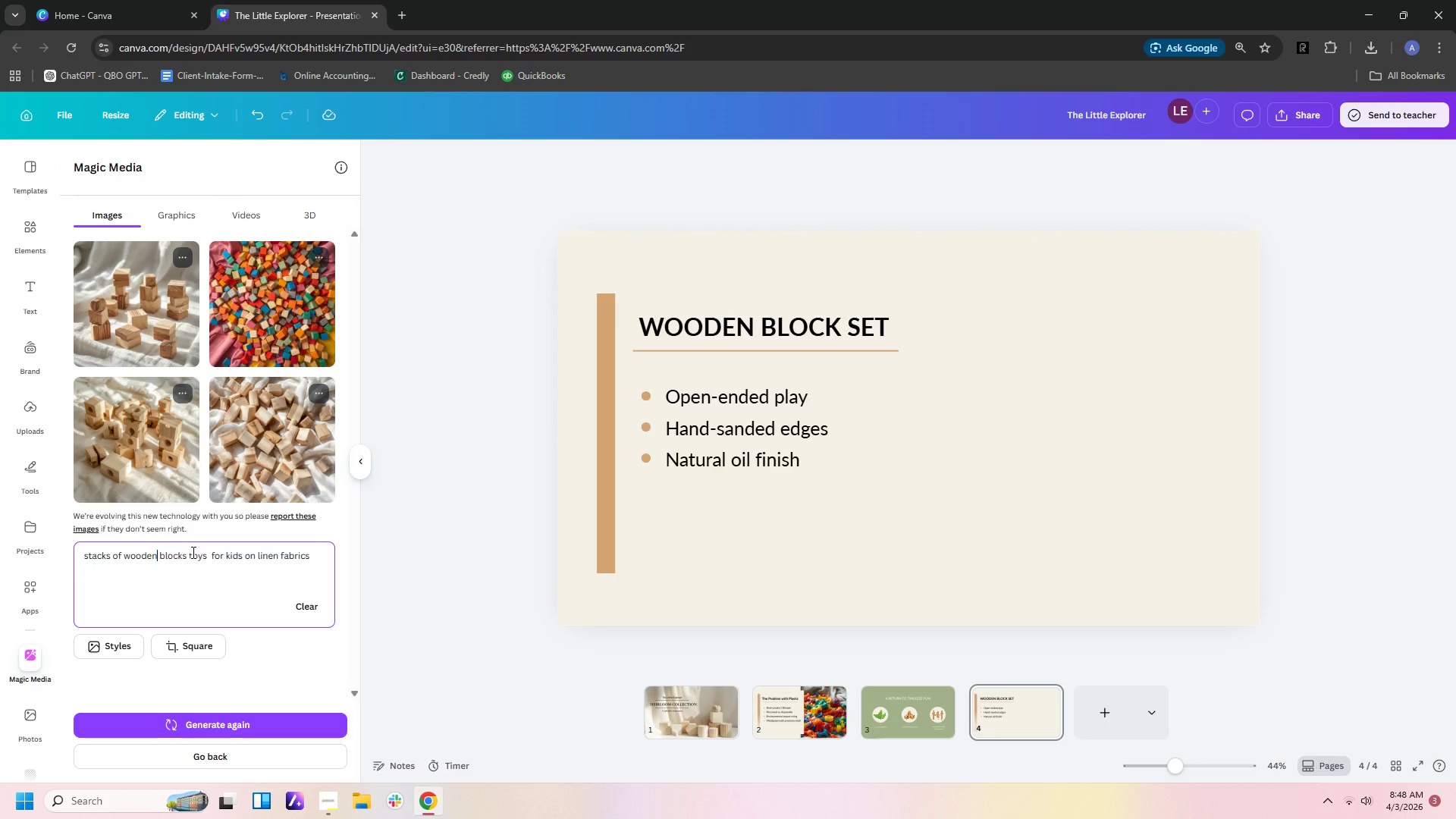 
key(Backspace)
 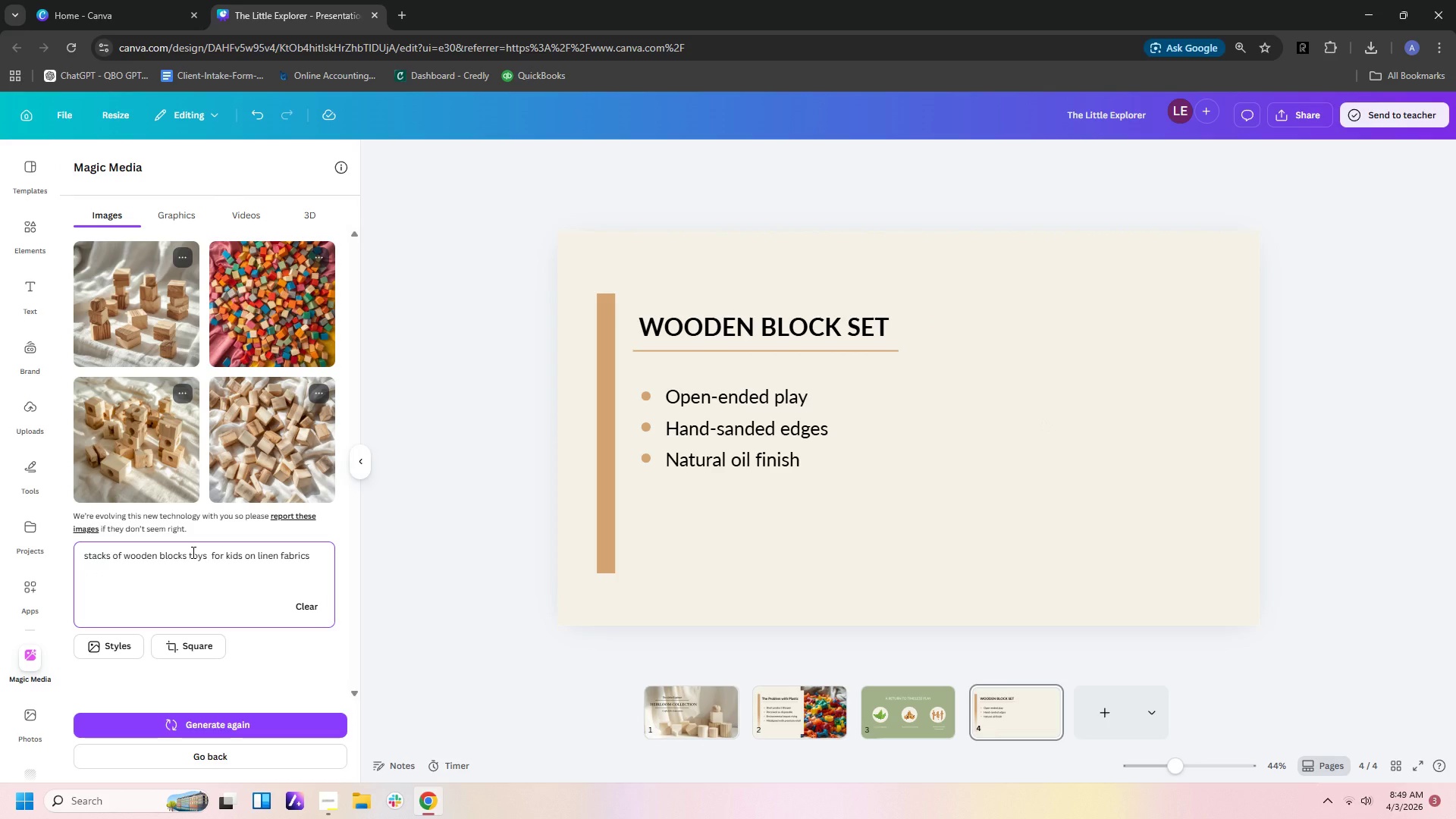 
key(Enter)
 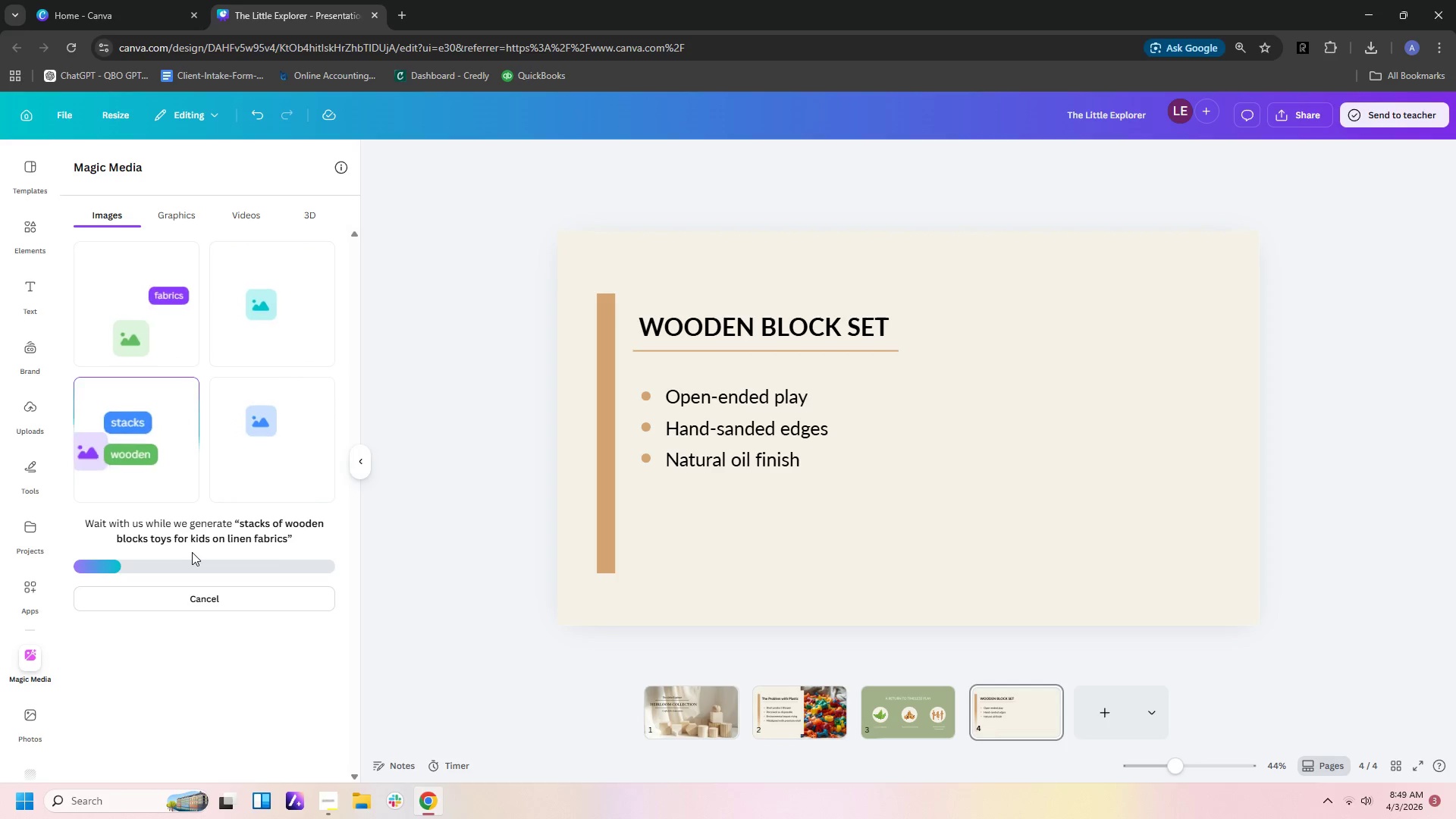 
wait(13.16)
 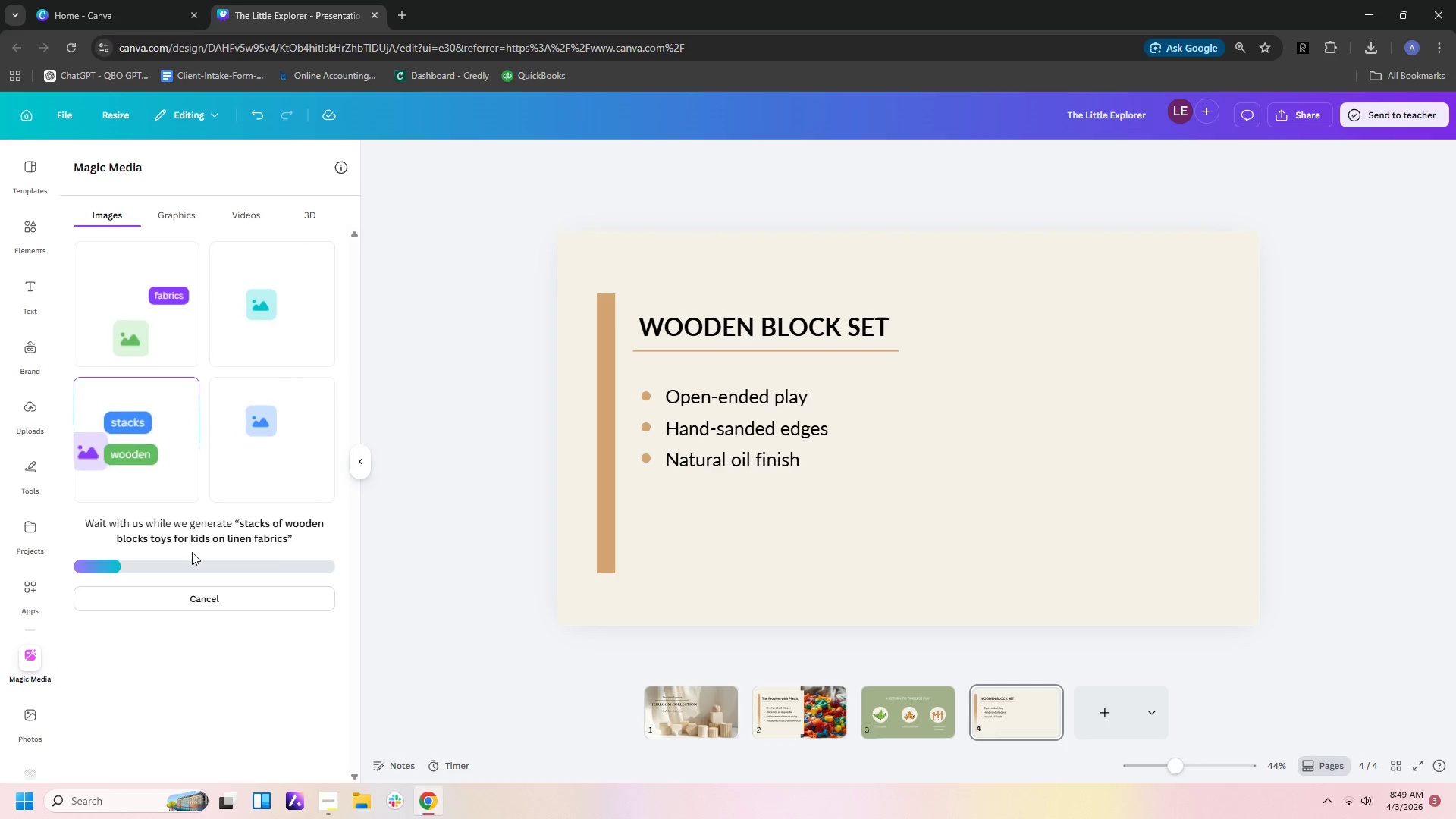 
left_click([144, 472])
 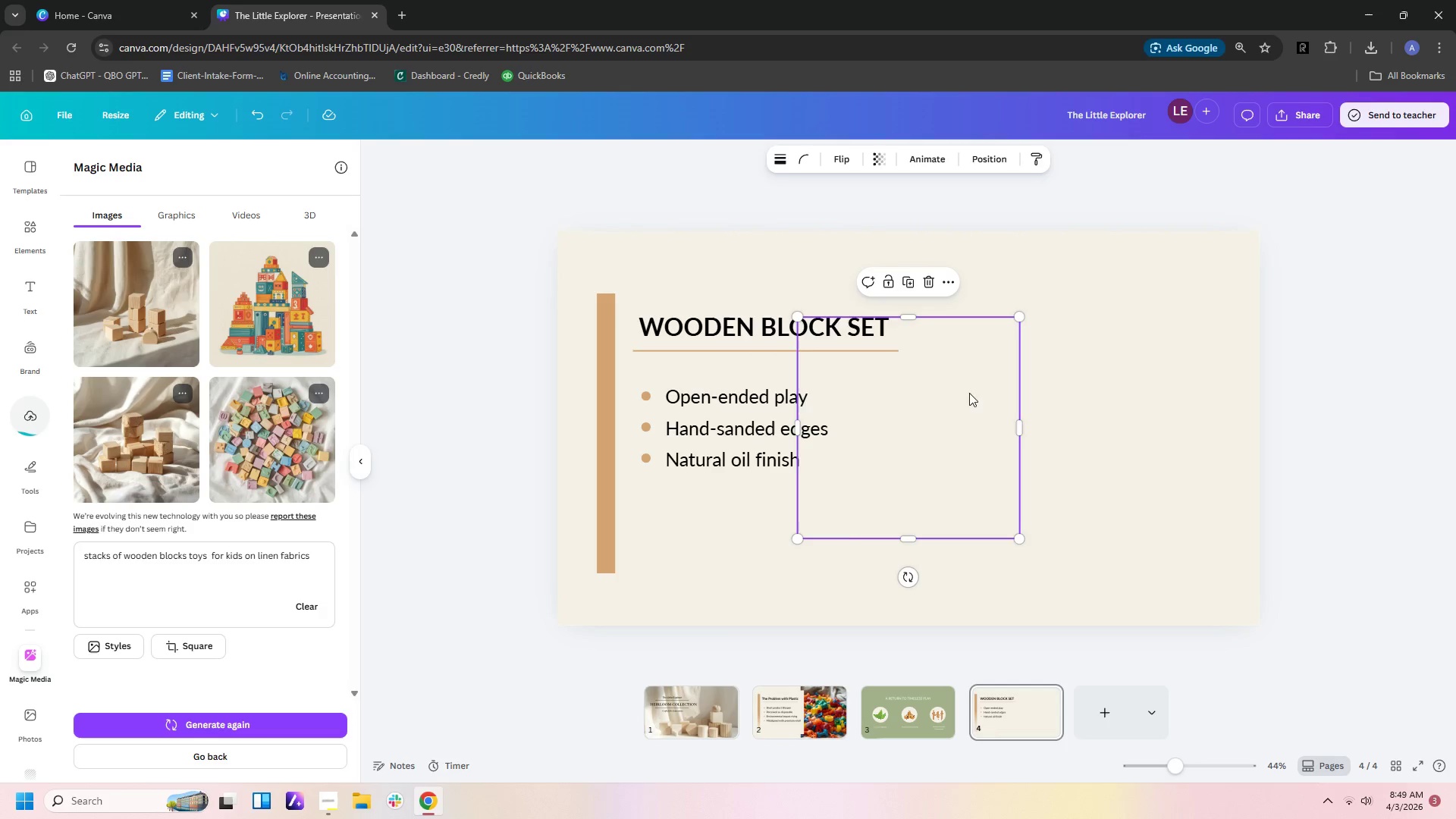 
left_click_drag(start_coordinate=[964, 426], to_coordinate=[1002, 345])
 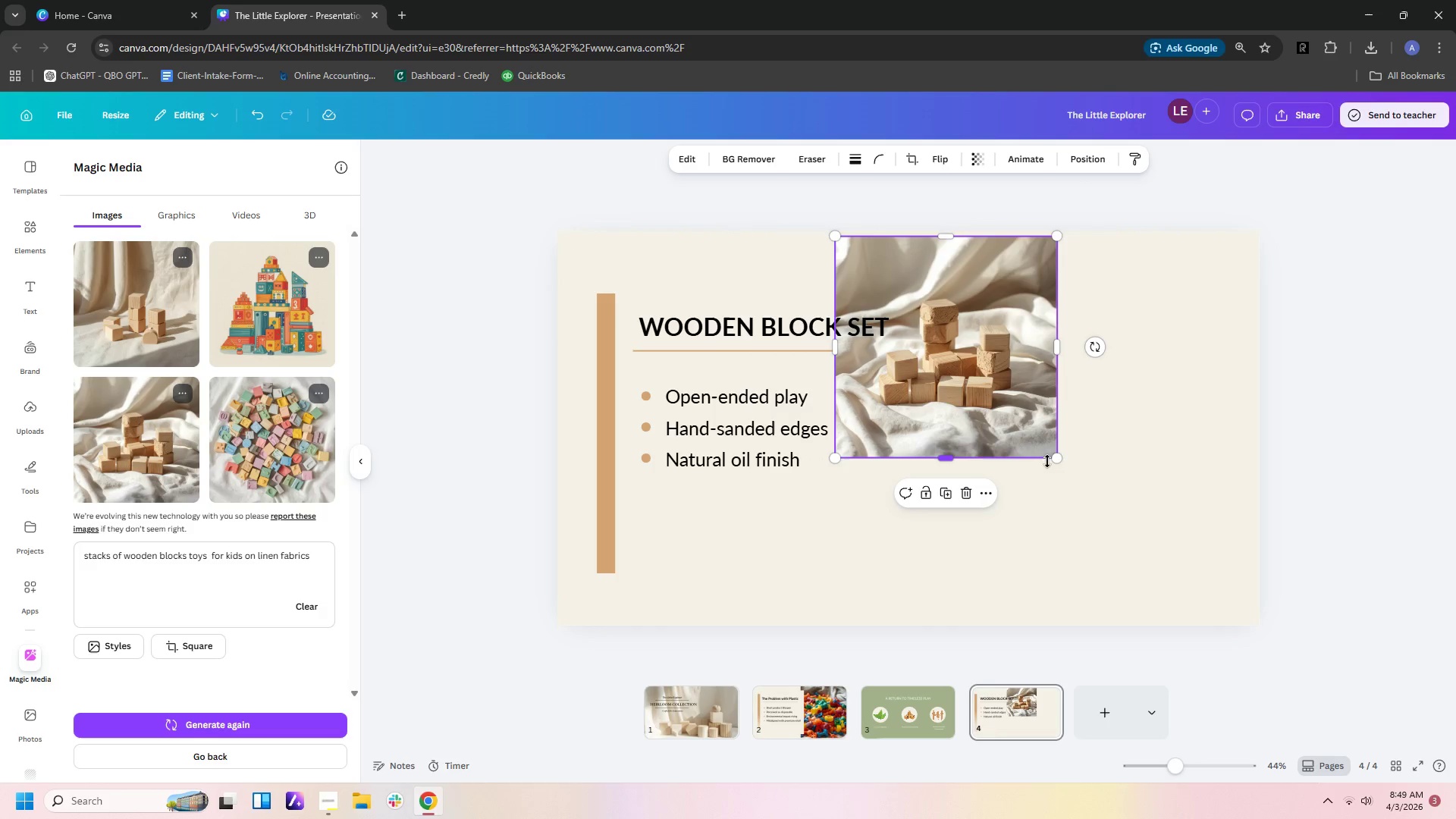 
left_click_drag(start_coordinate=[1054, 458], to_coordinate=[1225, 620])
 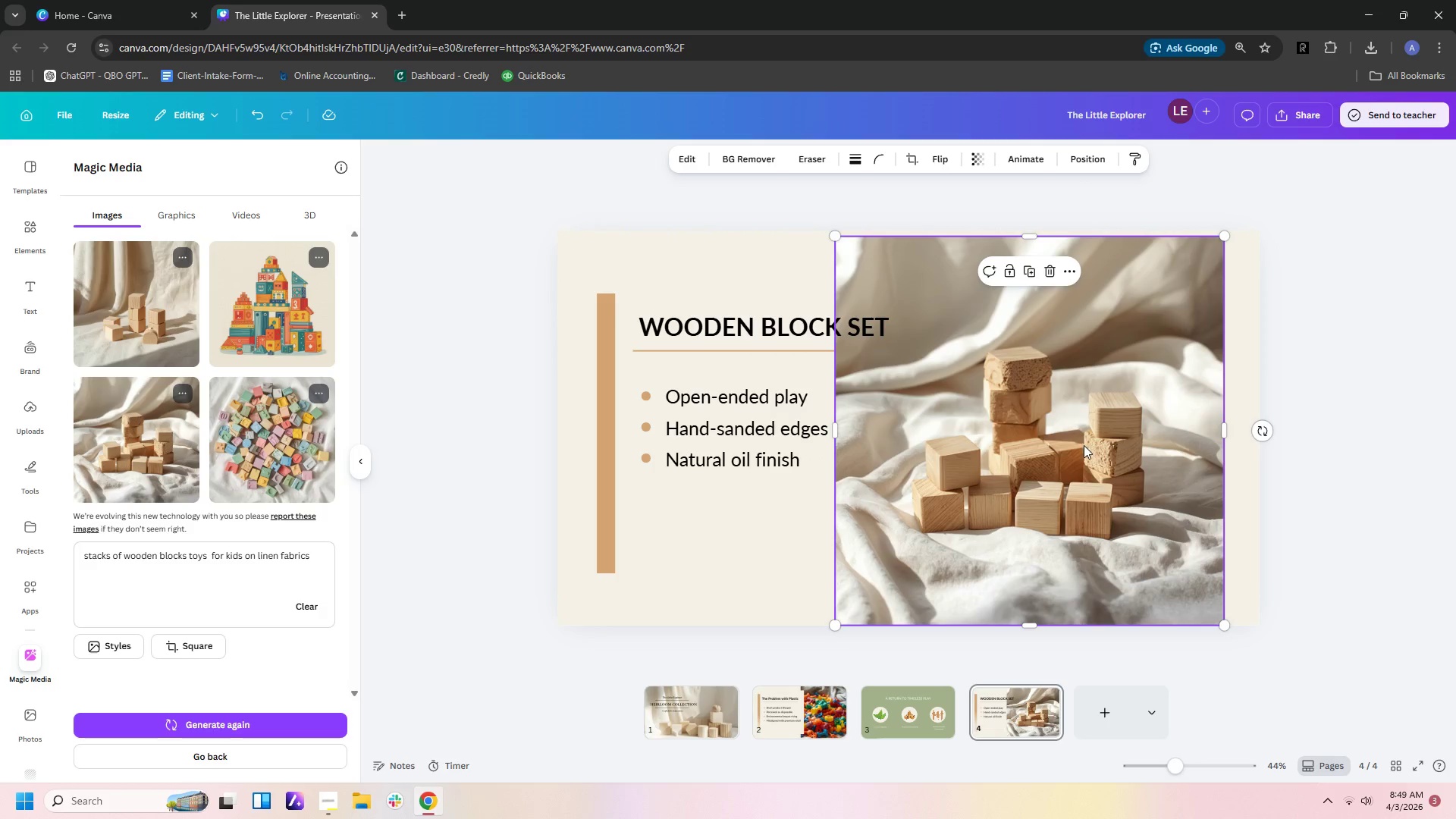 
left_click_drag(start_coordinate=[1084, 445], to_coordinate=[1116, 443])
 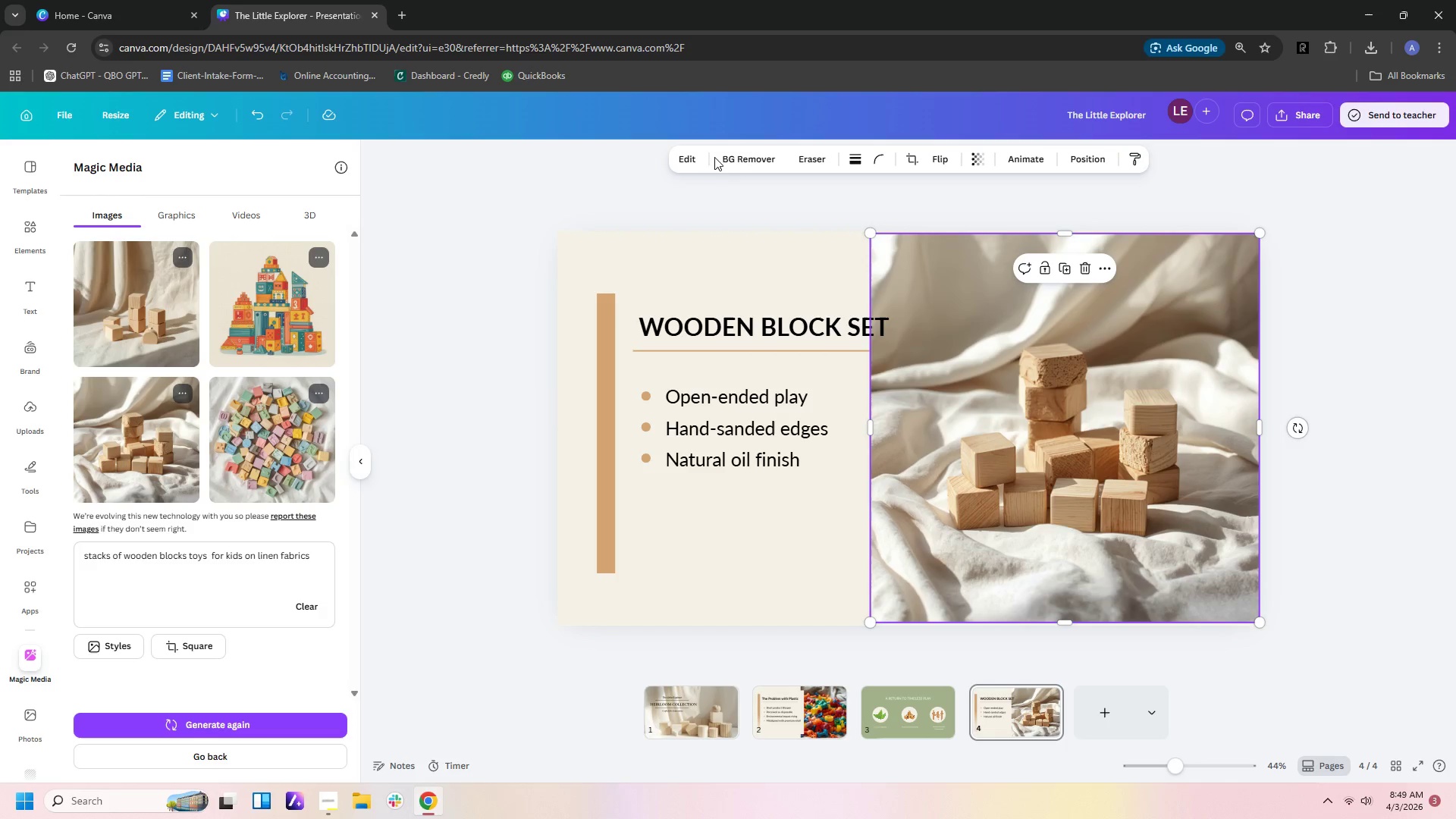 
left_click([1072, 158])
 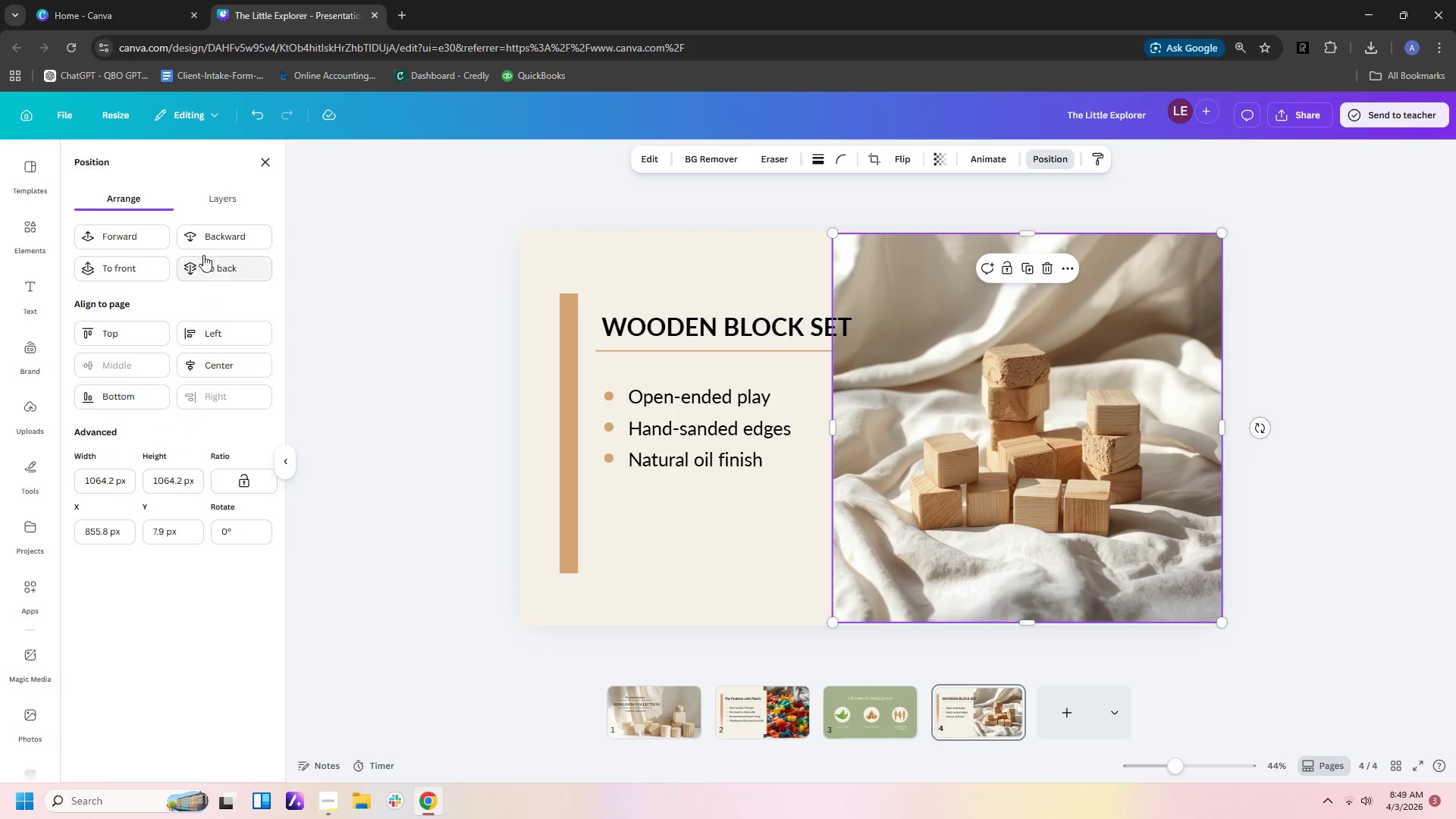 
left_click([221, 237])
 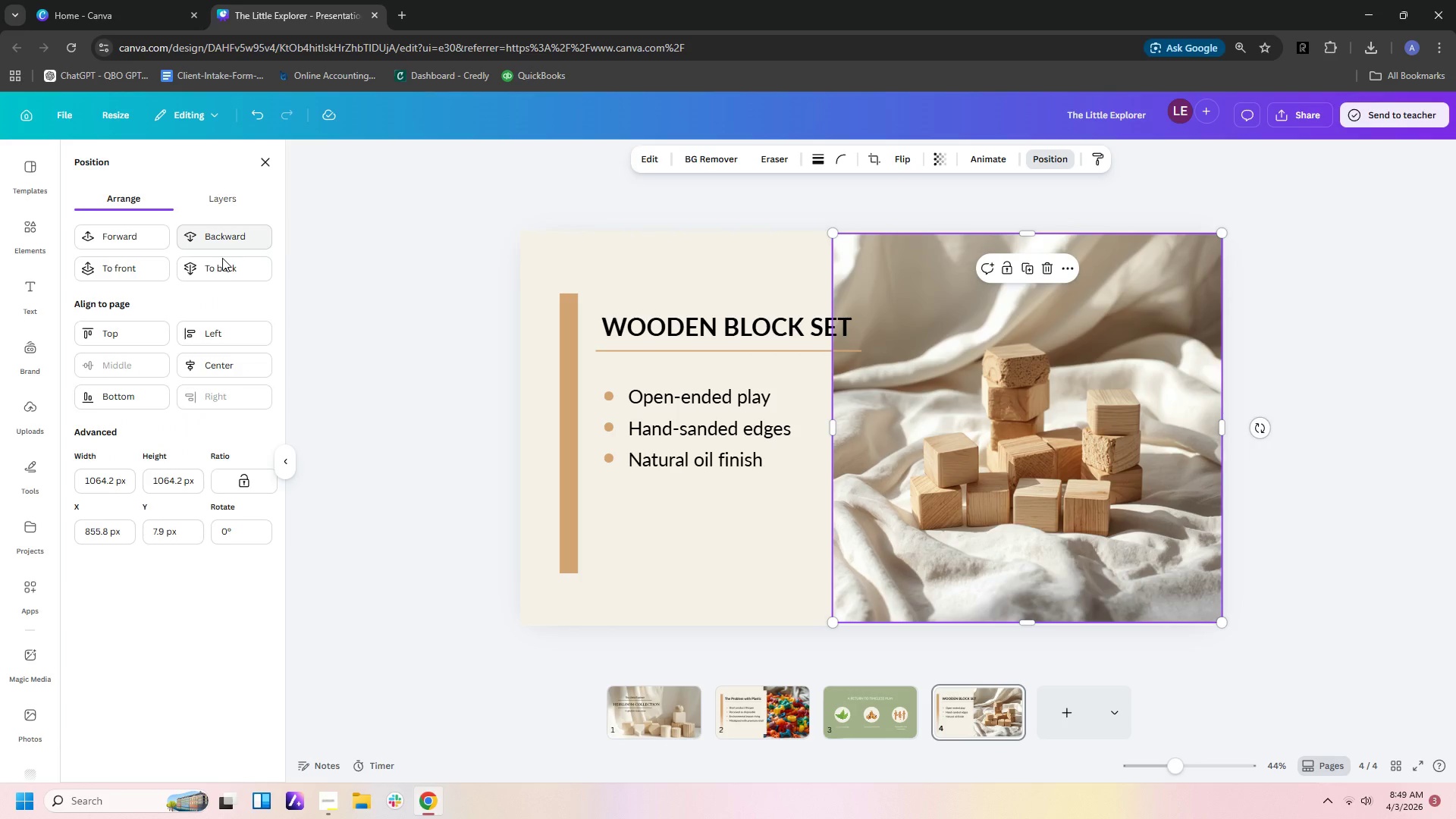 
left_click([222, 266])
 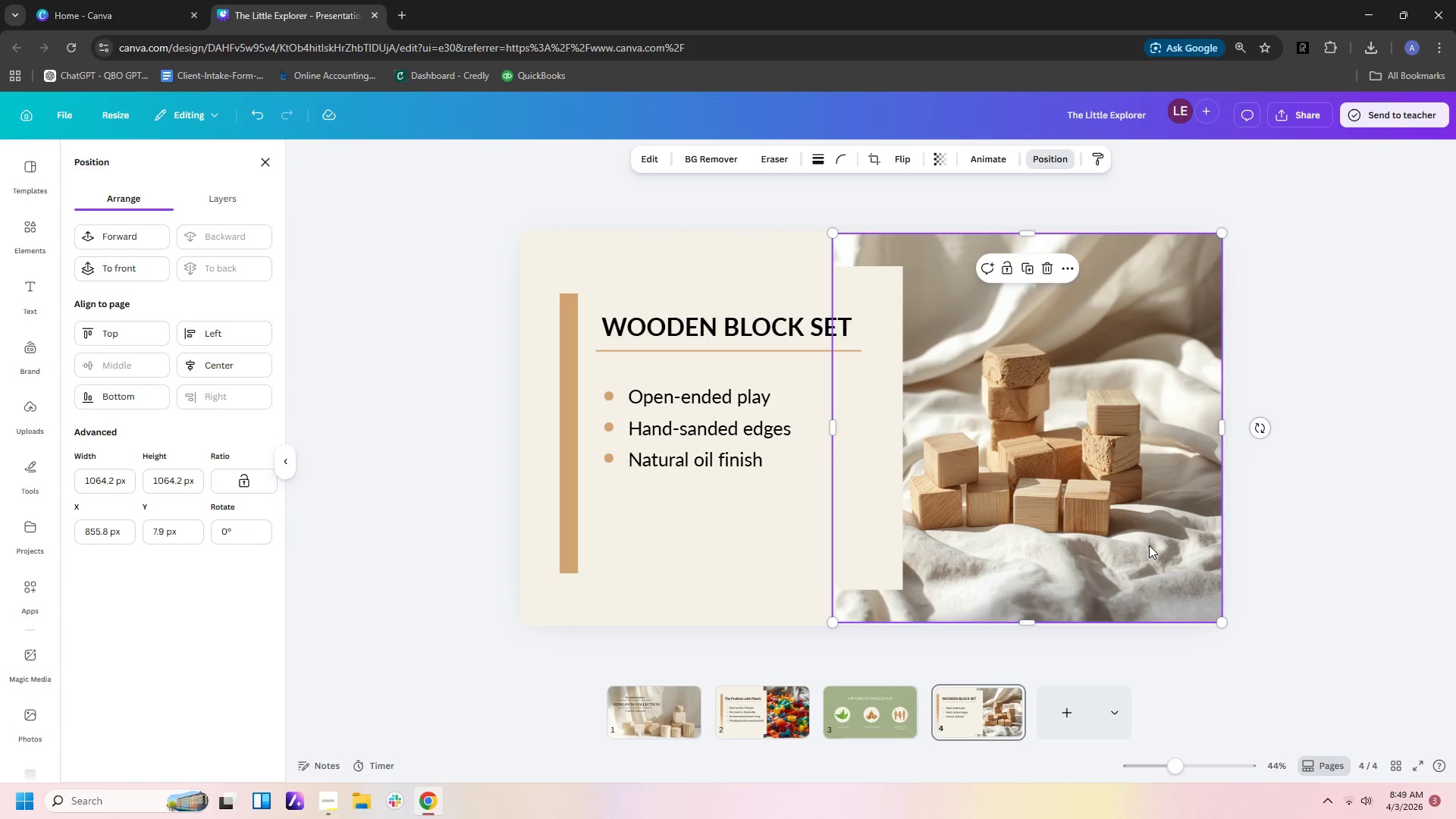 
wait(6.02)
 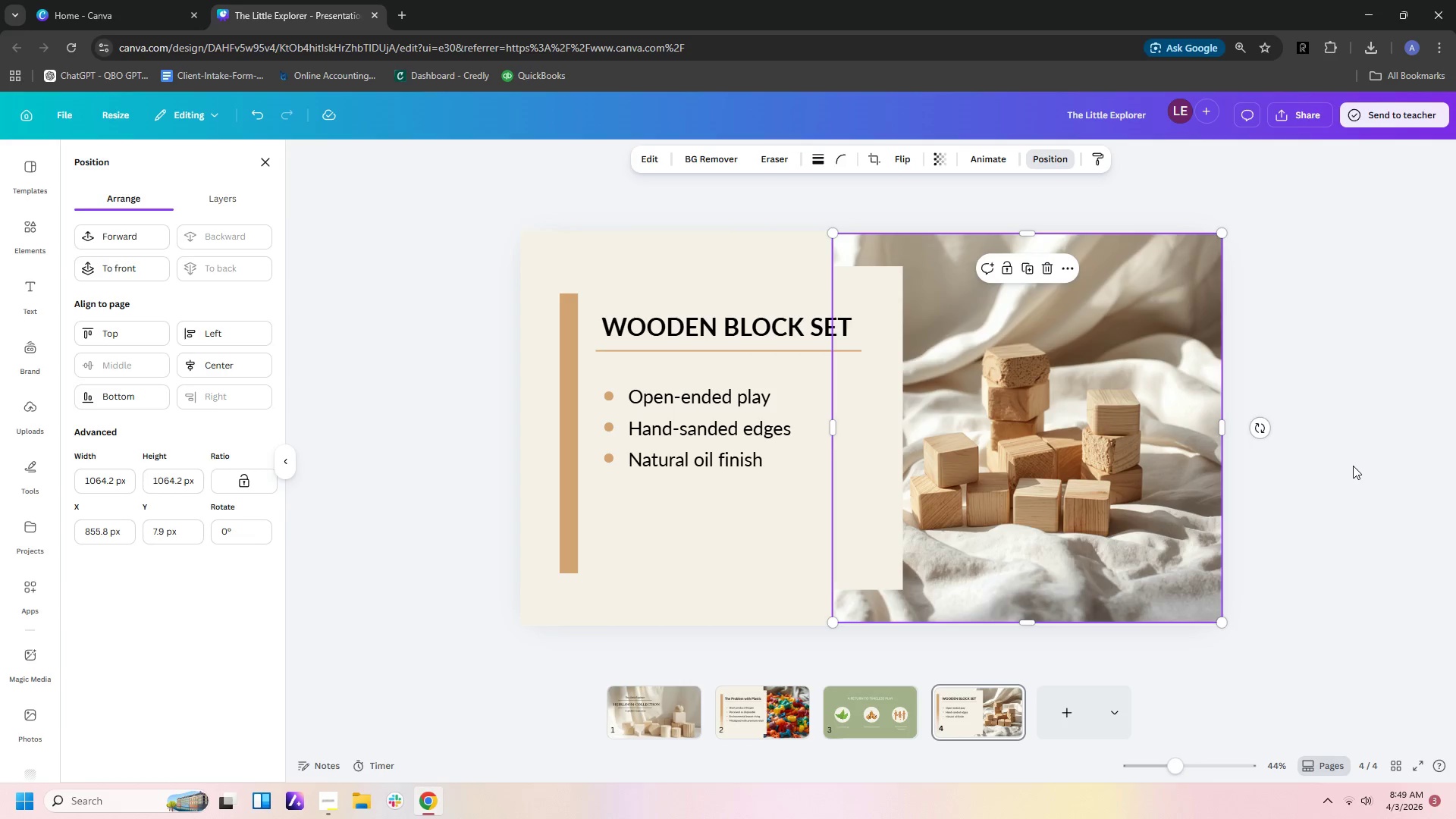 
left_click_drag(start_coordinate=[1030, 623], to_coordinate=[1039, 565])
 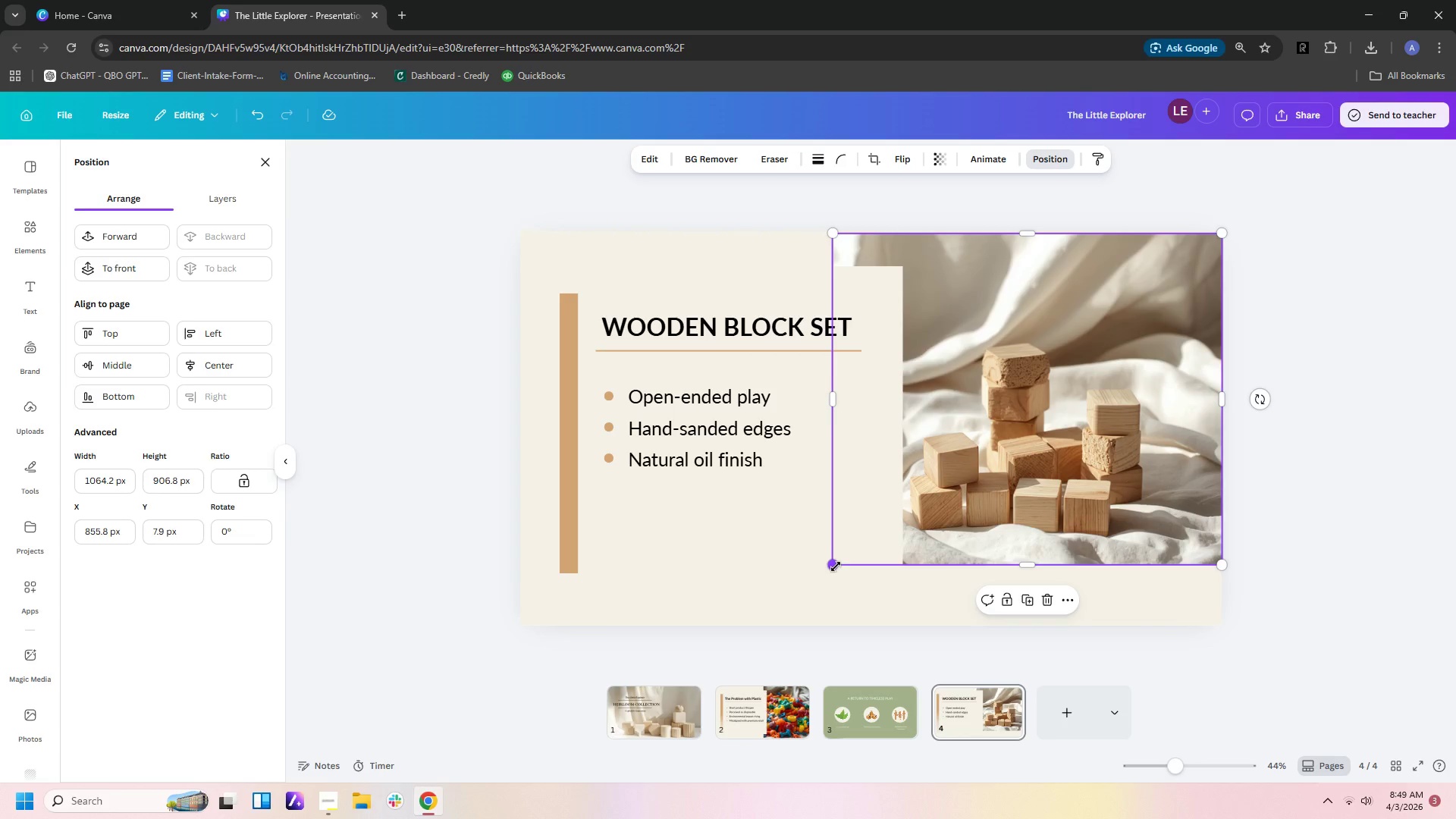 
left_click_drag(start_coordinate=[833, 564], to_coordinate=[882, 569])
 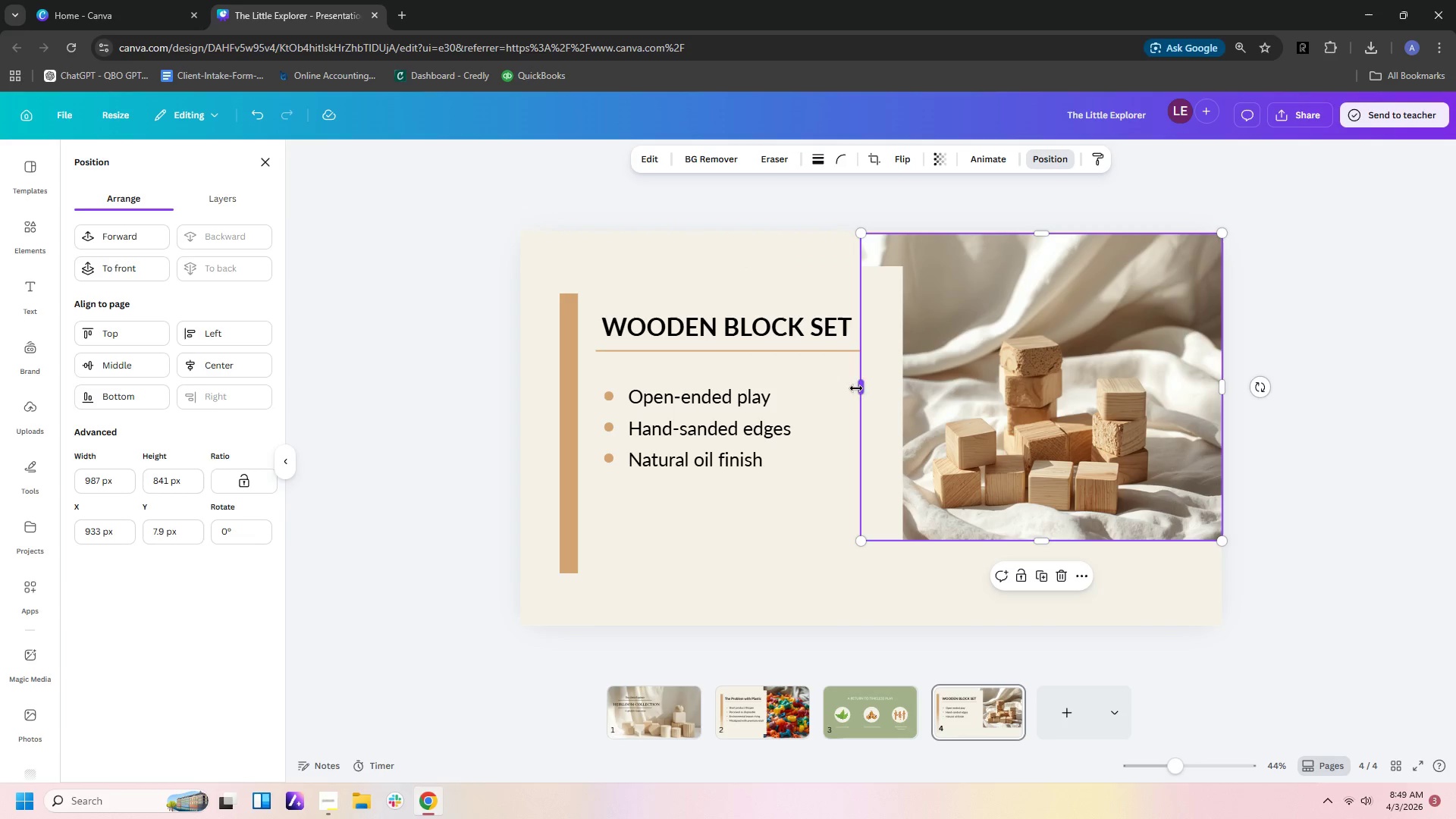 
left_click_drag(start_coordinate=[860, 385], to_coordinate=[901, 392])
 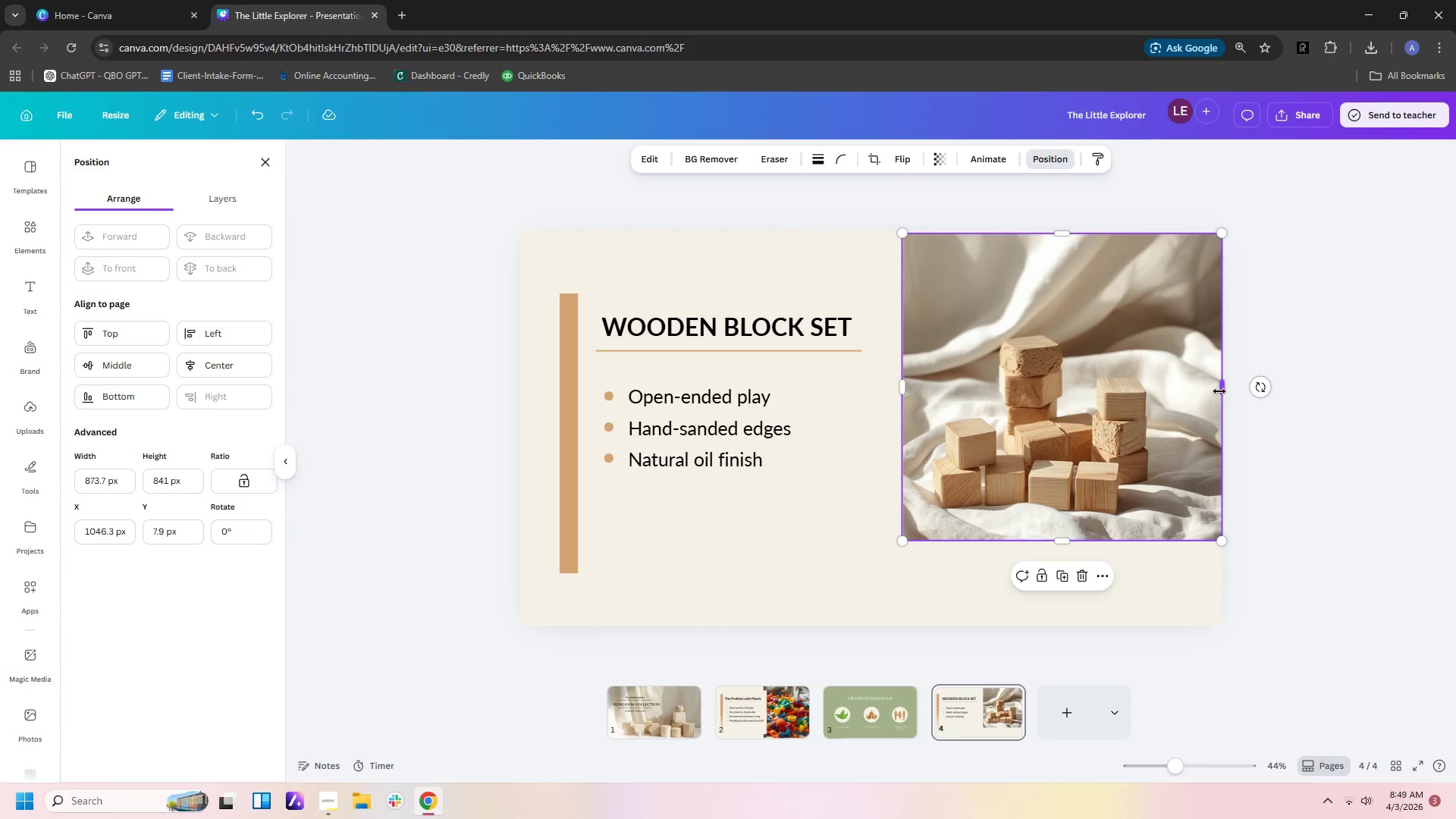 
left_click_drag(start_coordinate=[1220, 388], to_coordinate=[1196, 388])
 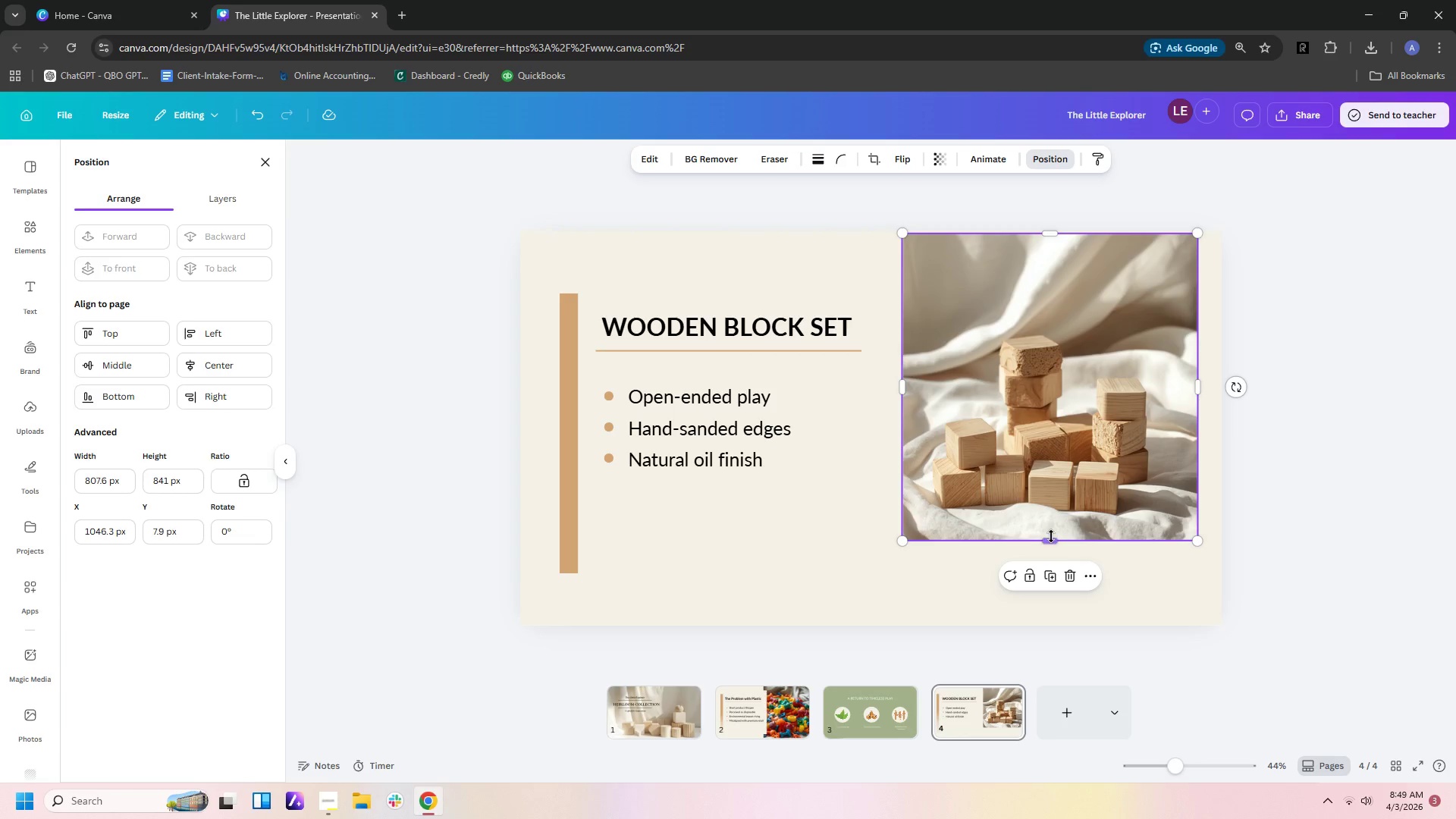 
left_click_drag(start_coordinate=[1050, 537], to_coordinate=[1052, 624])
 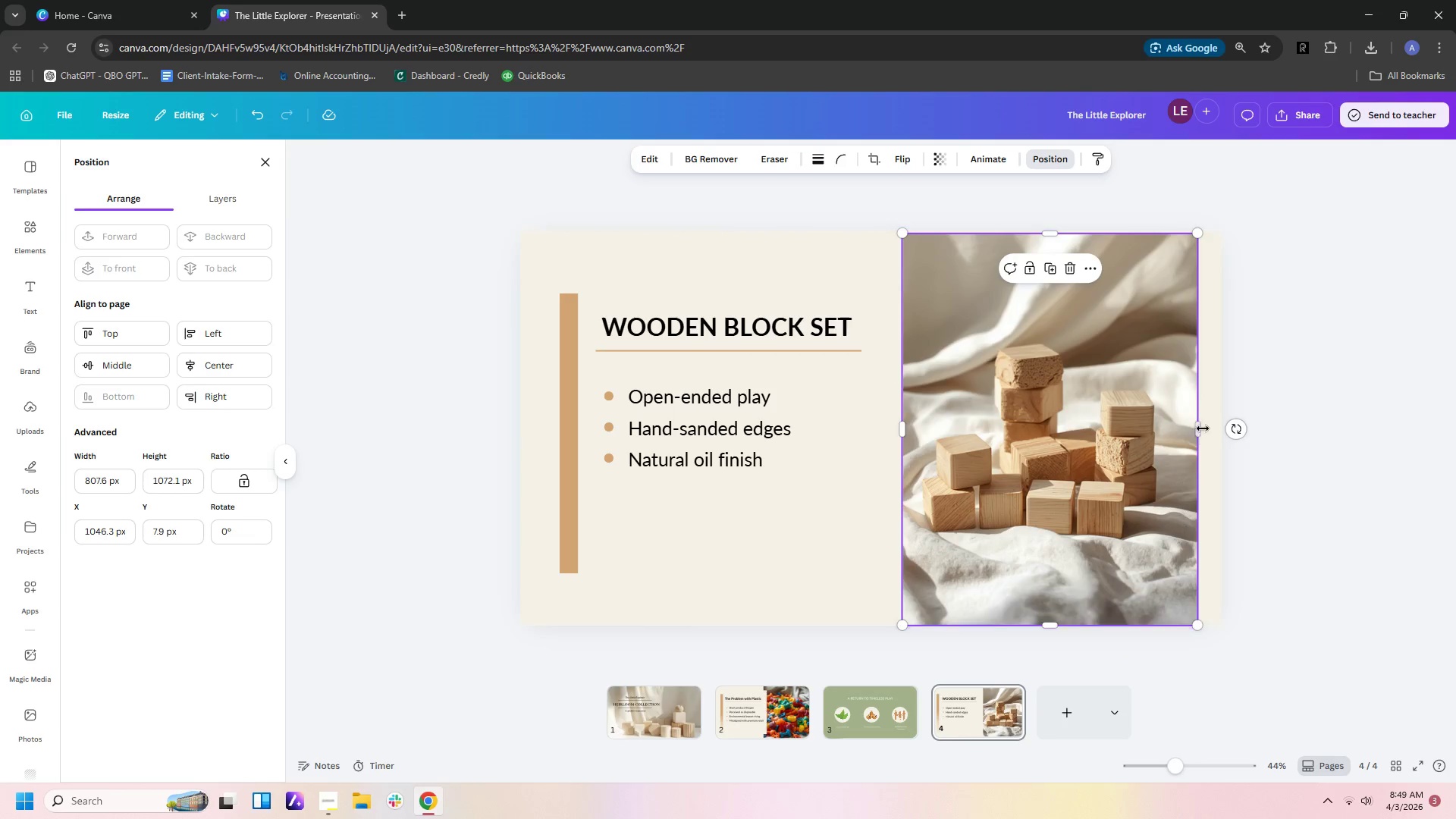 
left_click_drag(start_coordinate=[1194, 428], to_coordinate=[1219, 428])
 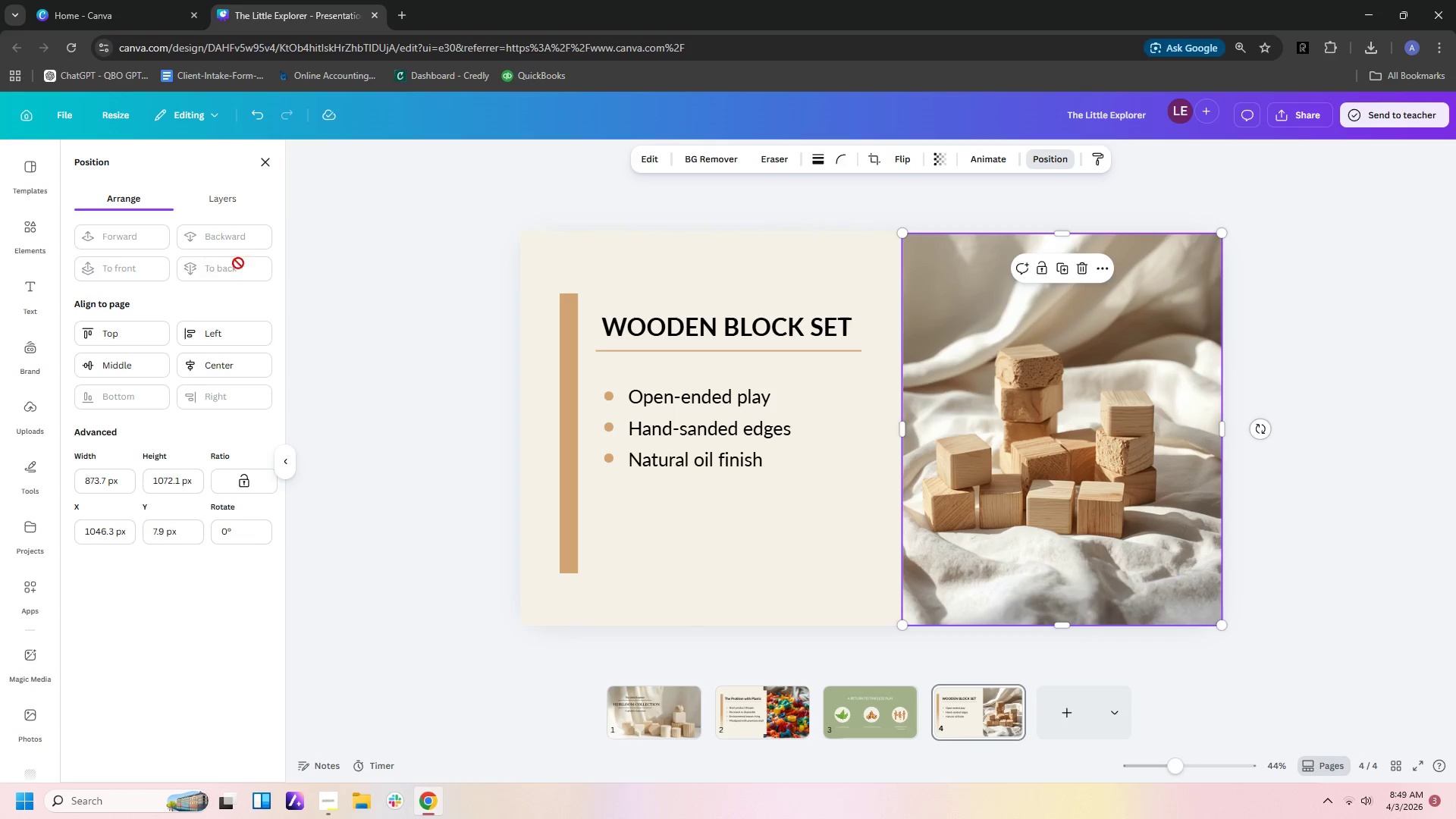 
left_click([1131, 278])
 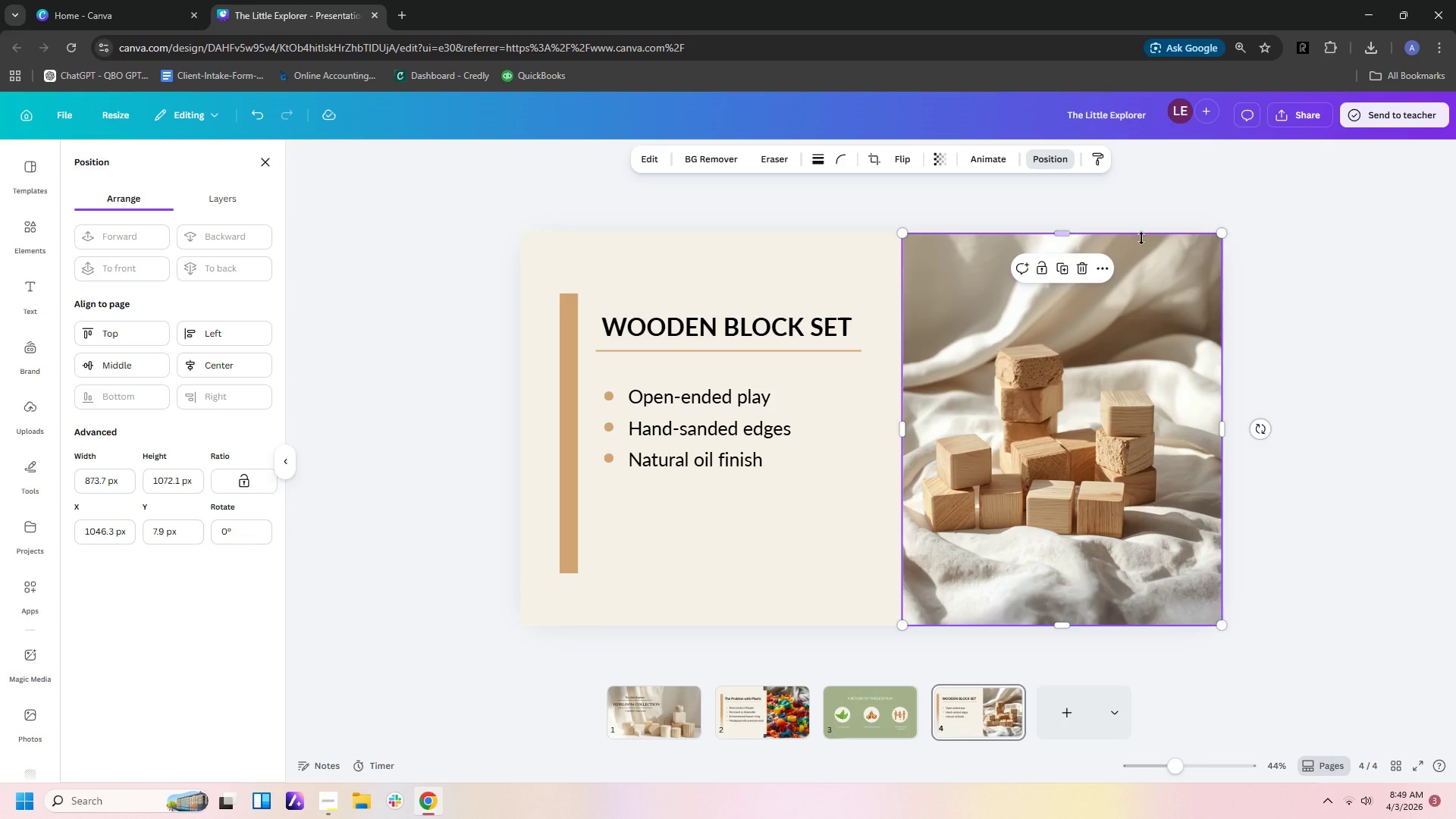 
left_click([1062, 157])
 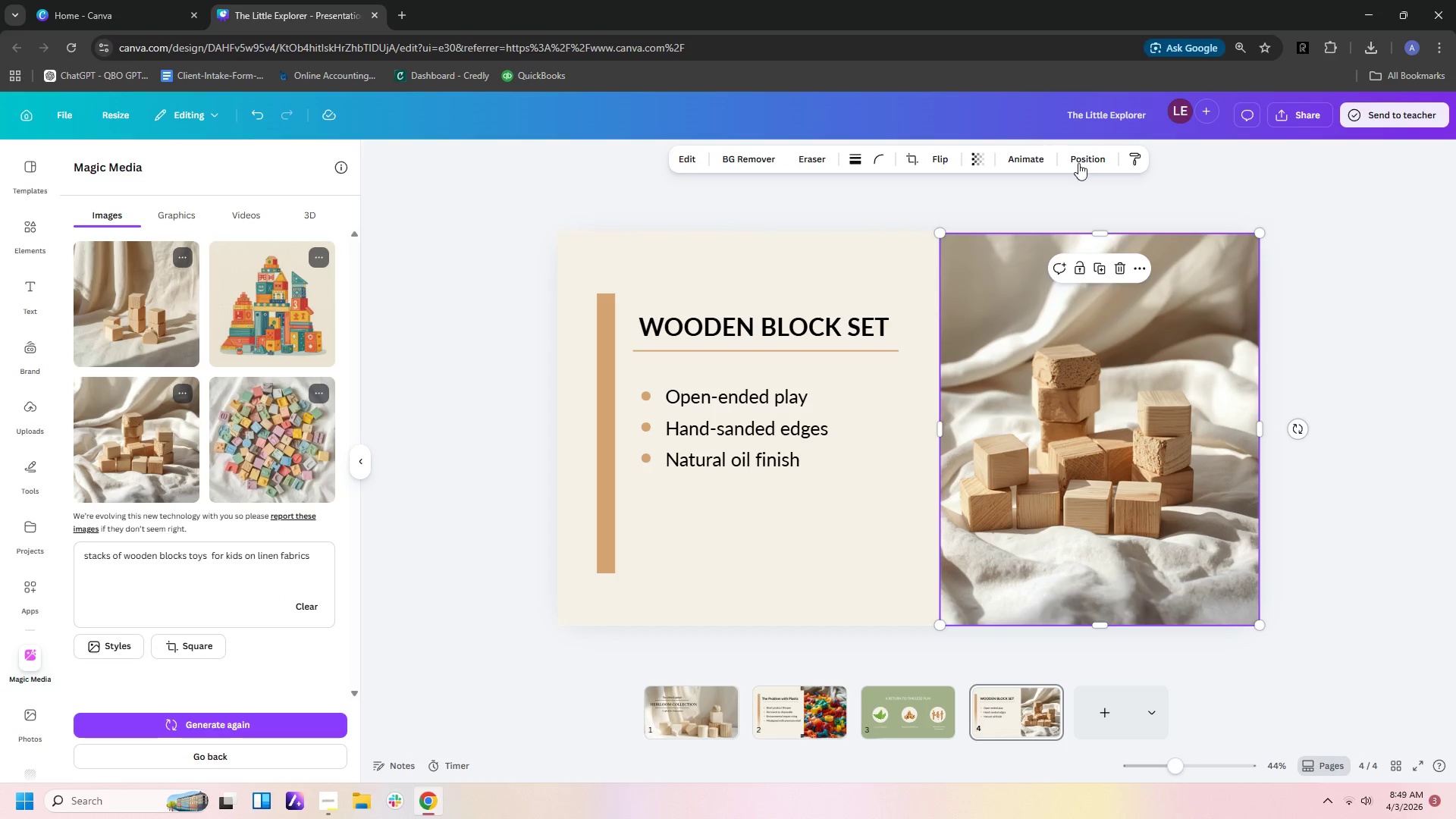 
left_click([1090, 167])
 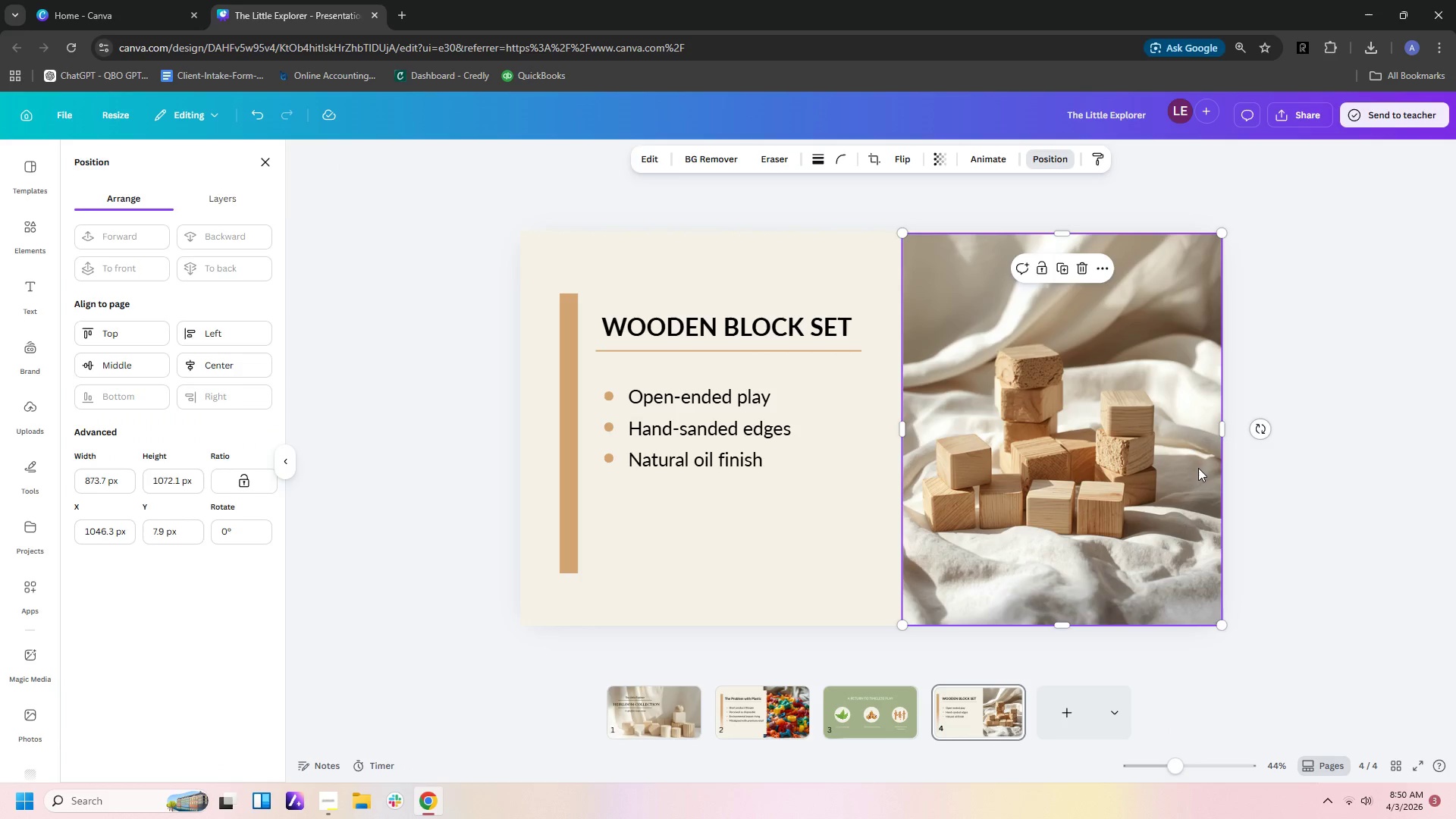 
double_click([1377, 476])
 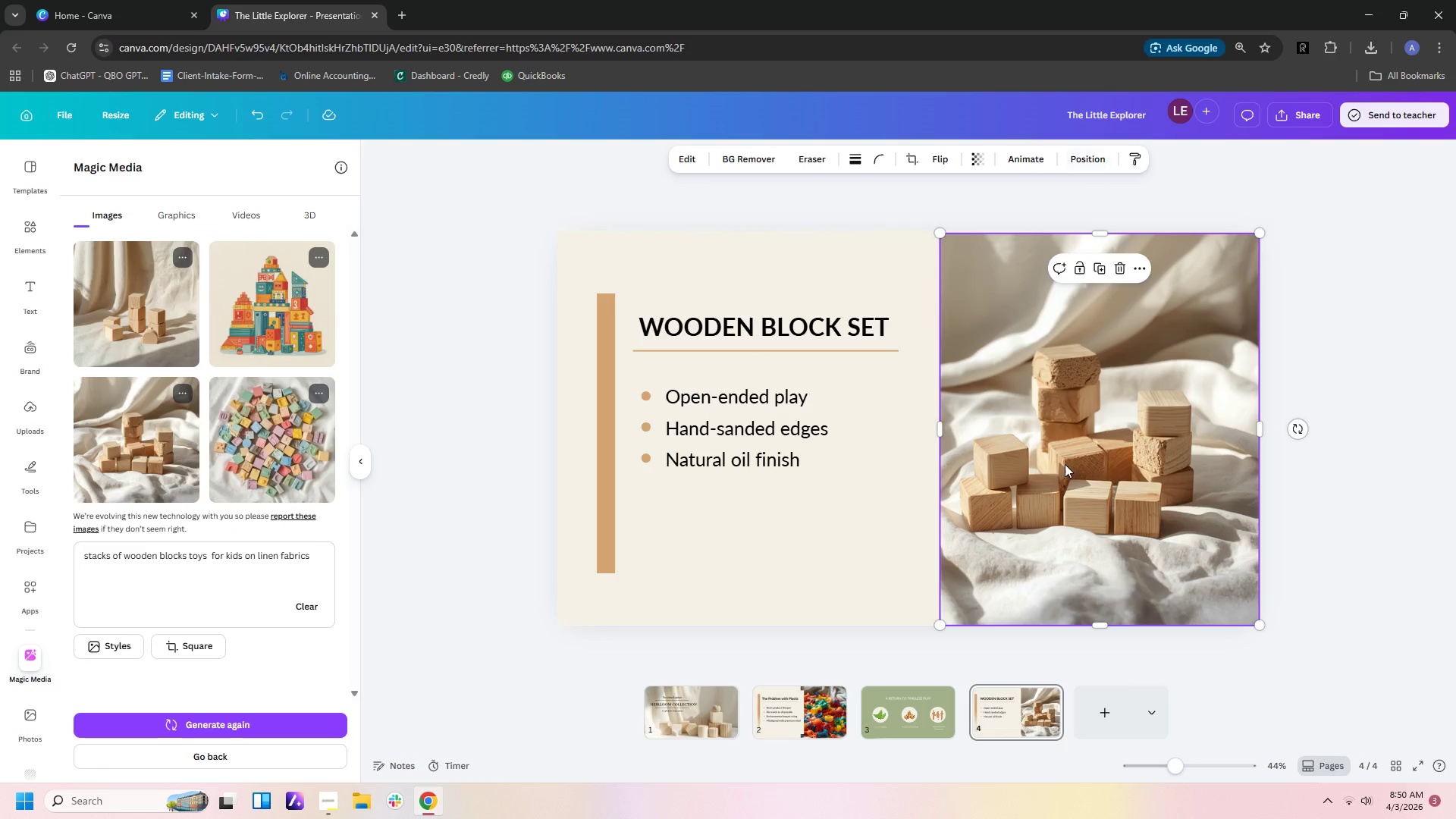 
triple_click([1065, 464])
 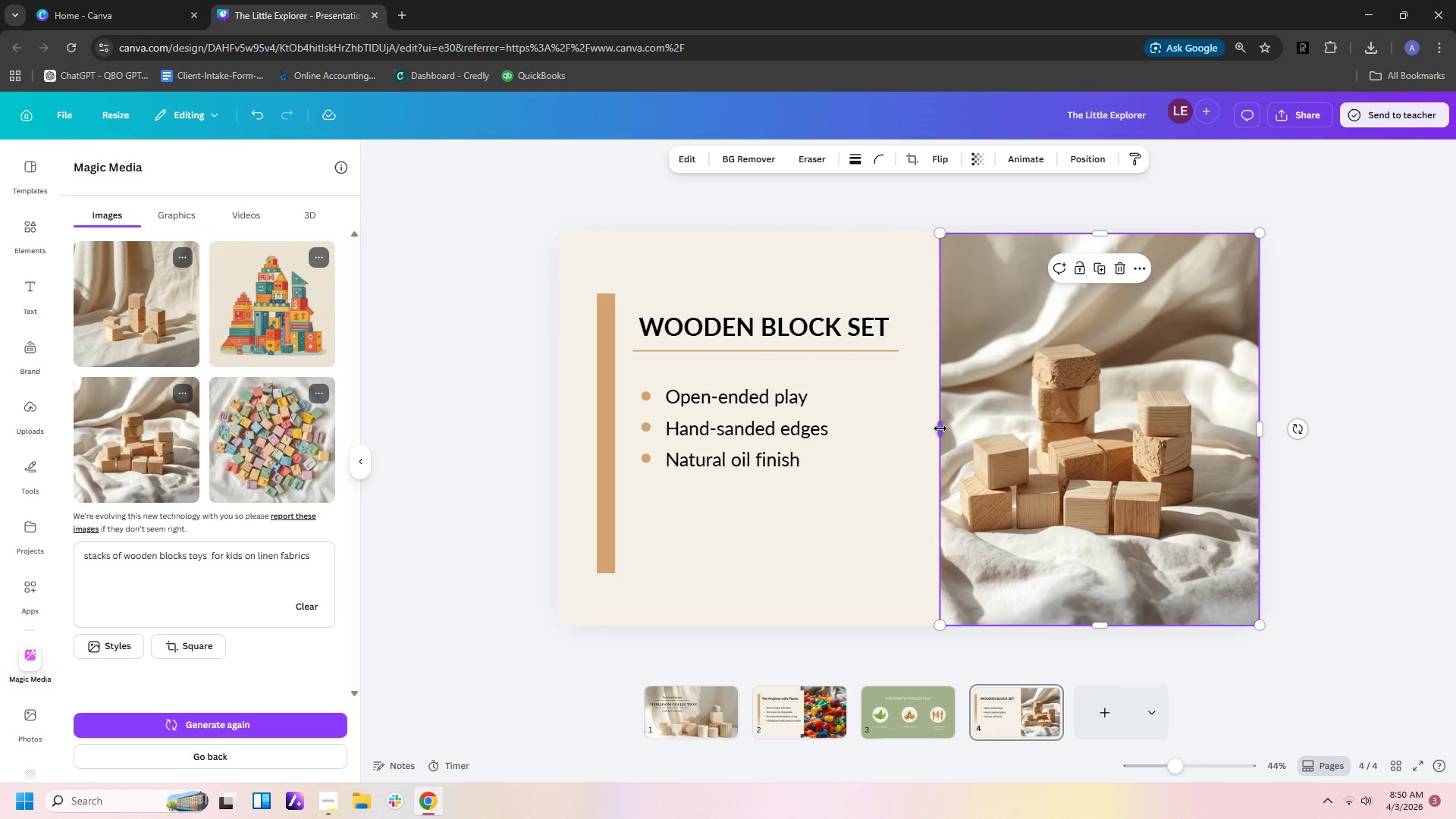 
left_click_drag(start_coordinate=[939, 429], to_coordinate=[903, 427])
 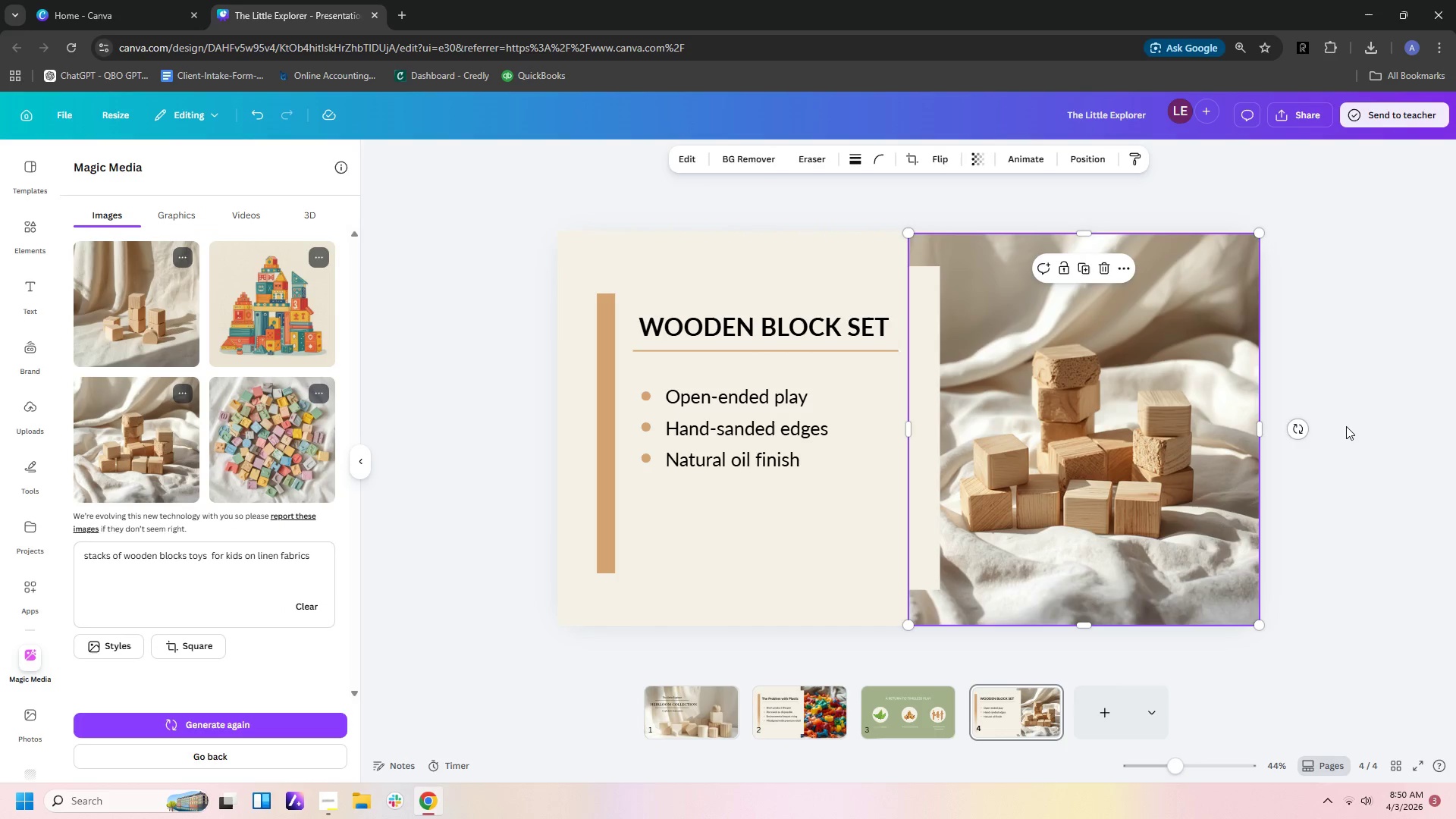 
left_click([1346, 426])
 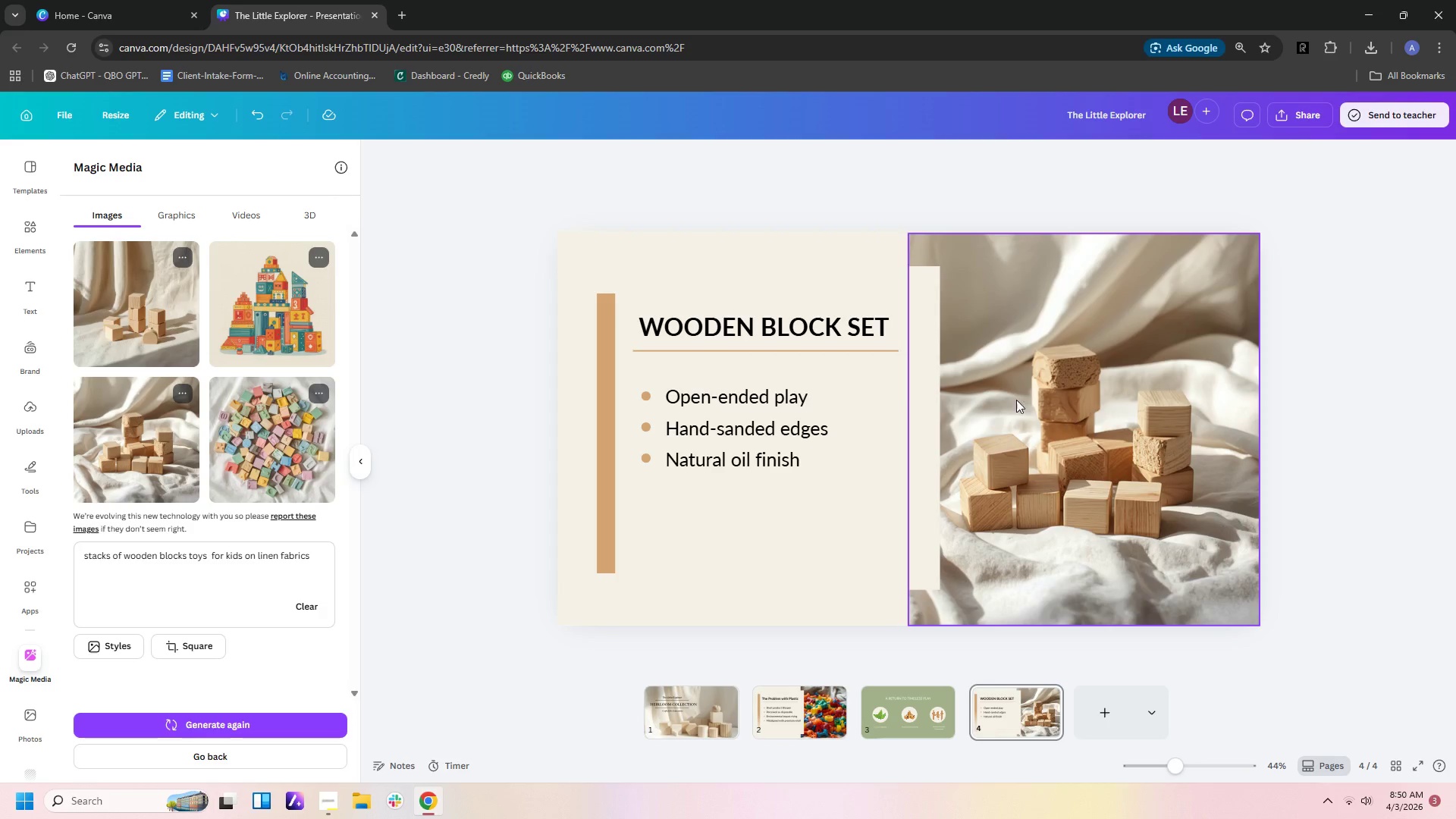 
wait(5.17)
 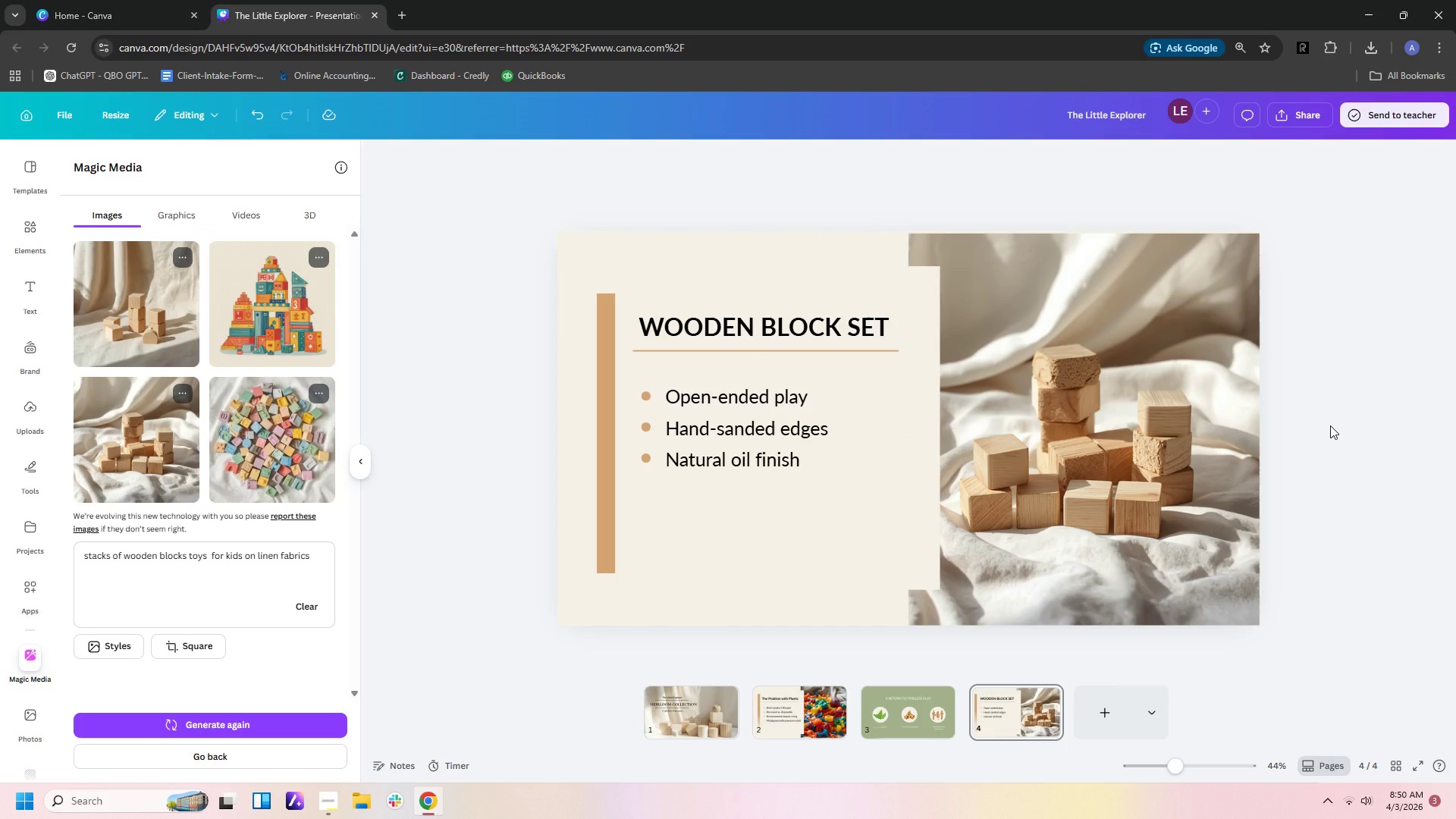 
left_click([858, 431])
 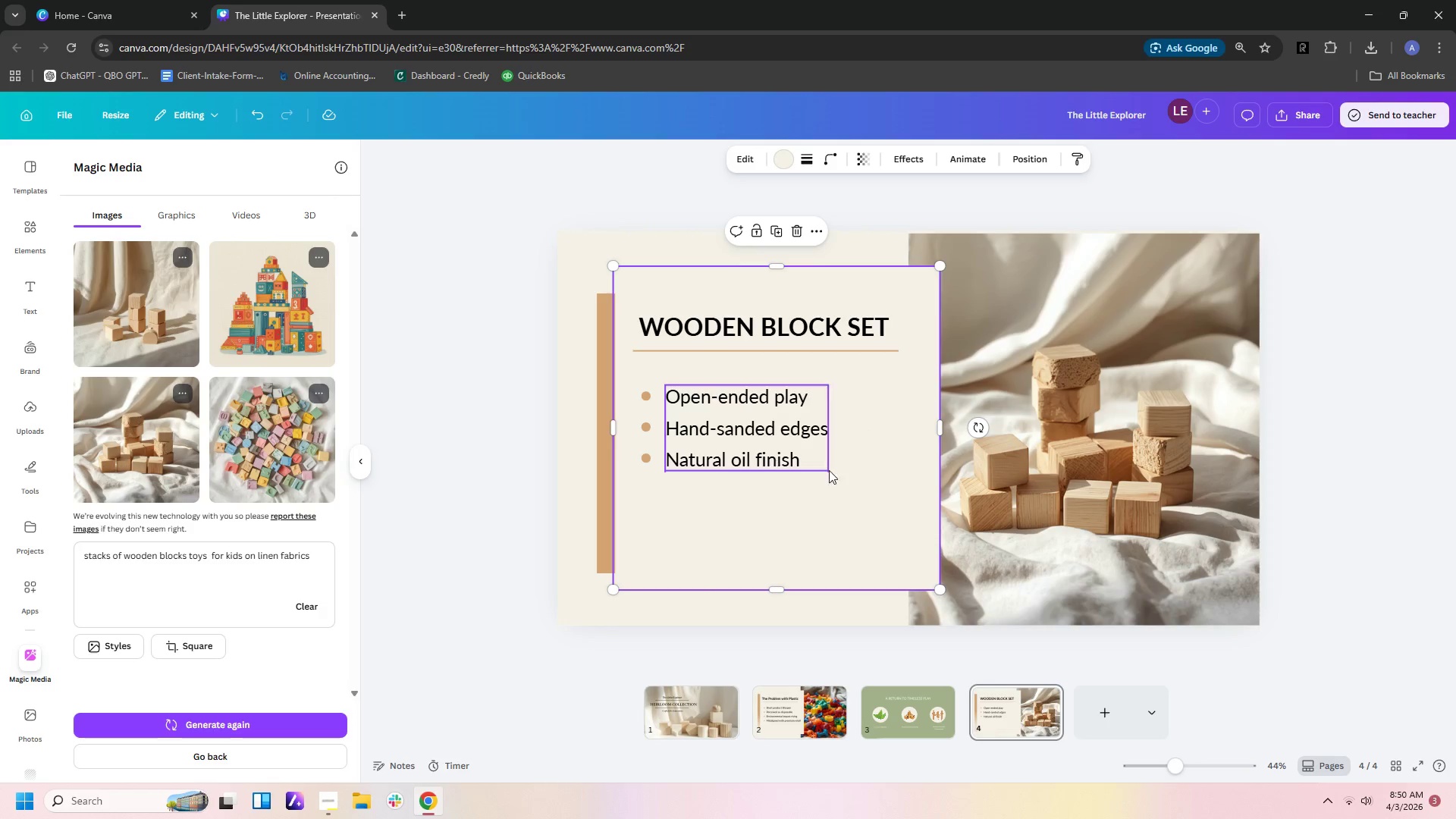 
wait(6.72)
 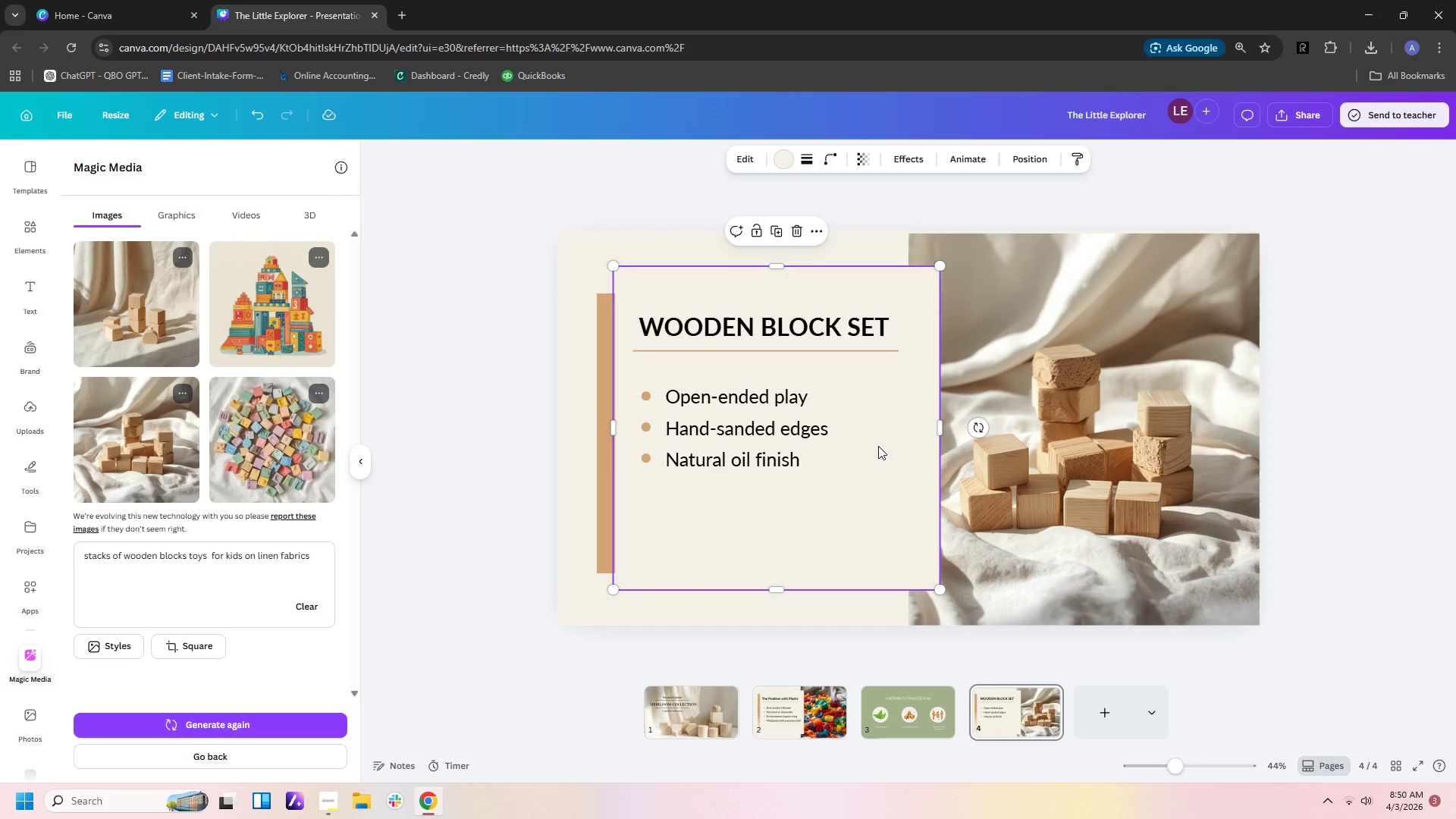 
left_click([604, 386])
 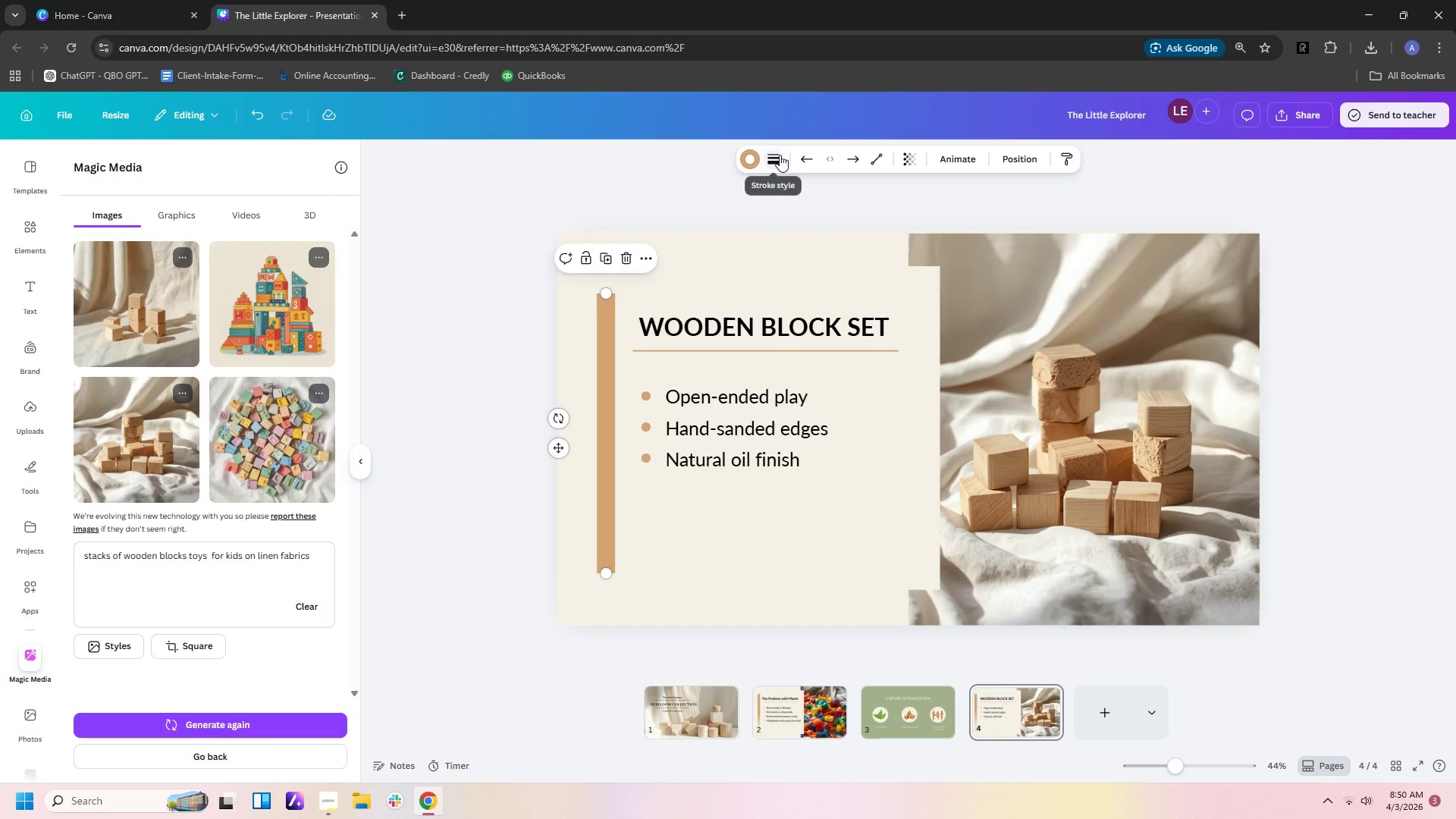 
left_click([782, 155])
 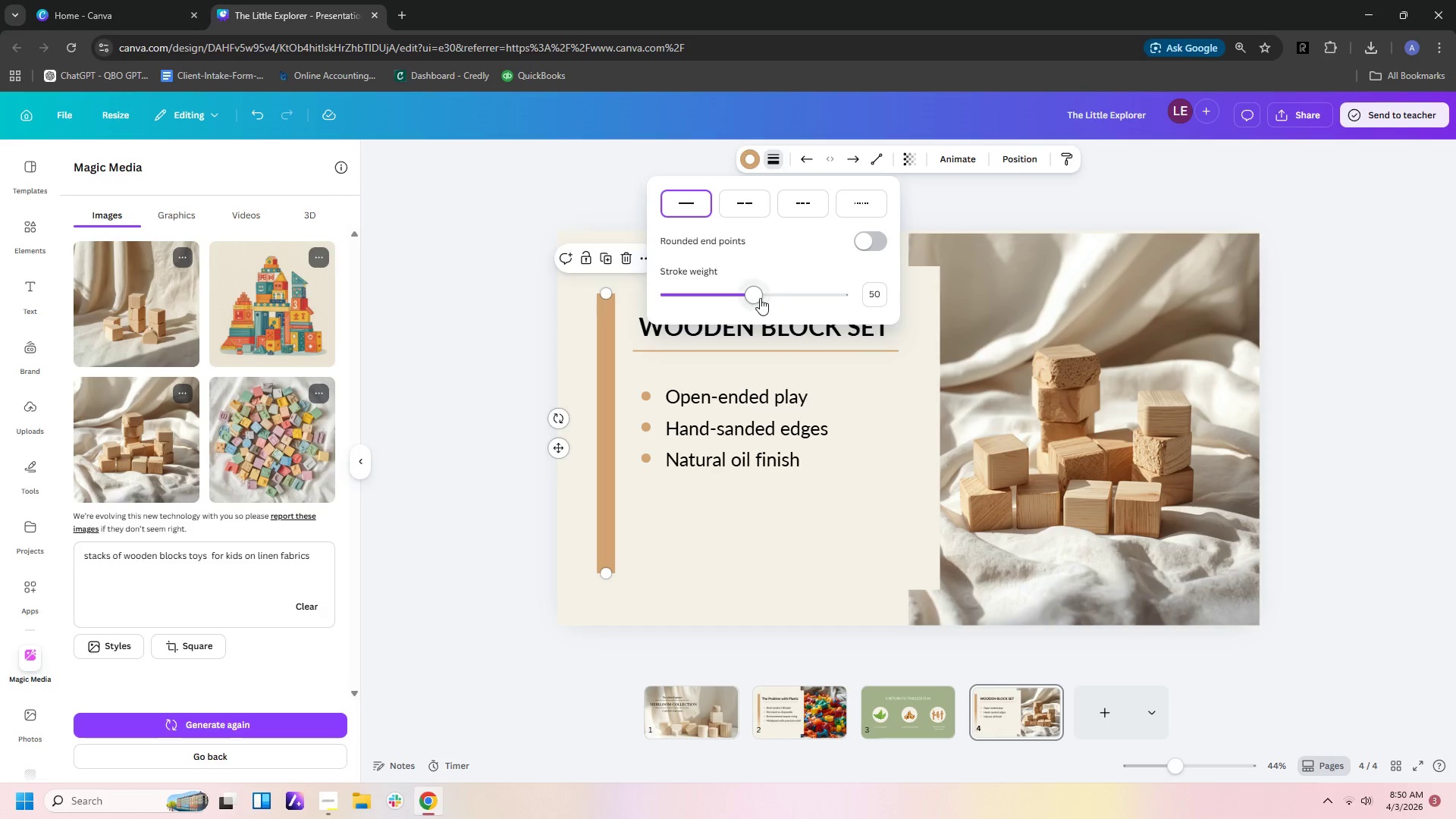 
left_click_drag(start_coordinate=[755, 300], to_coordinate=[745, 295])
 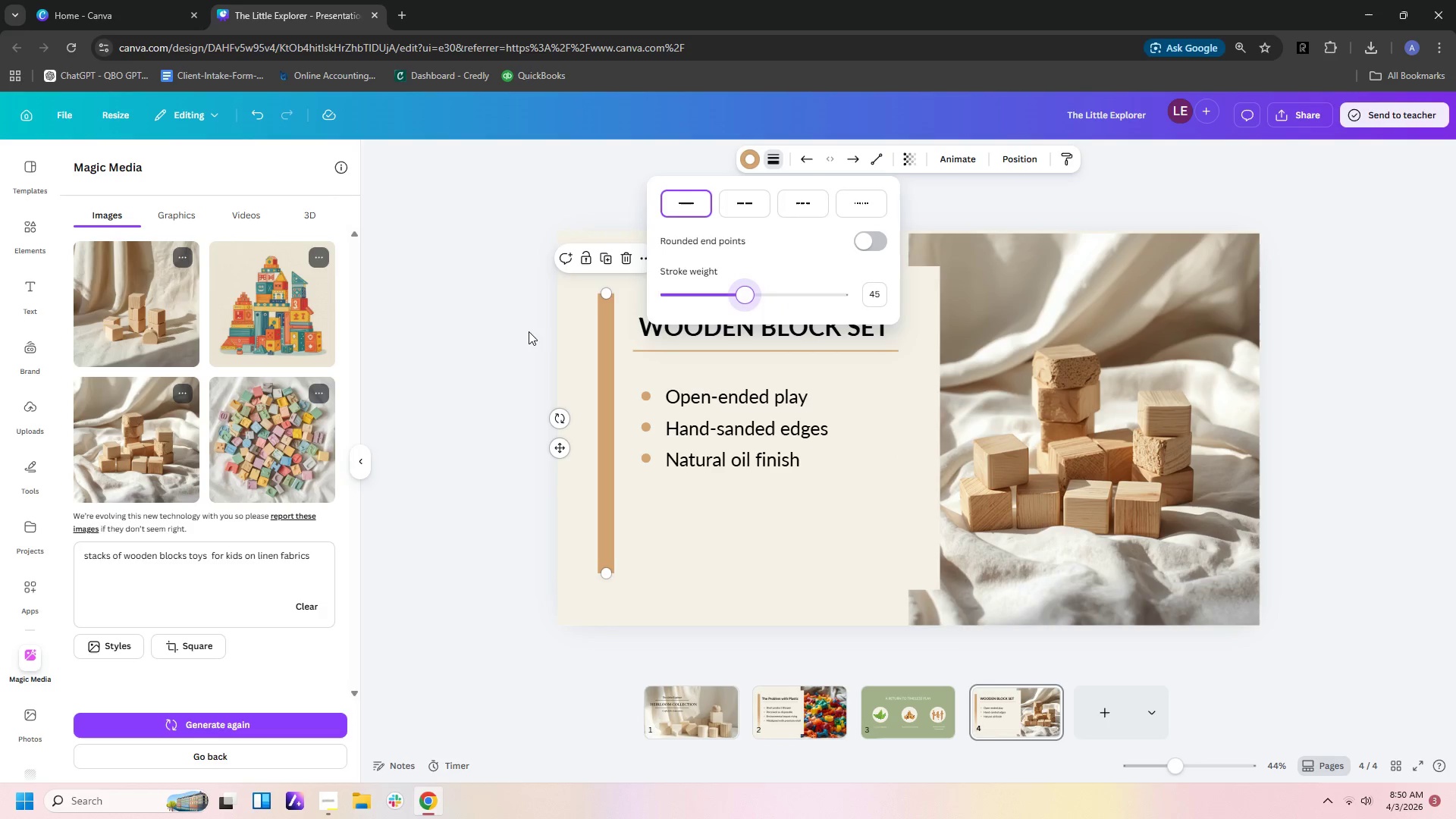 
left_click([510, 320])
 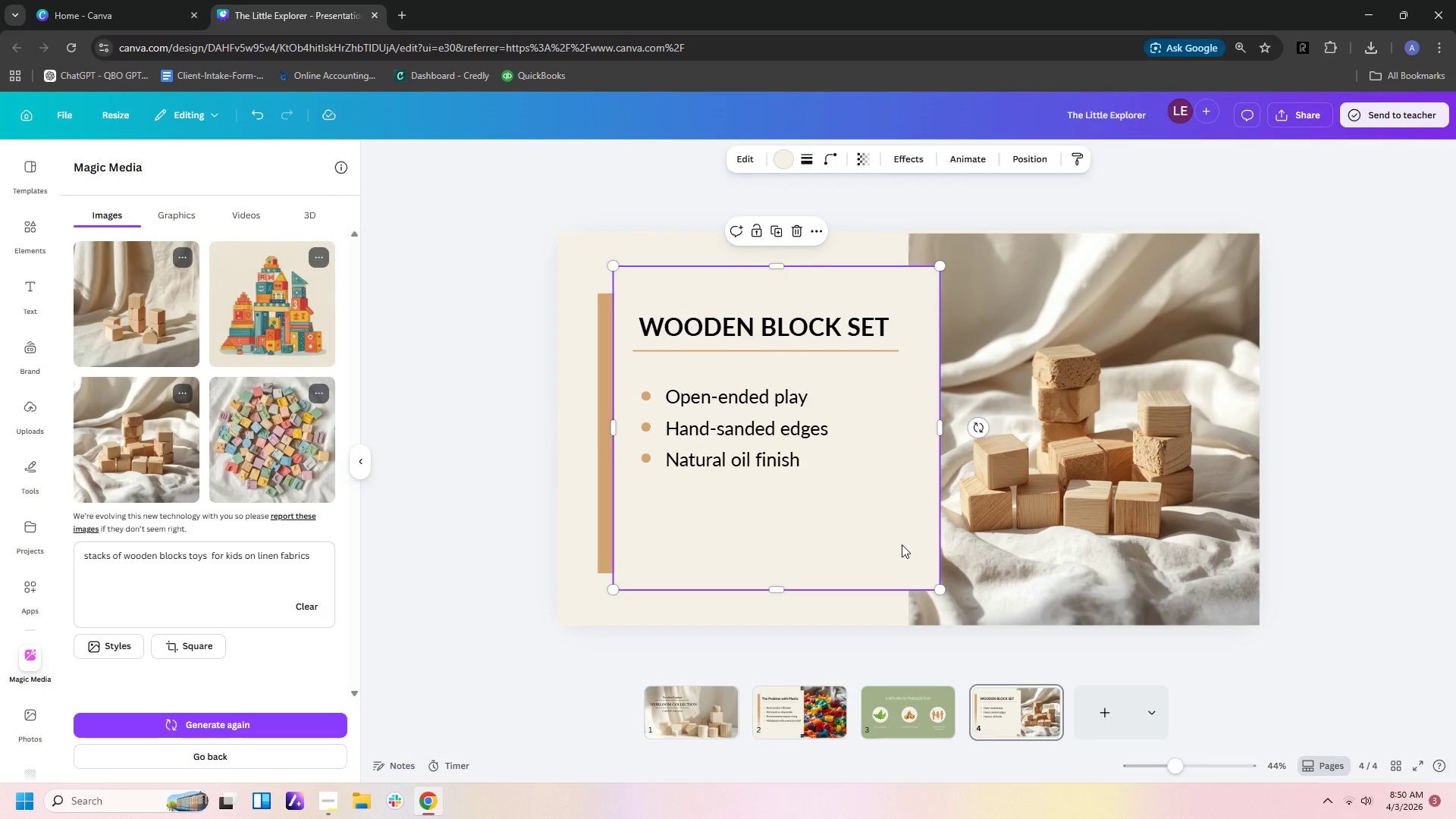 
key(Delete)
 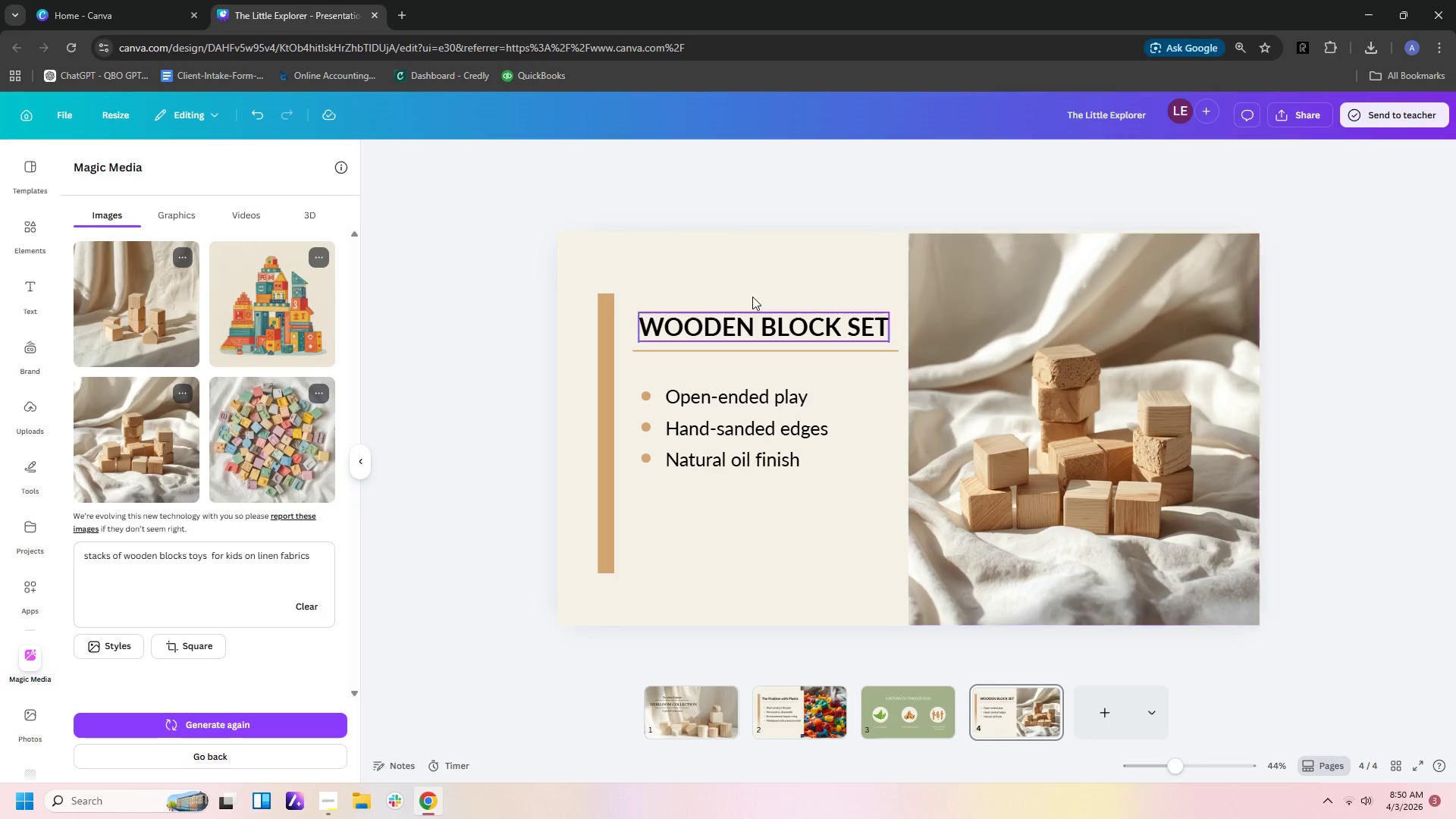 
wait(7.06)
 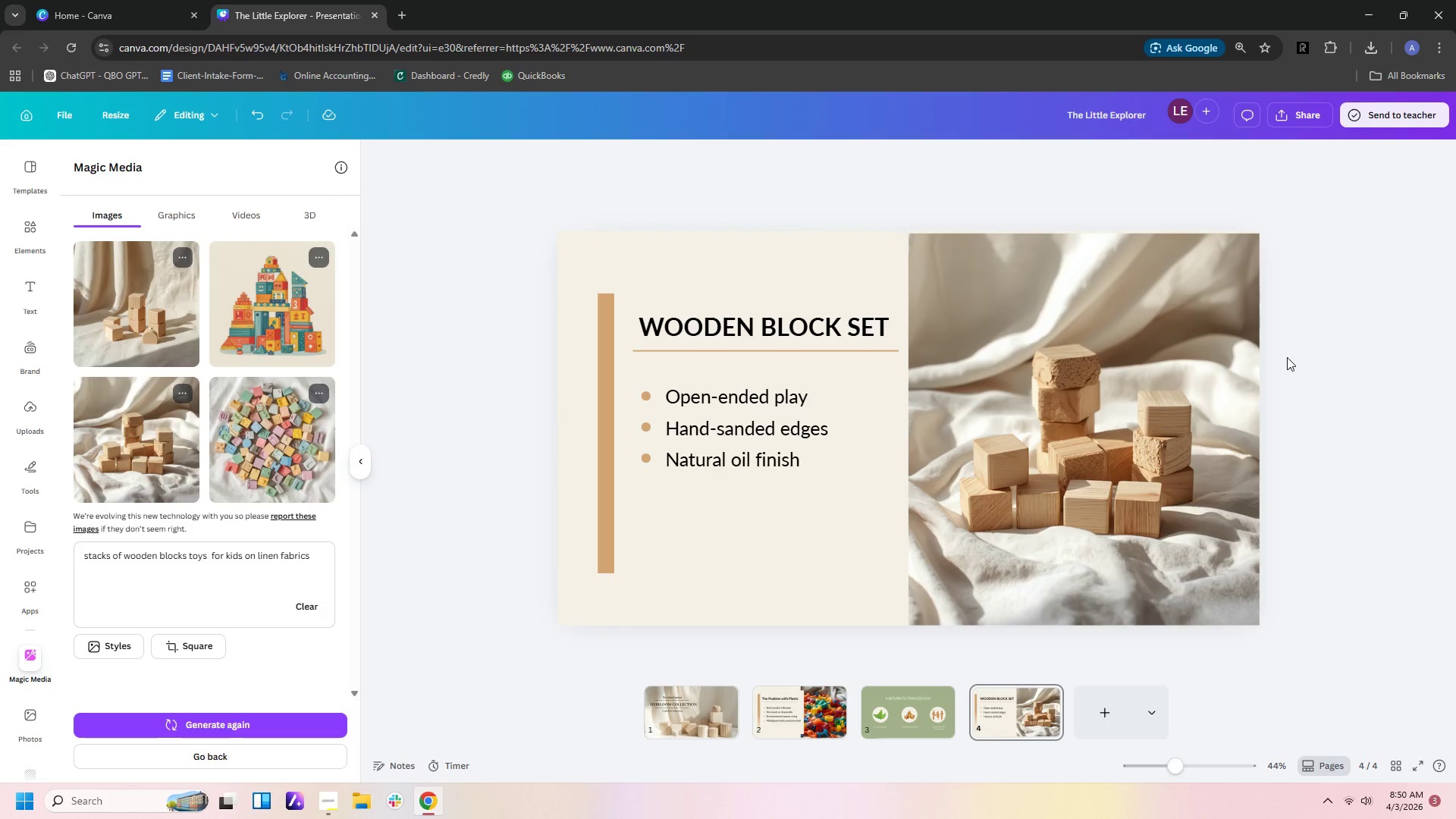 
left_click([743, 432])
 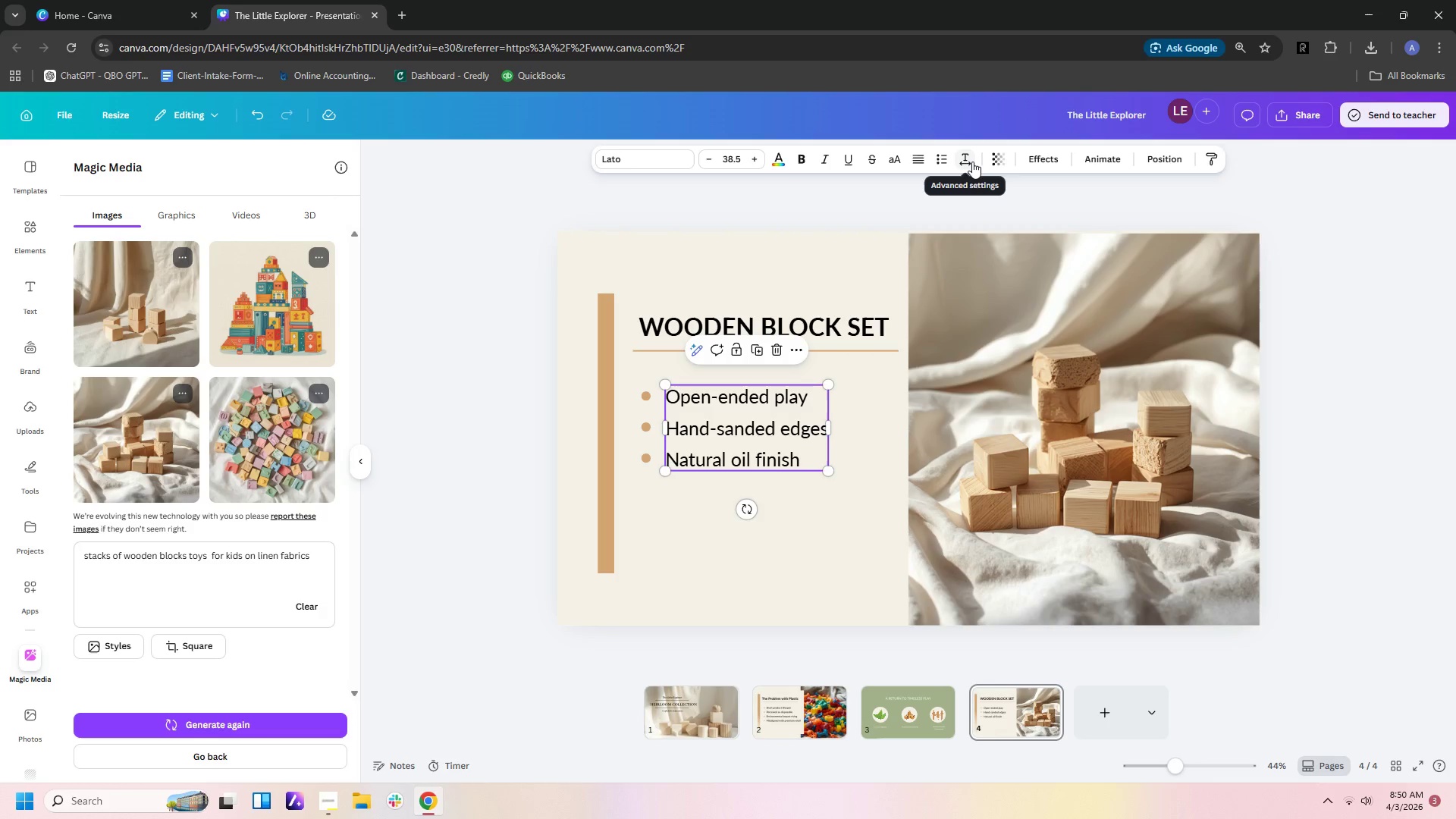 
left_click([968, 162])
 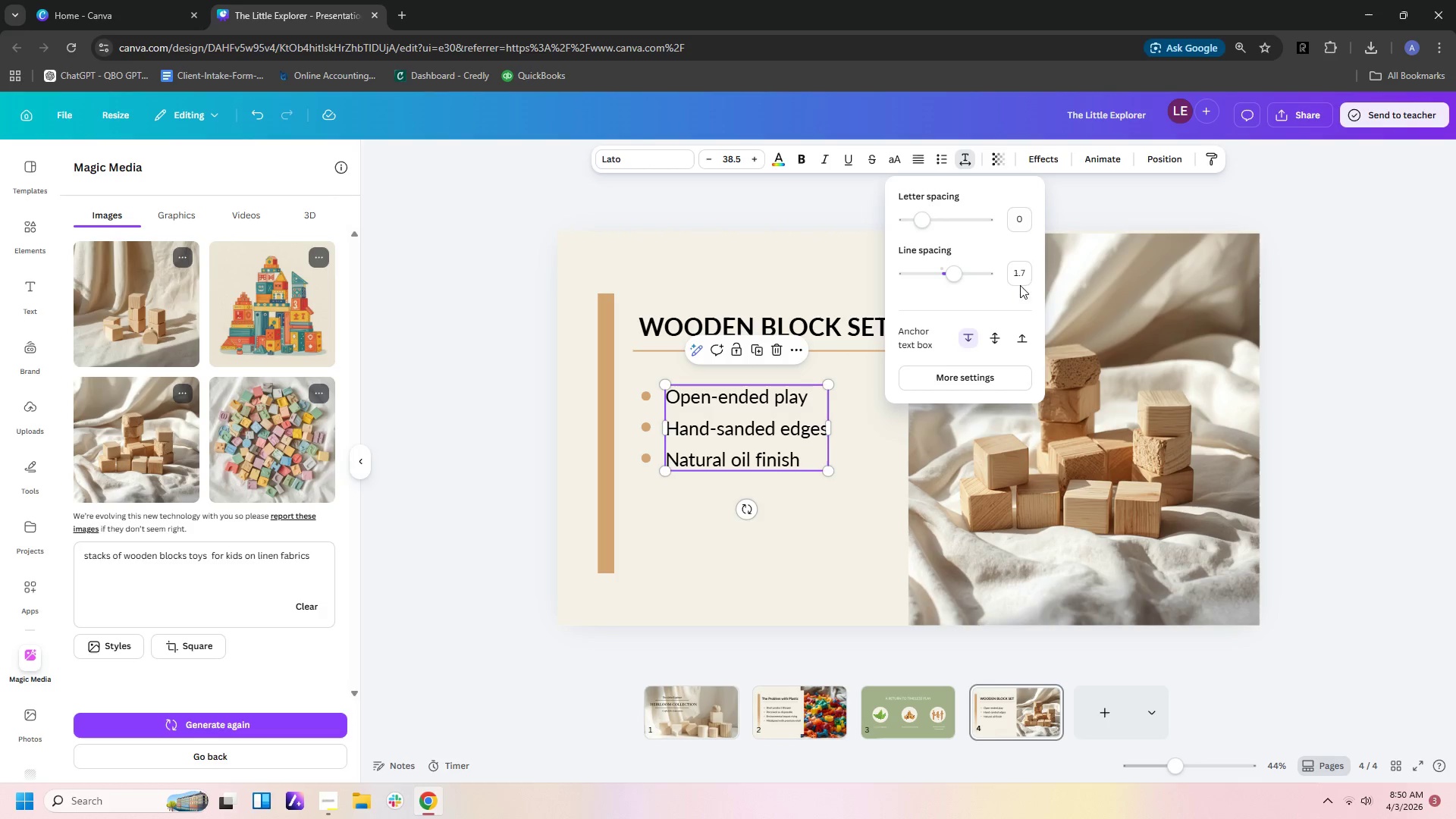 
left_click([1025, 275])
 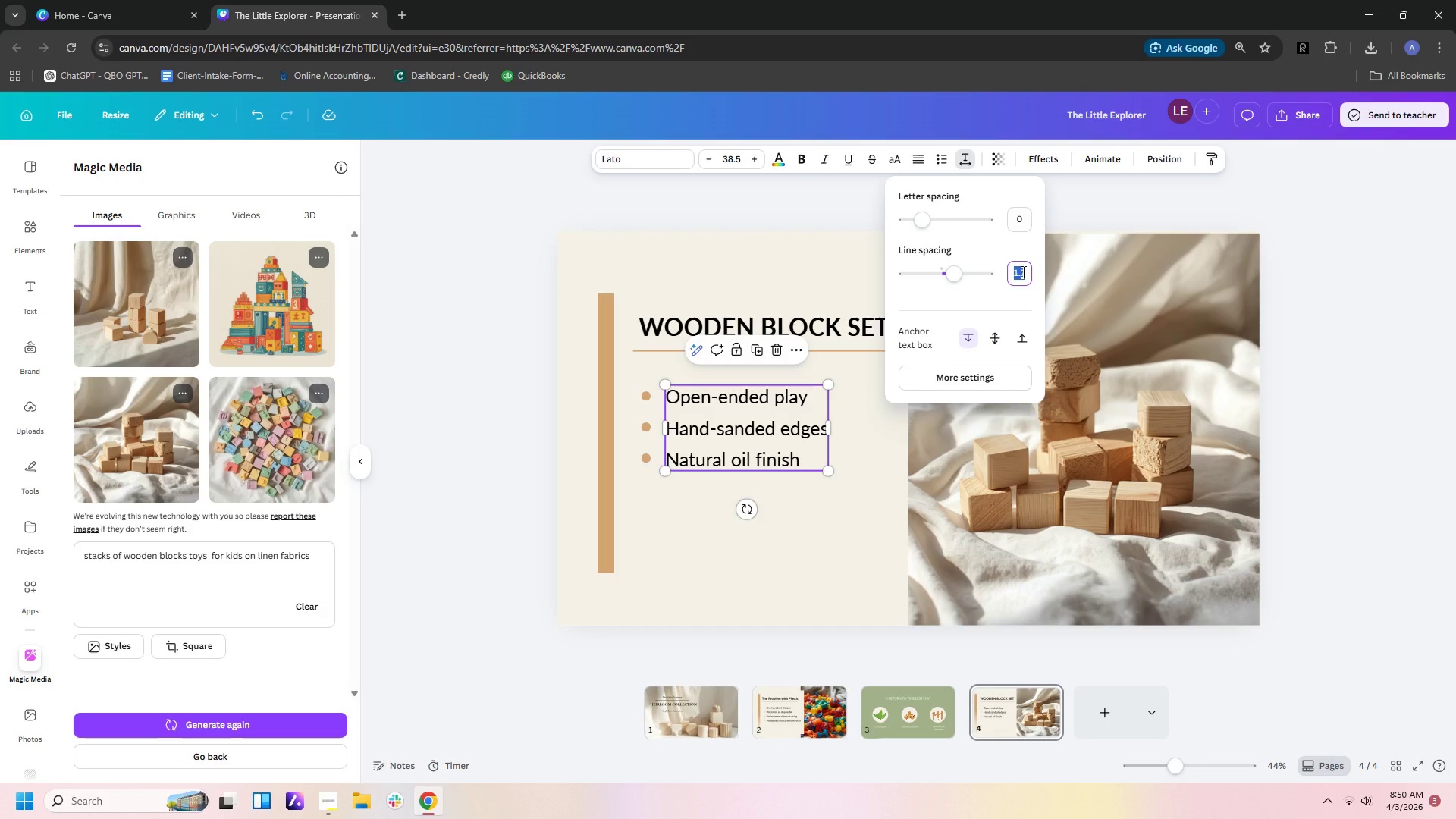 
key(2)
 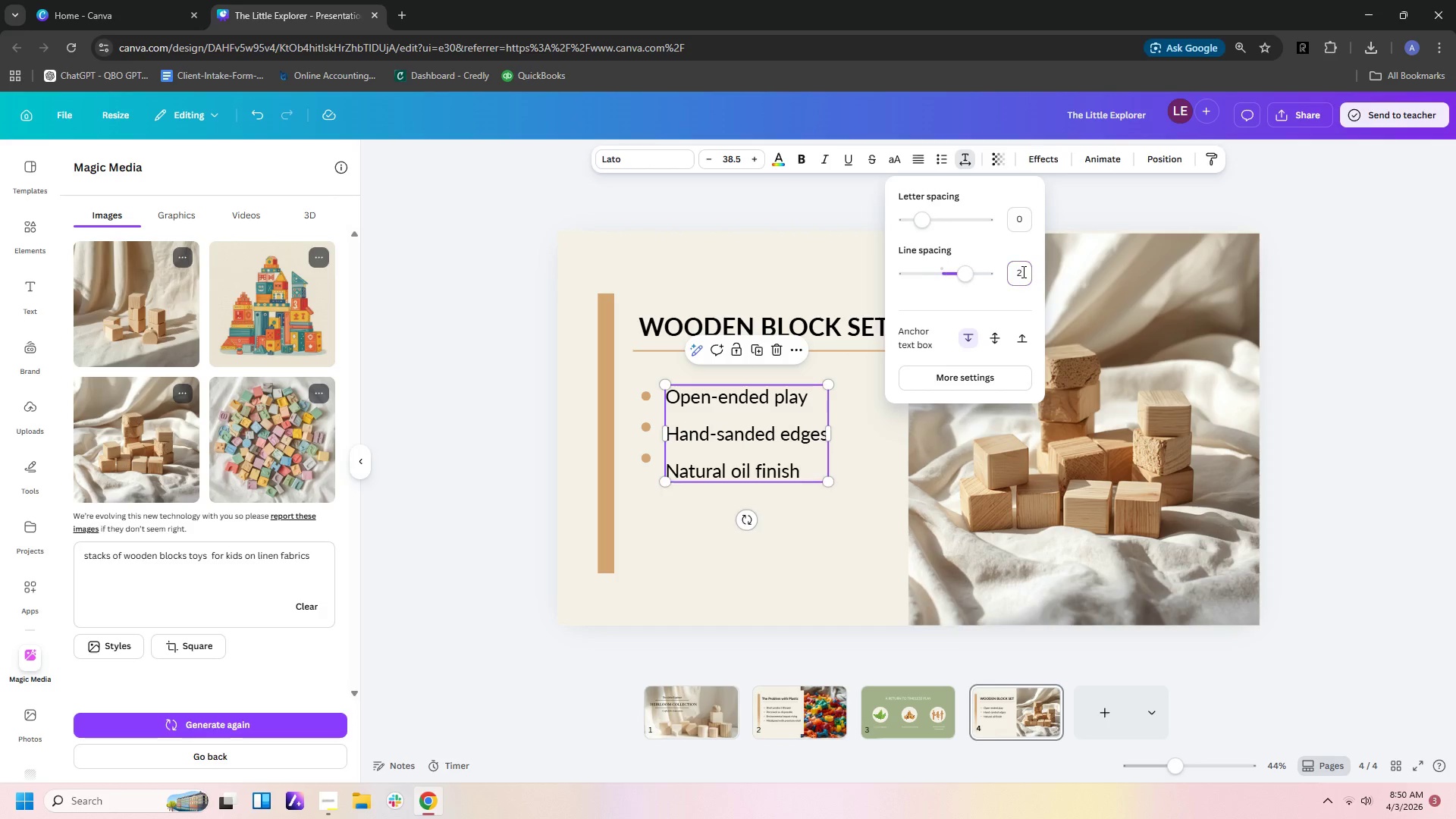 
key(Enter)
 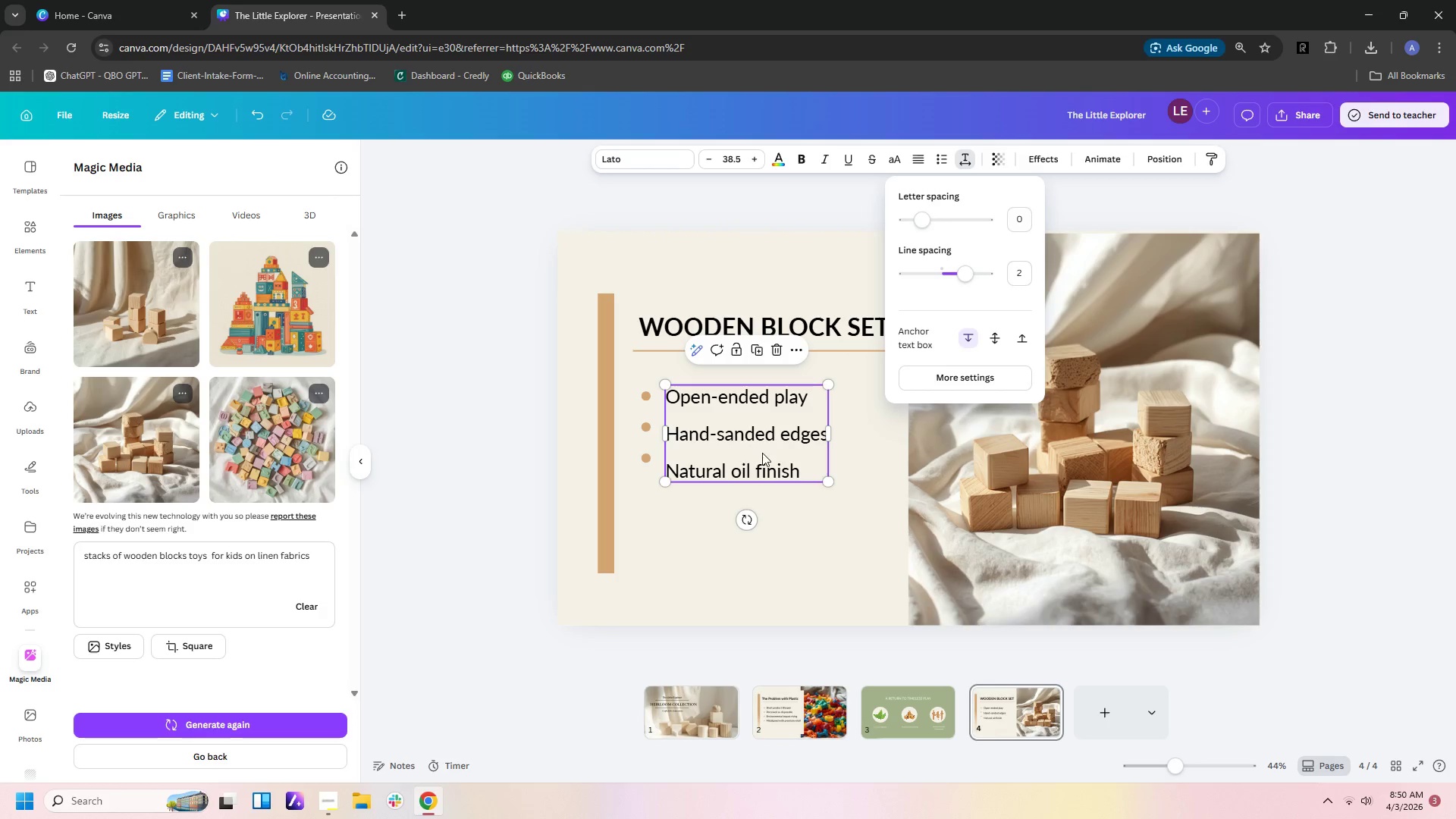 
left_click_drag(start_coordinate=[767, 453], to_coordinate=[784, 460])
 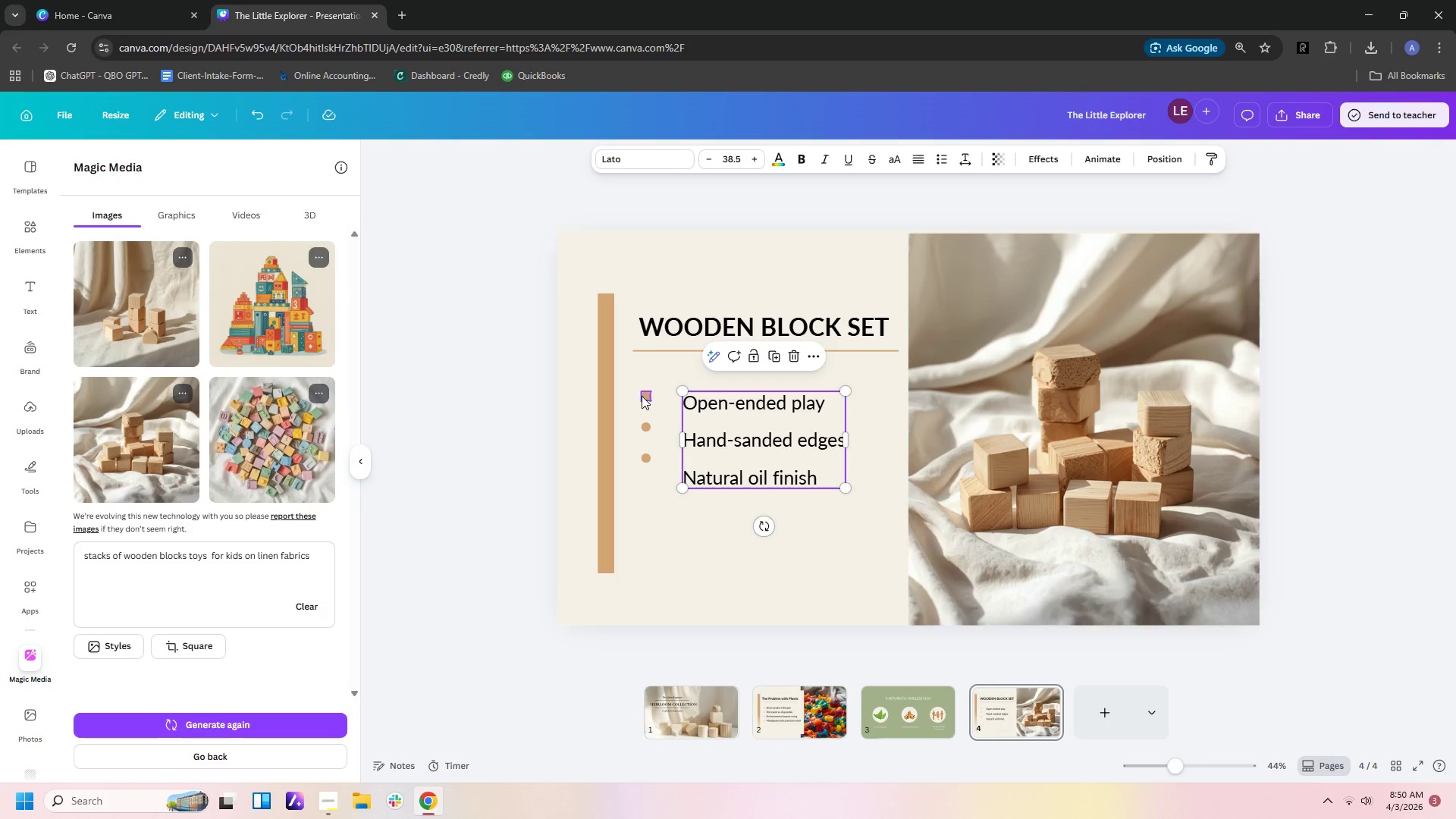 
left_click_drag(start_coordinate=[642, 396], to_coordinate=[660, 404])
 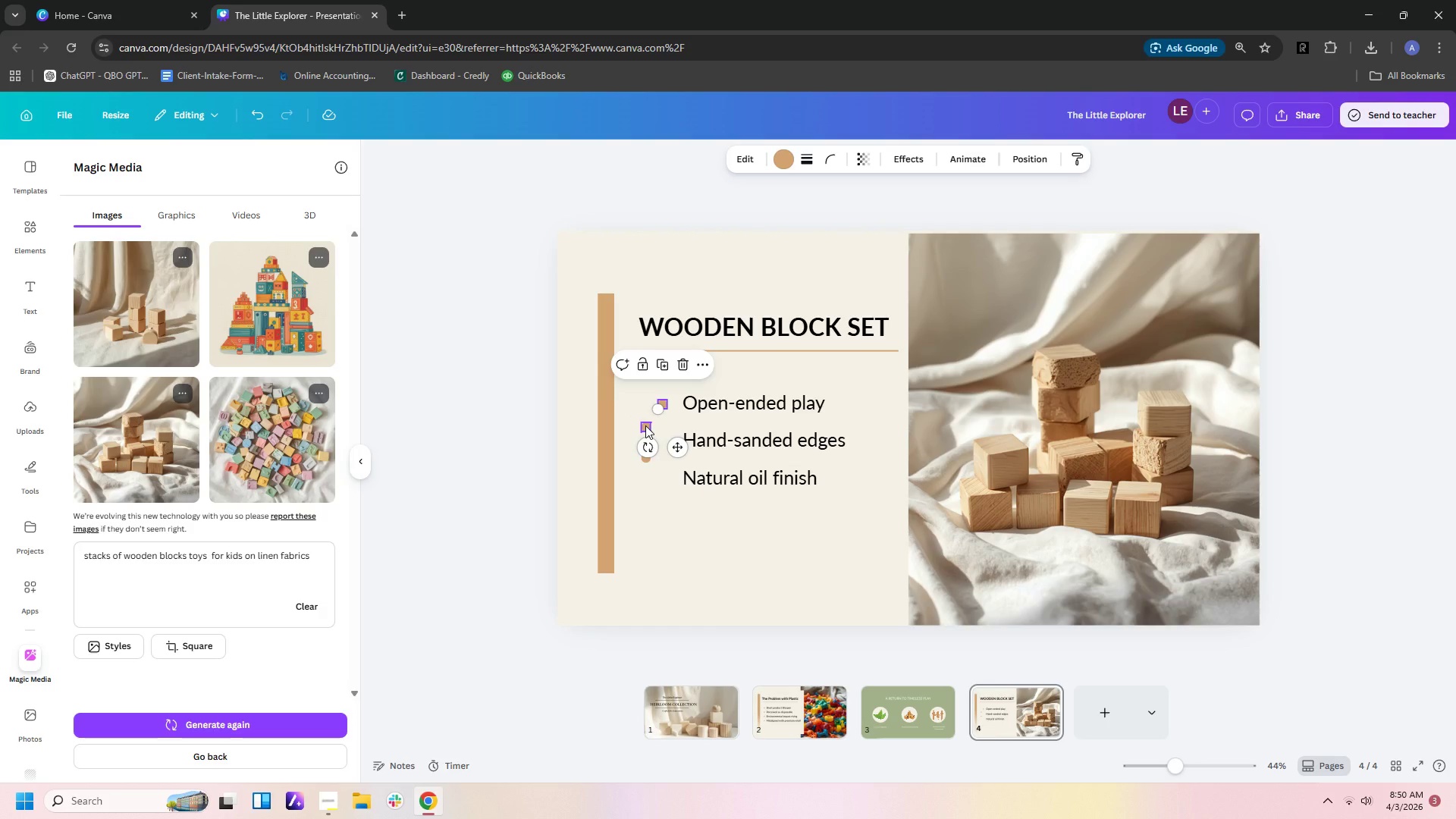 
left_click_drag(start_coordinate=[645, 425], to_coordinate=[662, 441])
 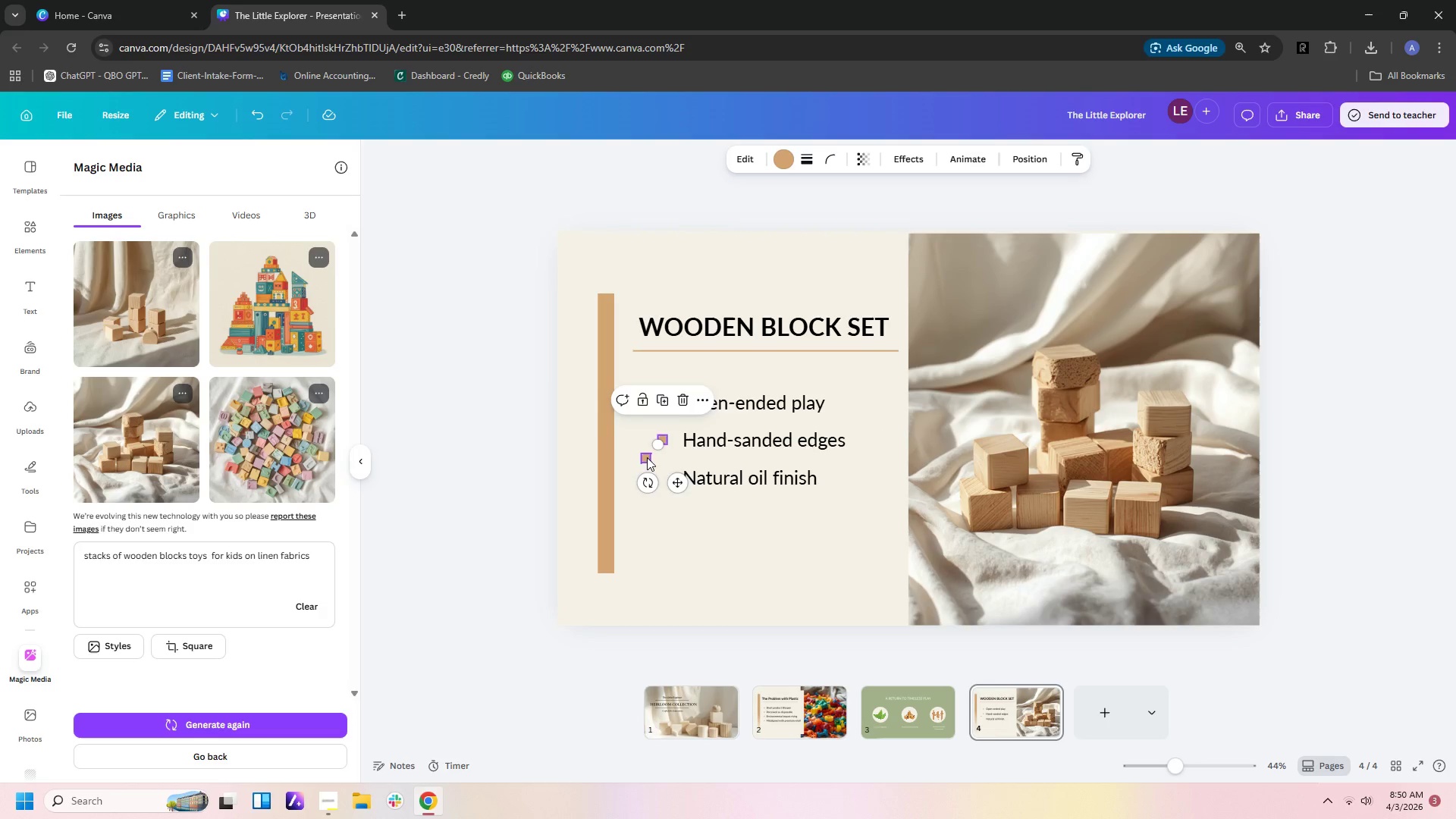 
left_click_drag(start_coordinate=[645, 457], to_coordinate=[661, 478])
 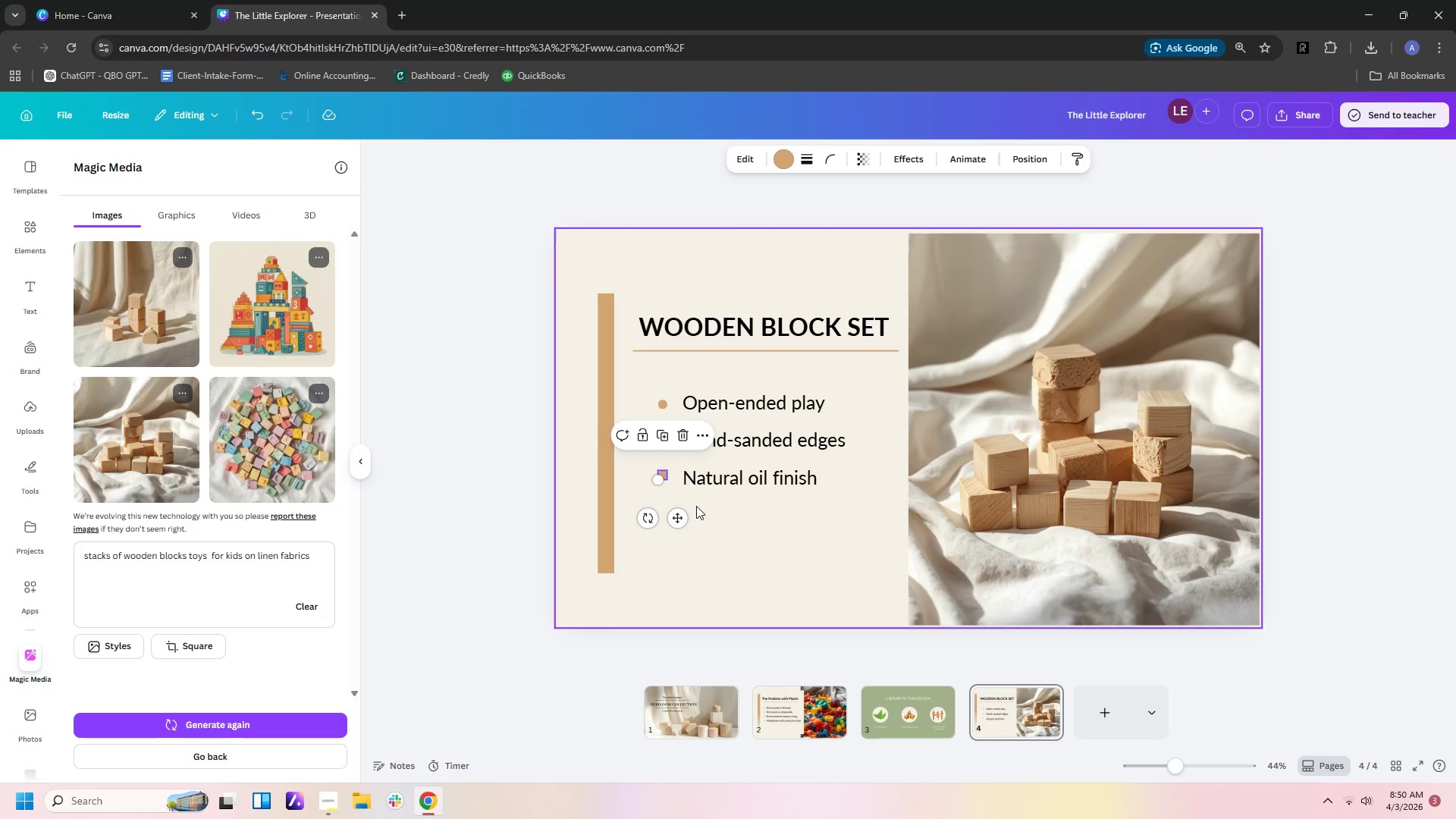 
left_click([696, 506])
 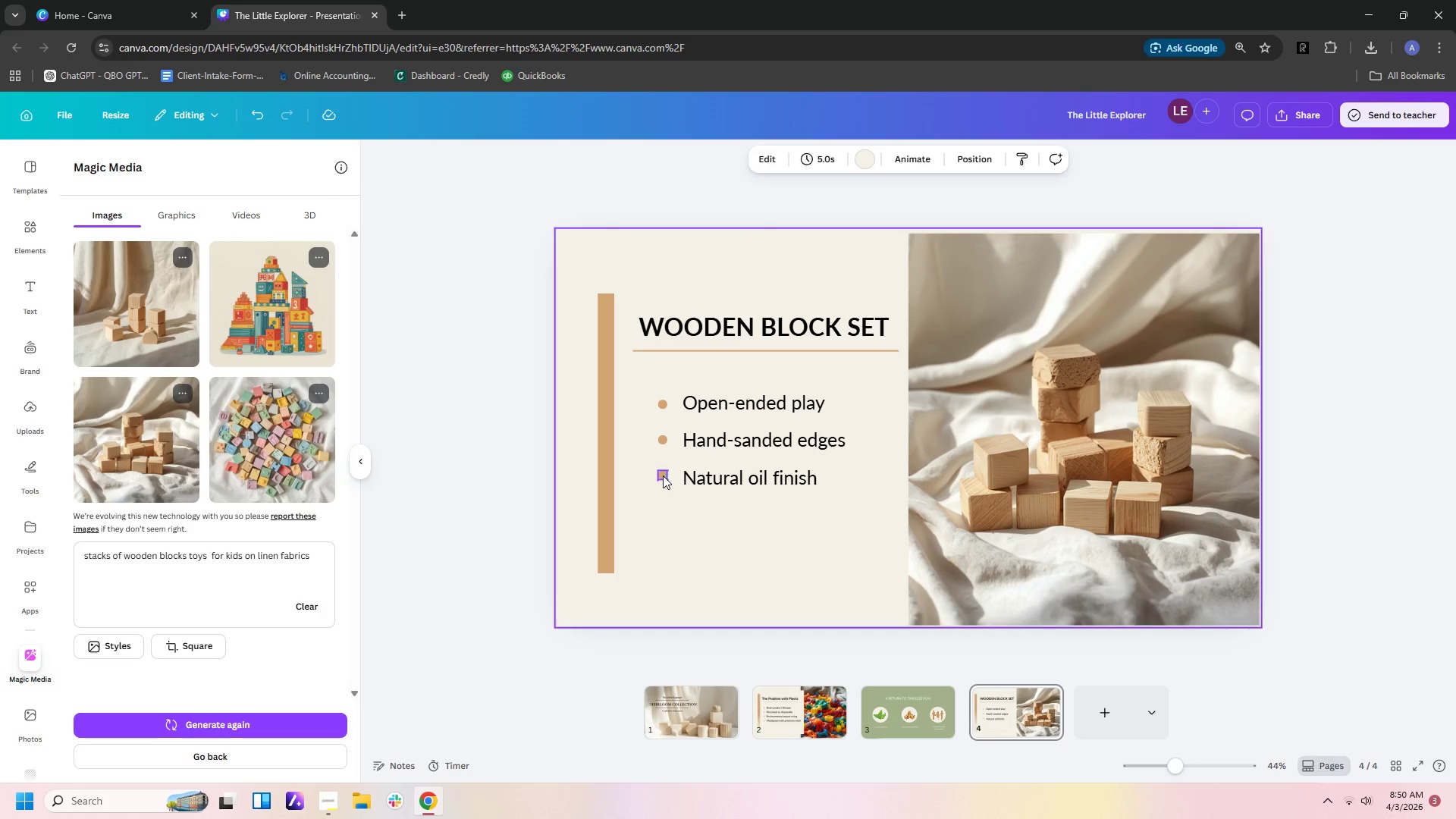 
left_click_drag(start_coordinate=[662, 475], to_coordinate=[662, 479])
 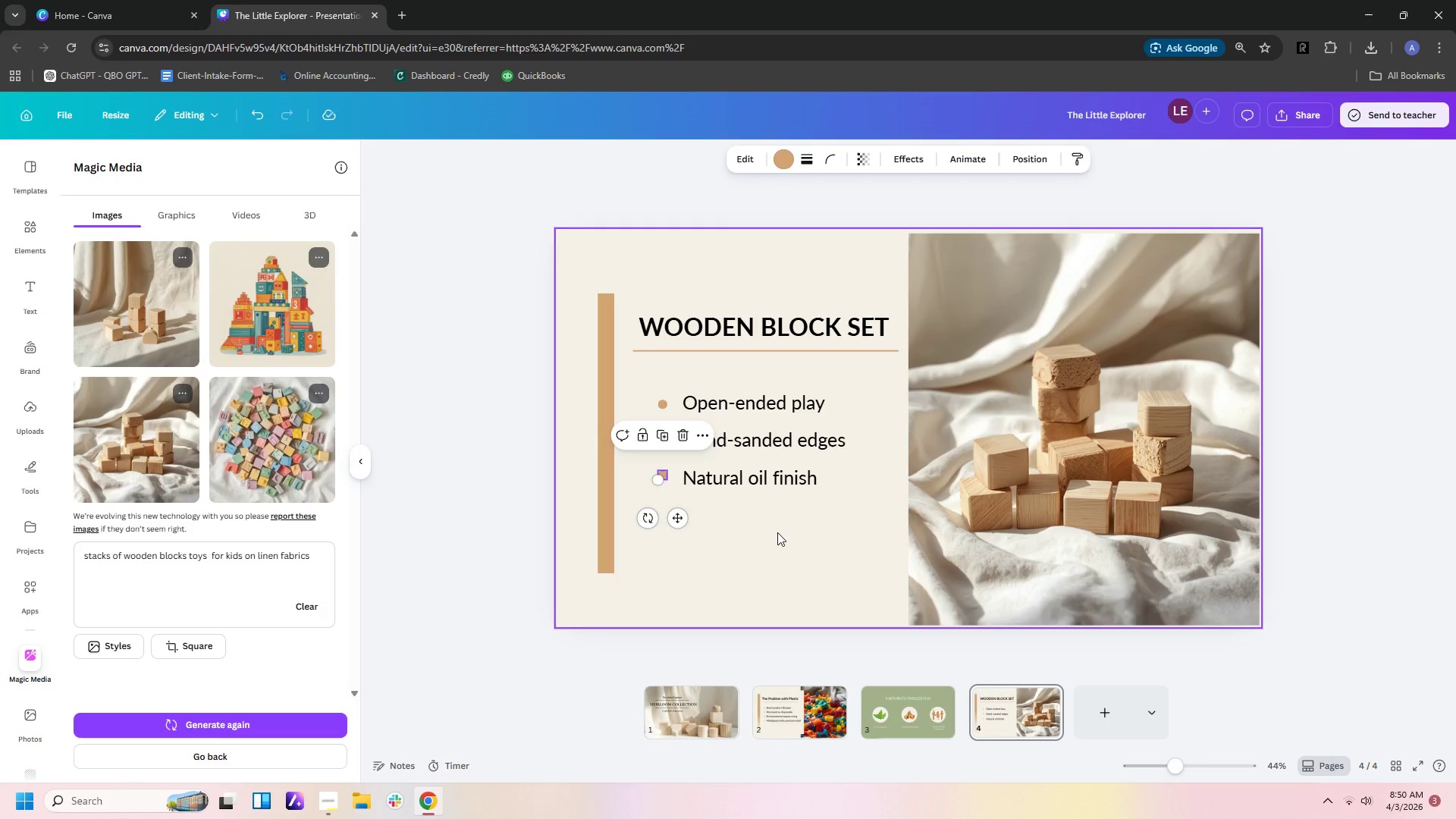 
left_click([777, 532])
 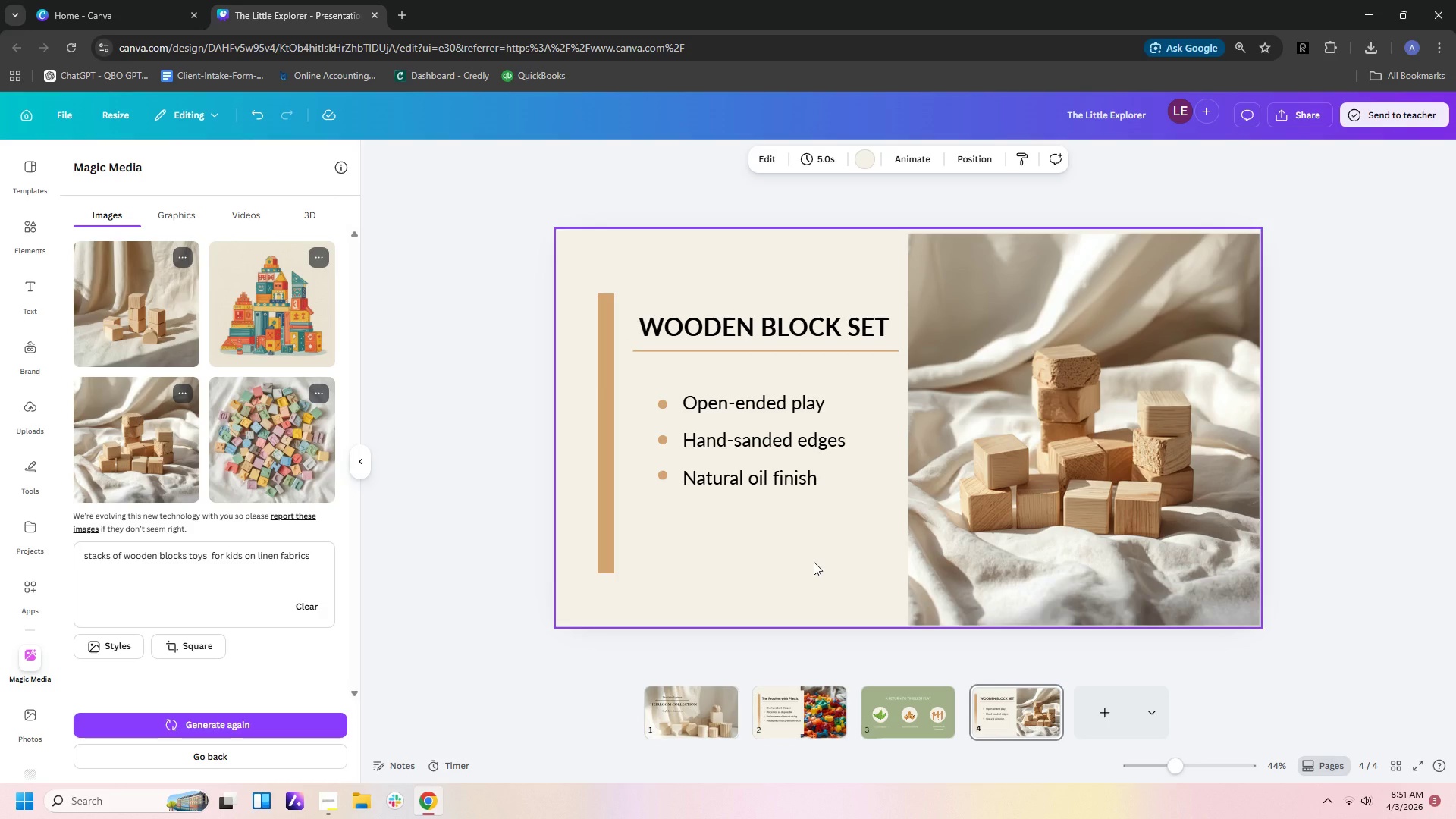 
wait(13.33)
 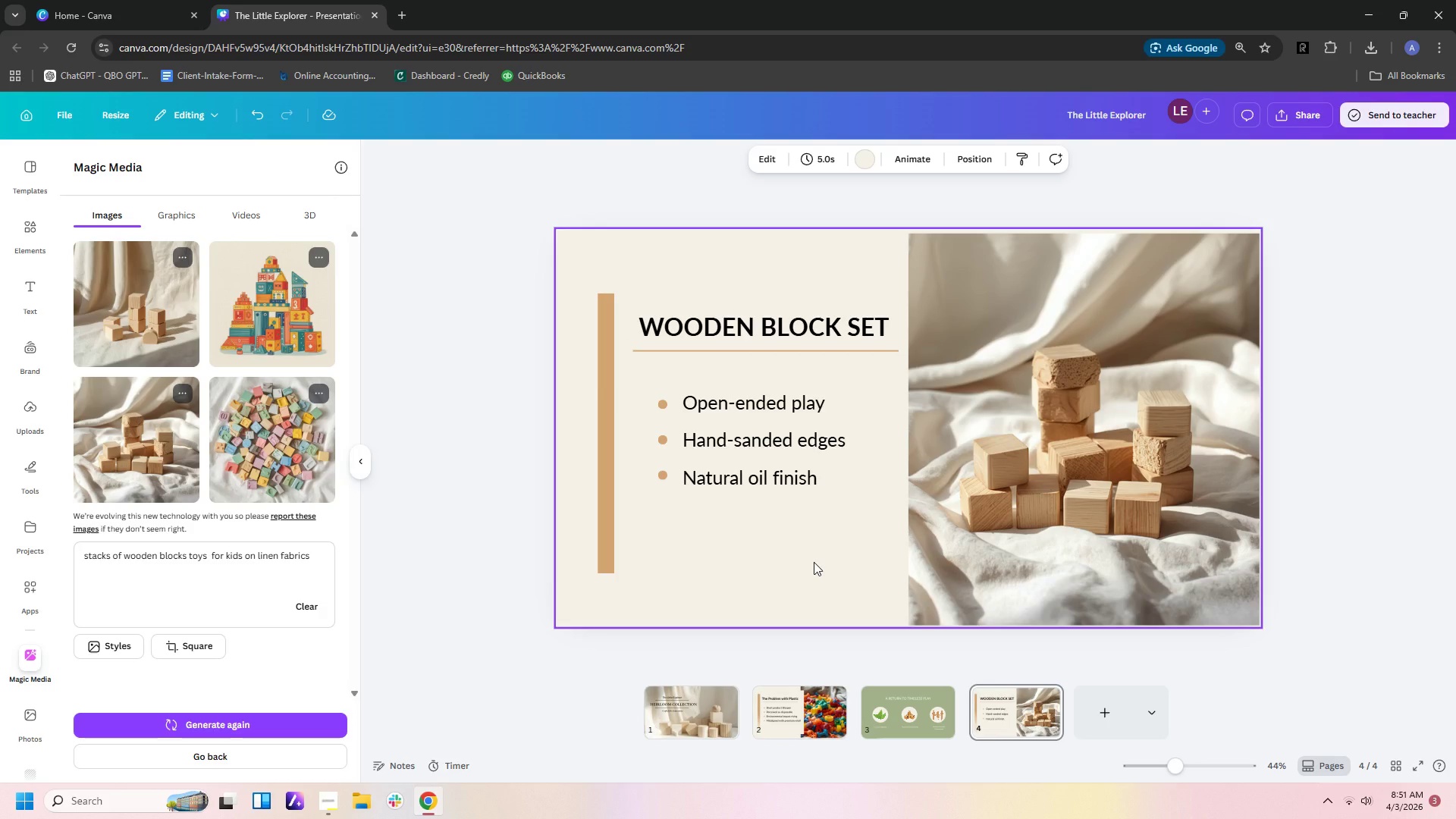 
left_click([808, 442])
 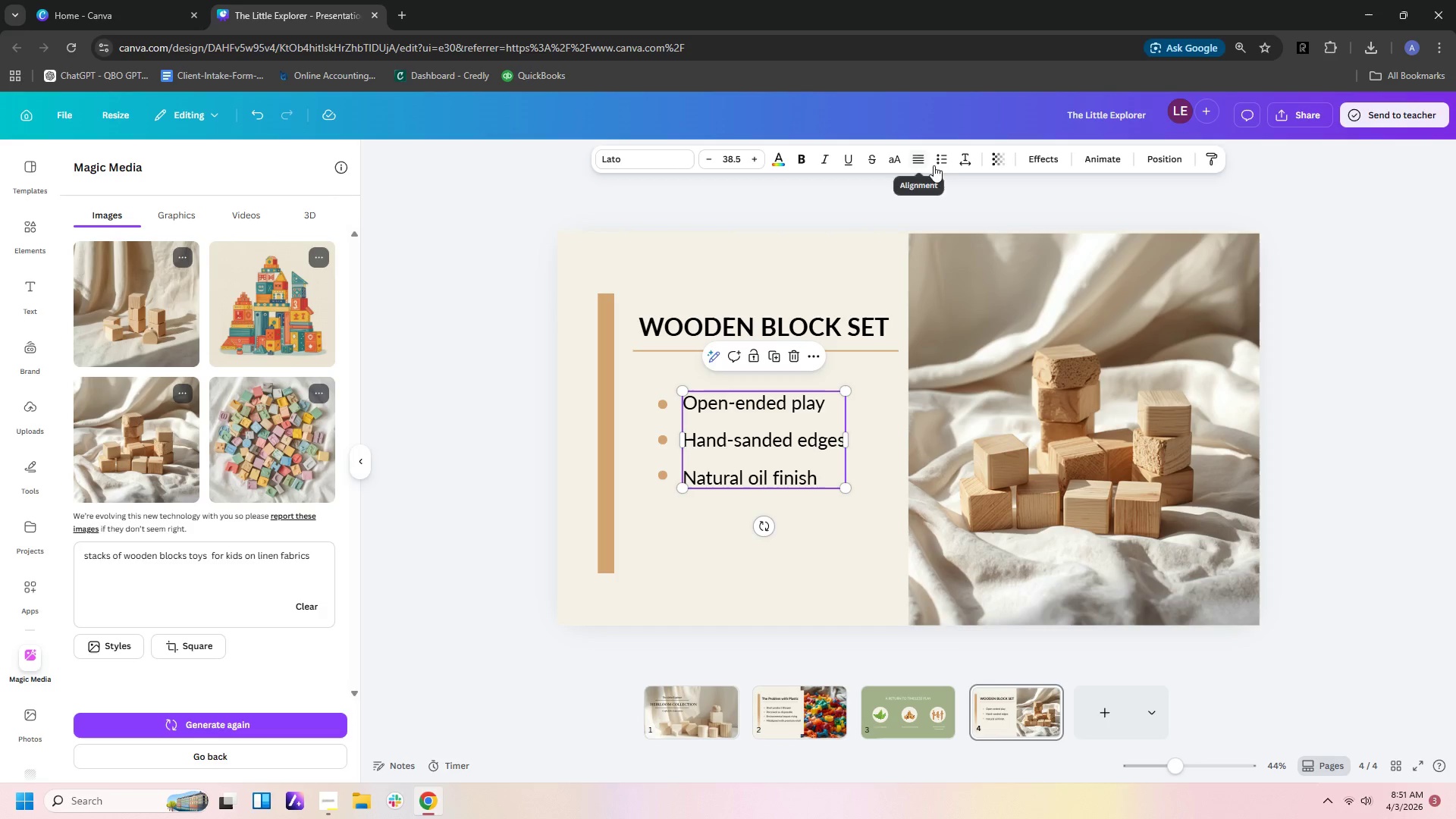 
left_click([965, 161])
 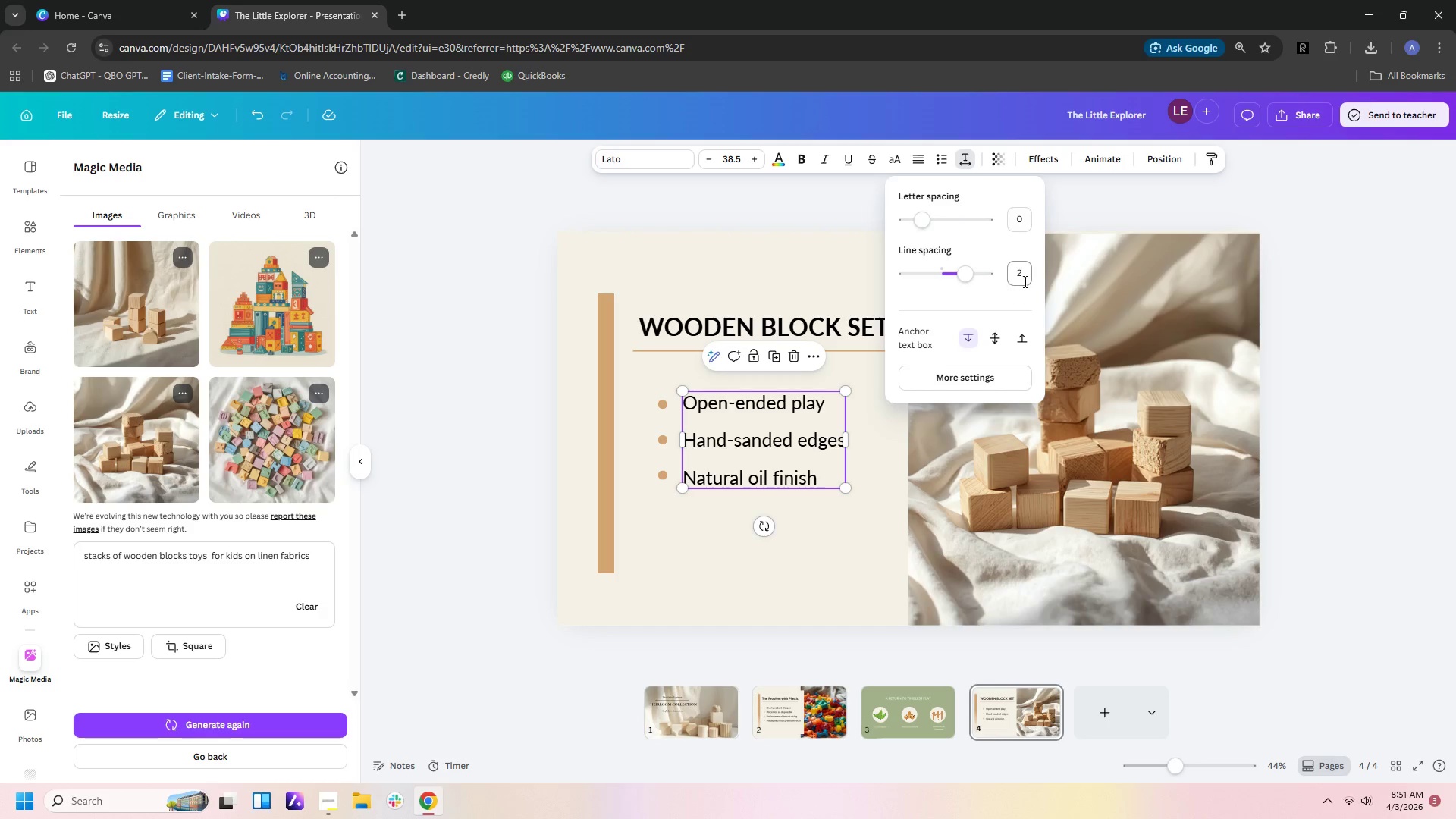 
left_click([1028, 274])
 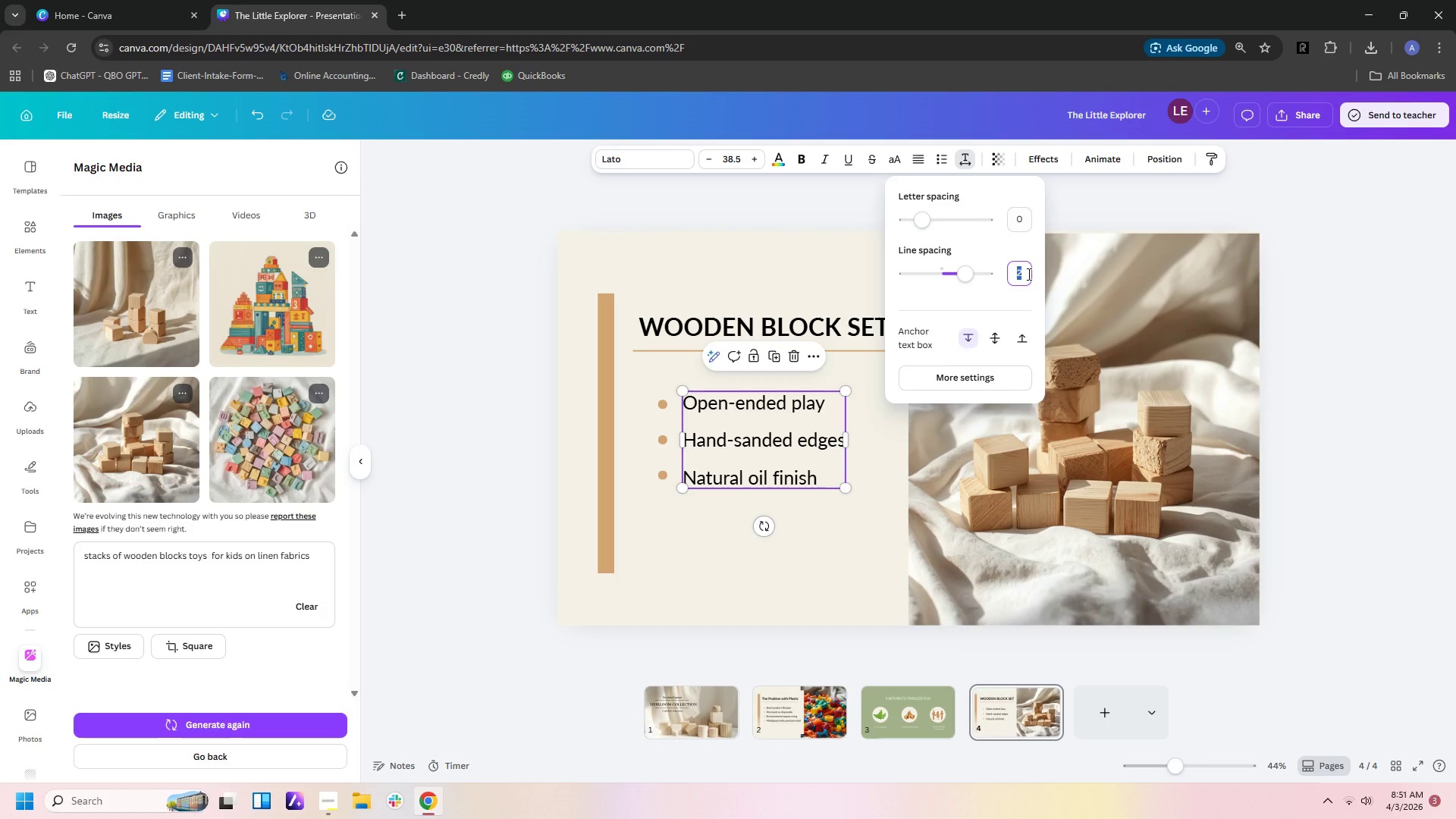 
key(2)
 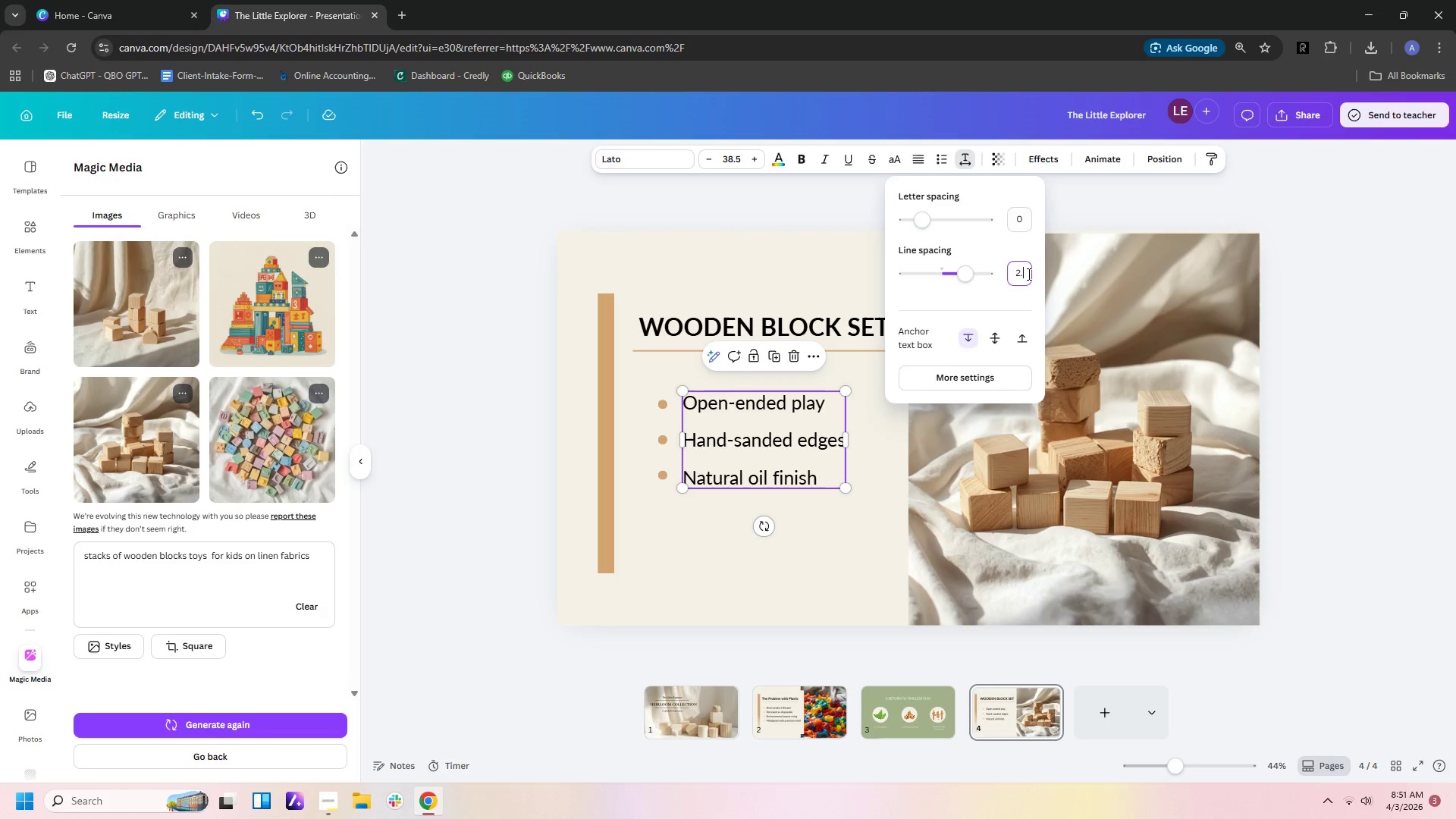 
key(Period)
 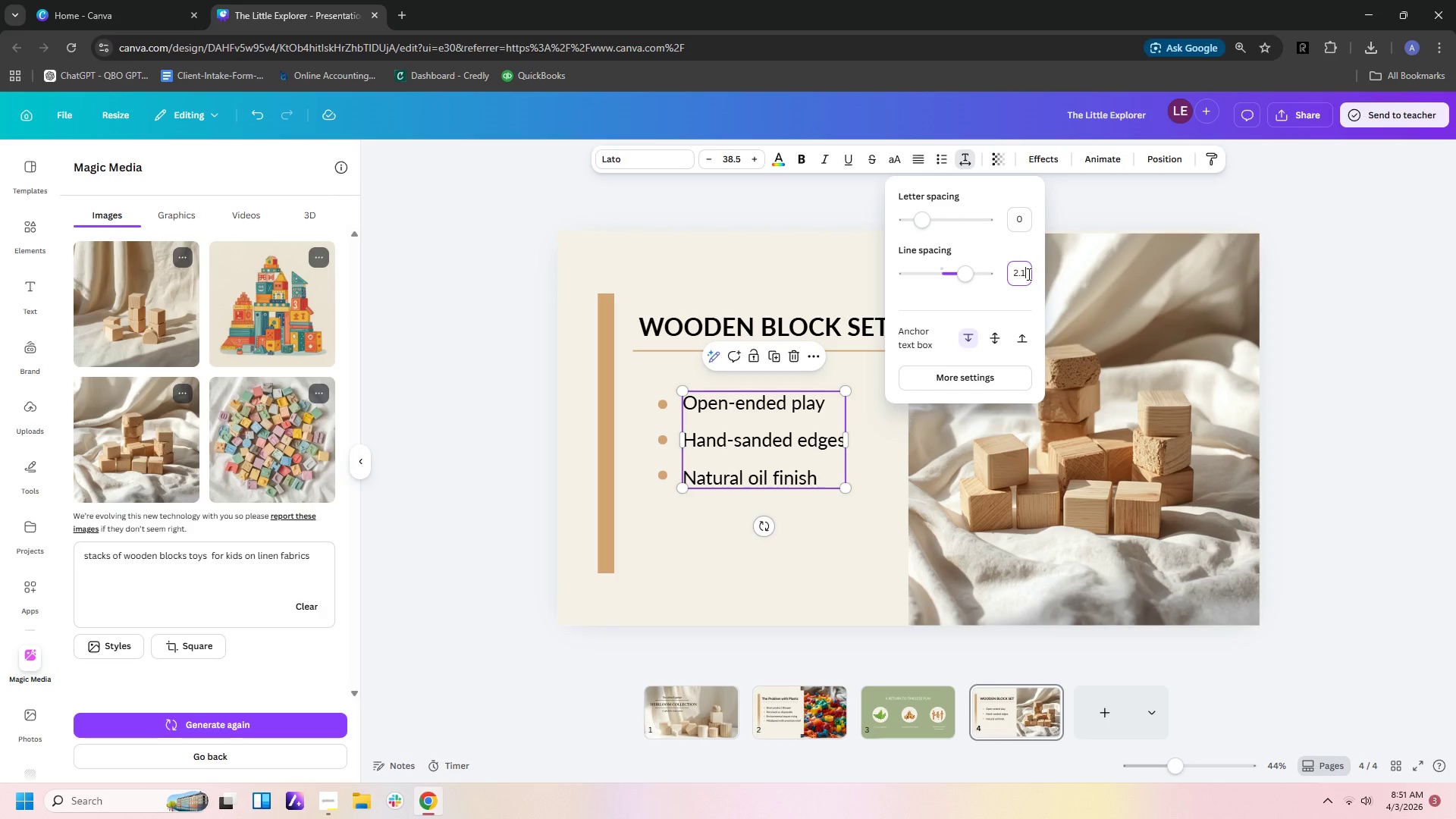 
key(1)
 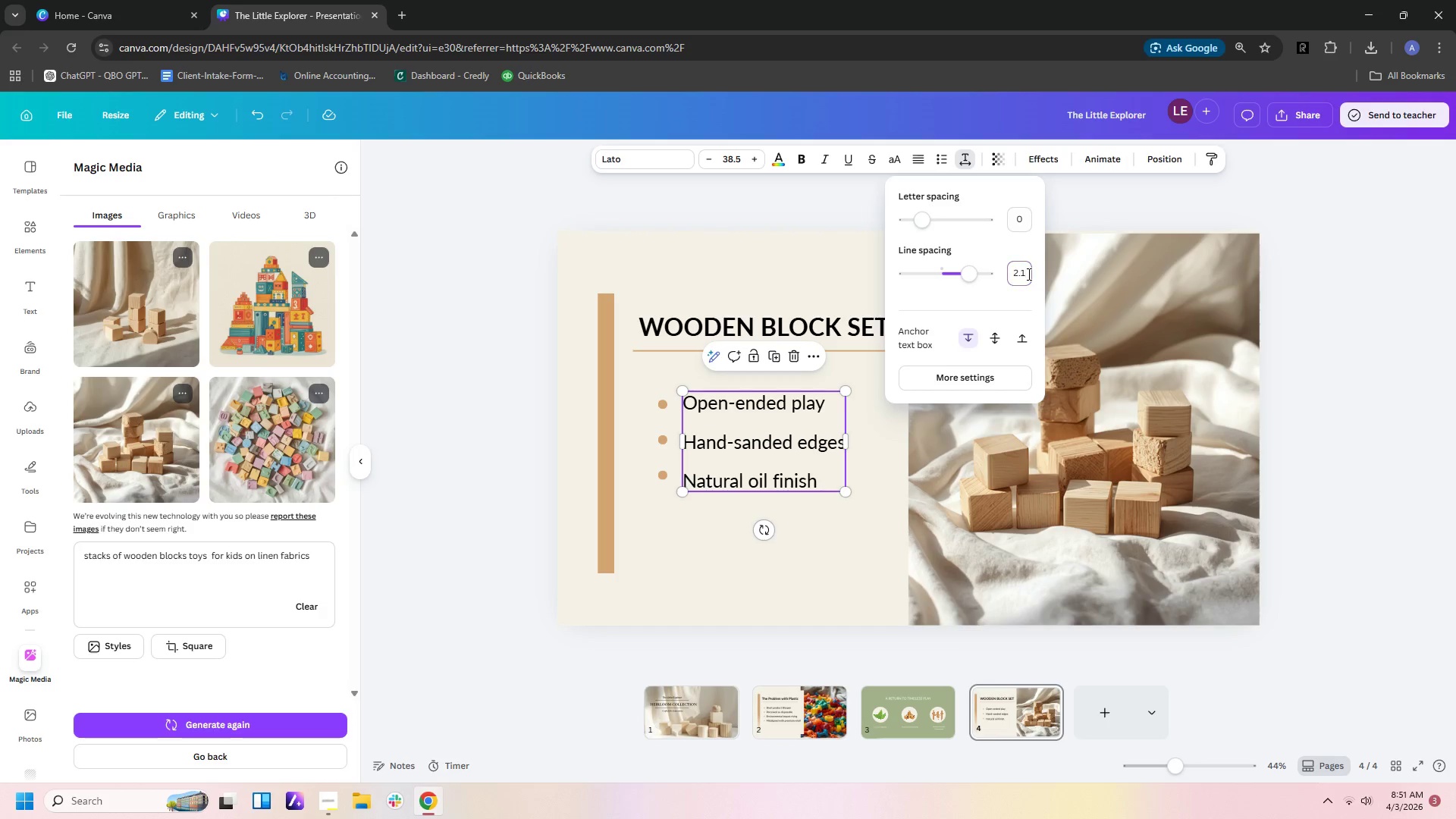 
key(Enter)
 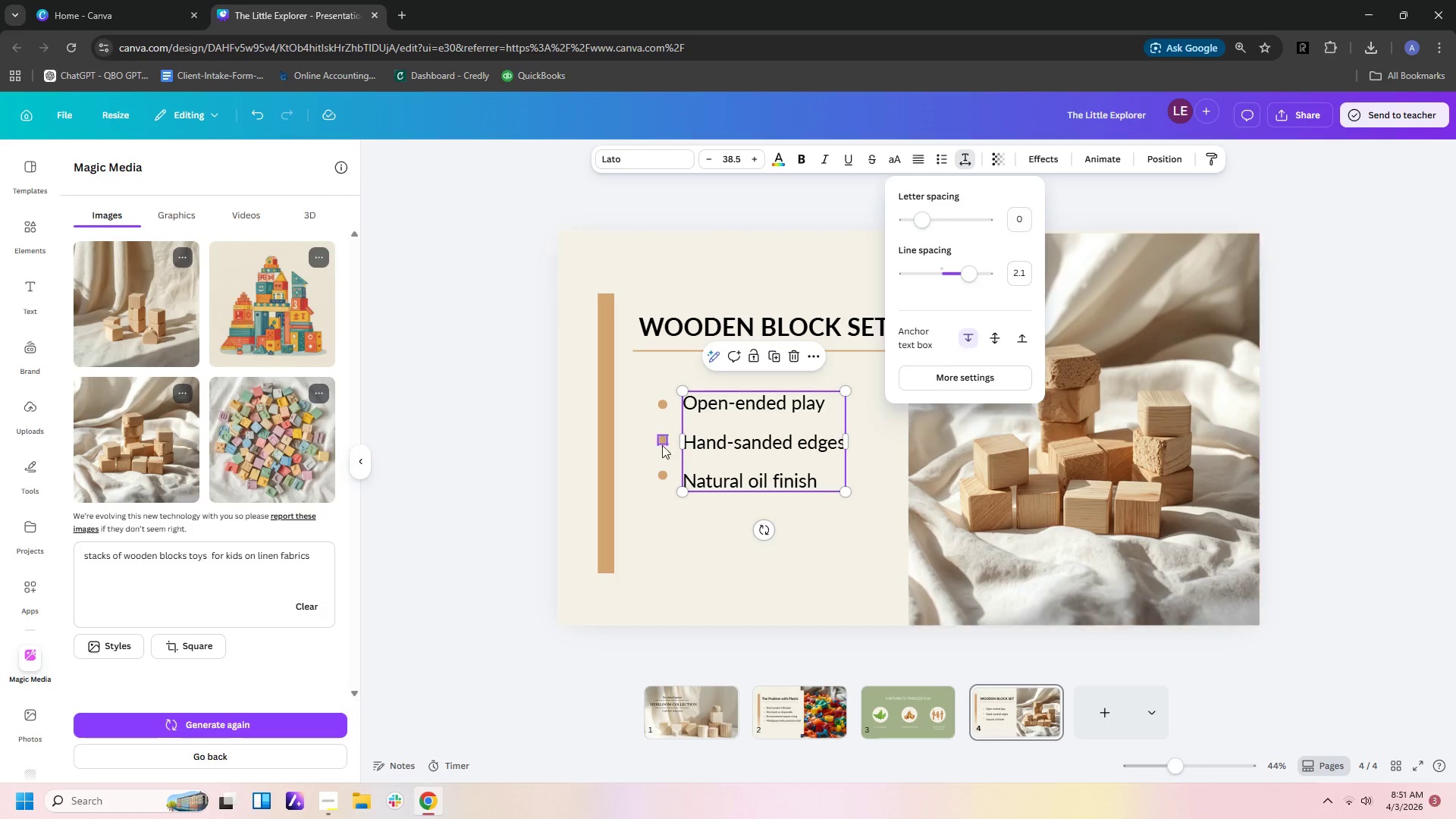 
left_click_drag(start_coordinate=[662, 475], to_coordinate=[661, 480])
 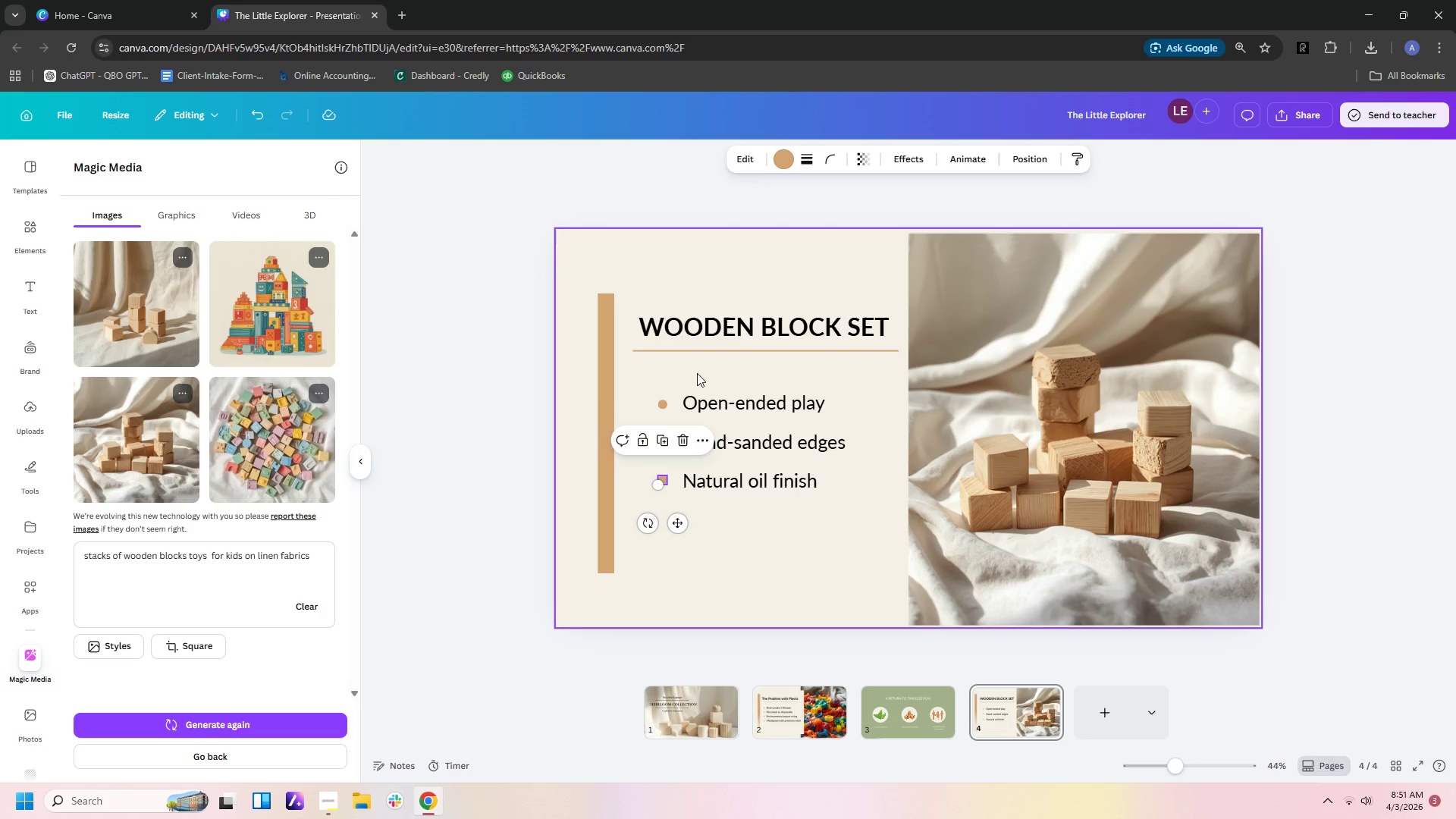 
left_click([695, 372])
 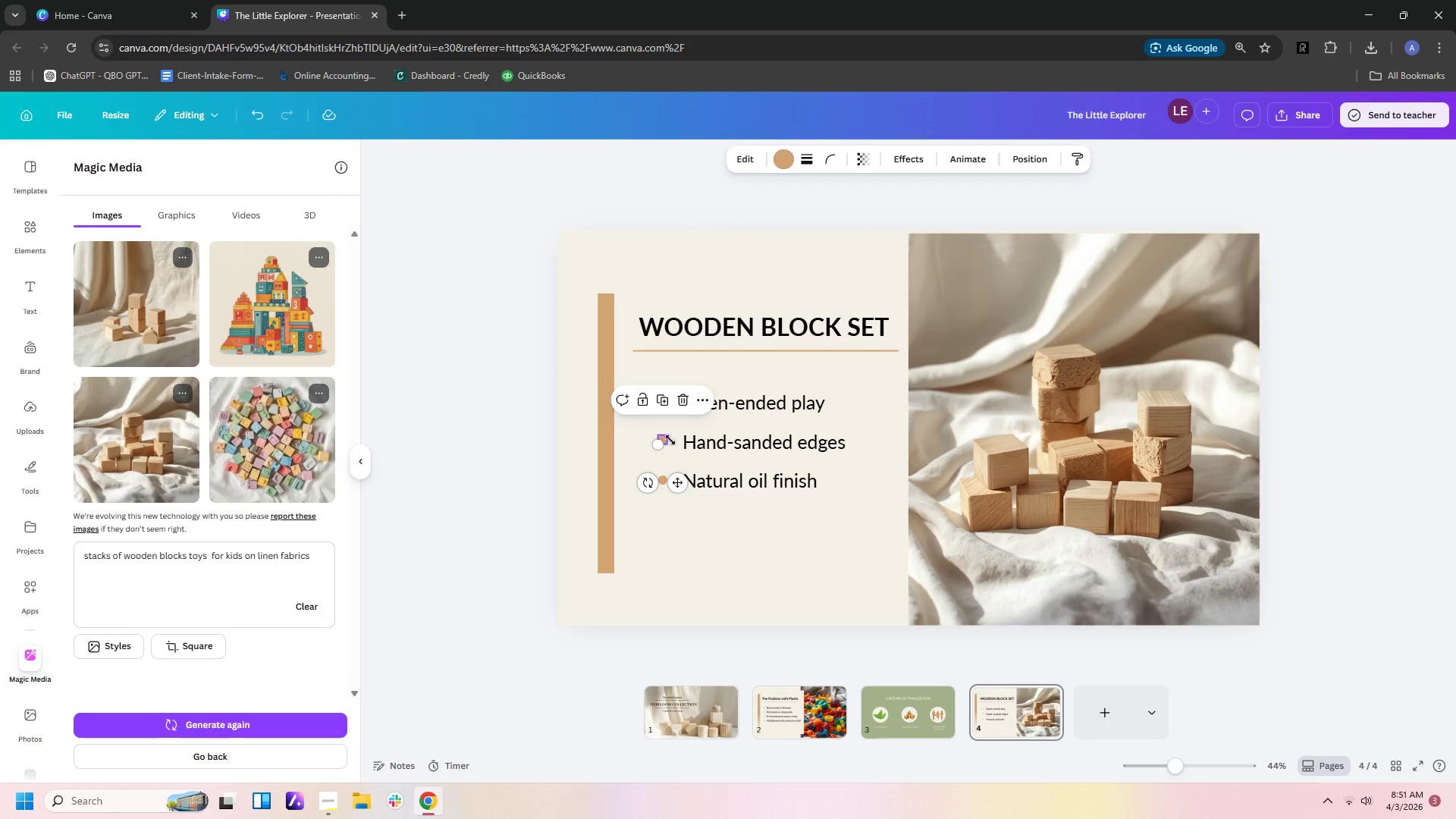 
left_click_drag(start_coordinate=[673, 488], to_coordinate=[673, 494])
 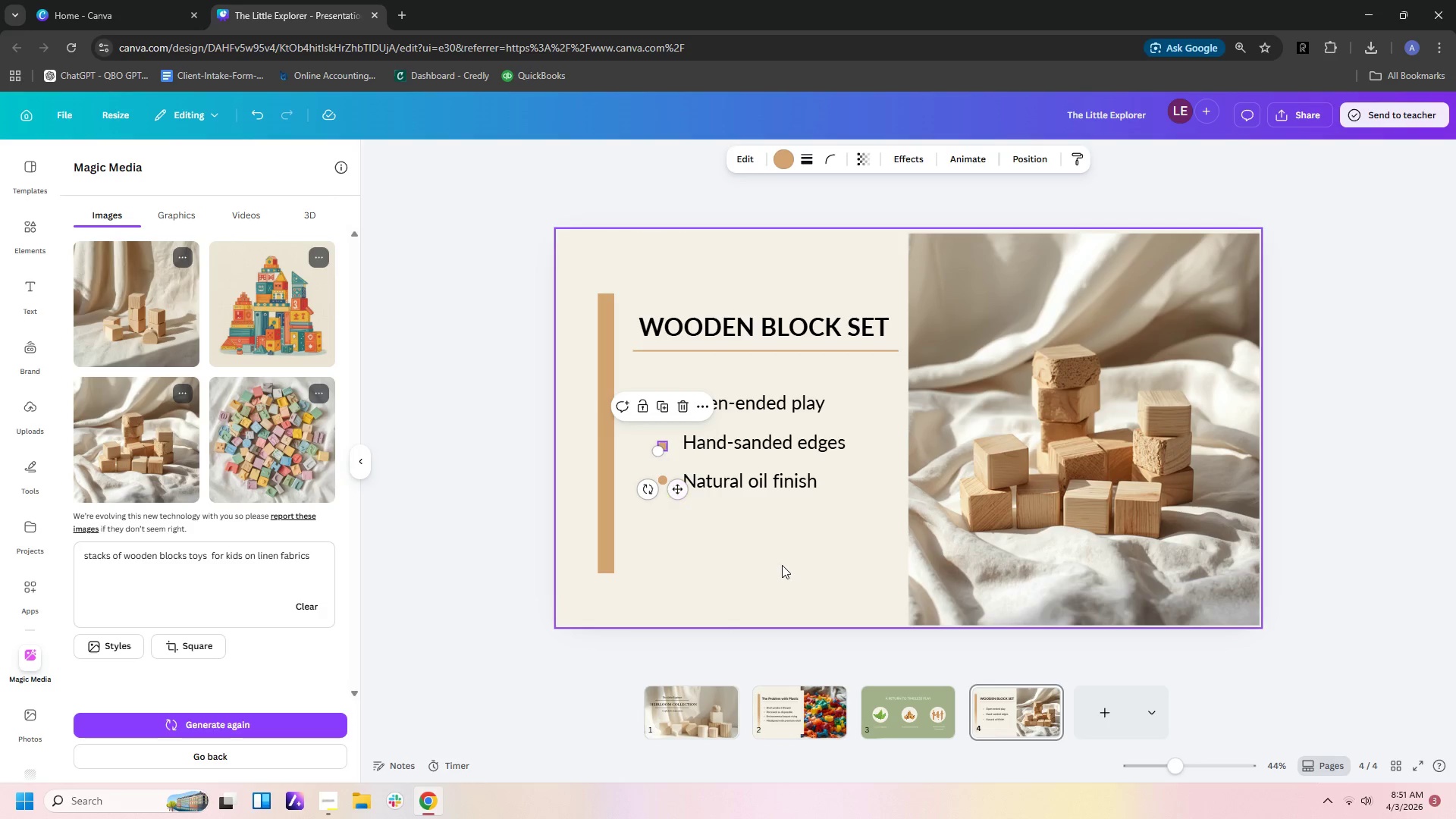 
left_click([782, 565])
 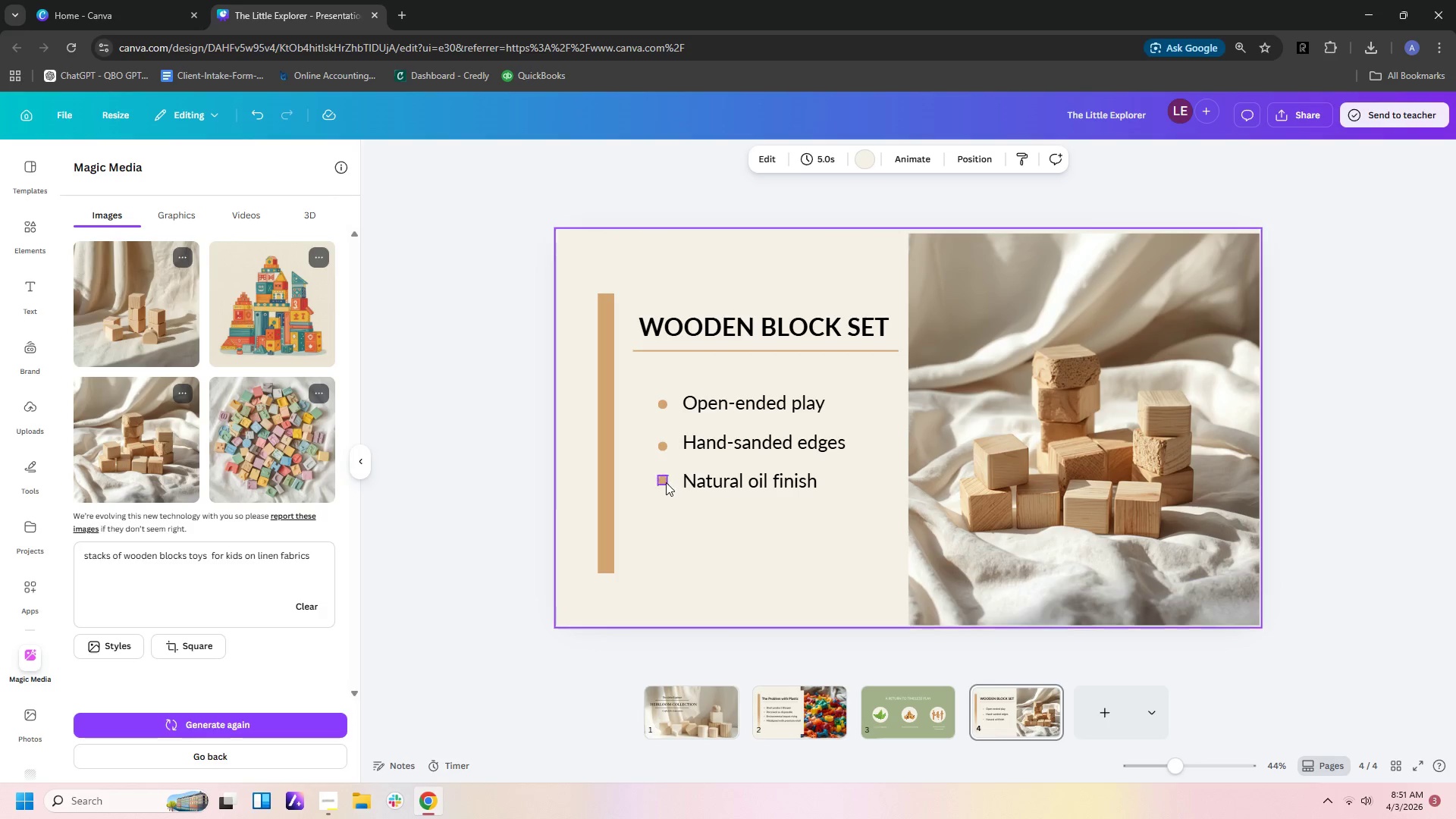 
left_click([661, 481])
 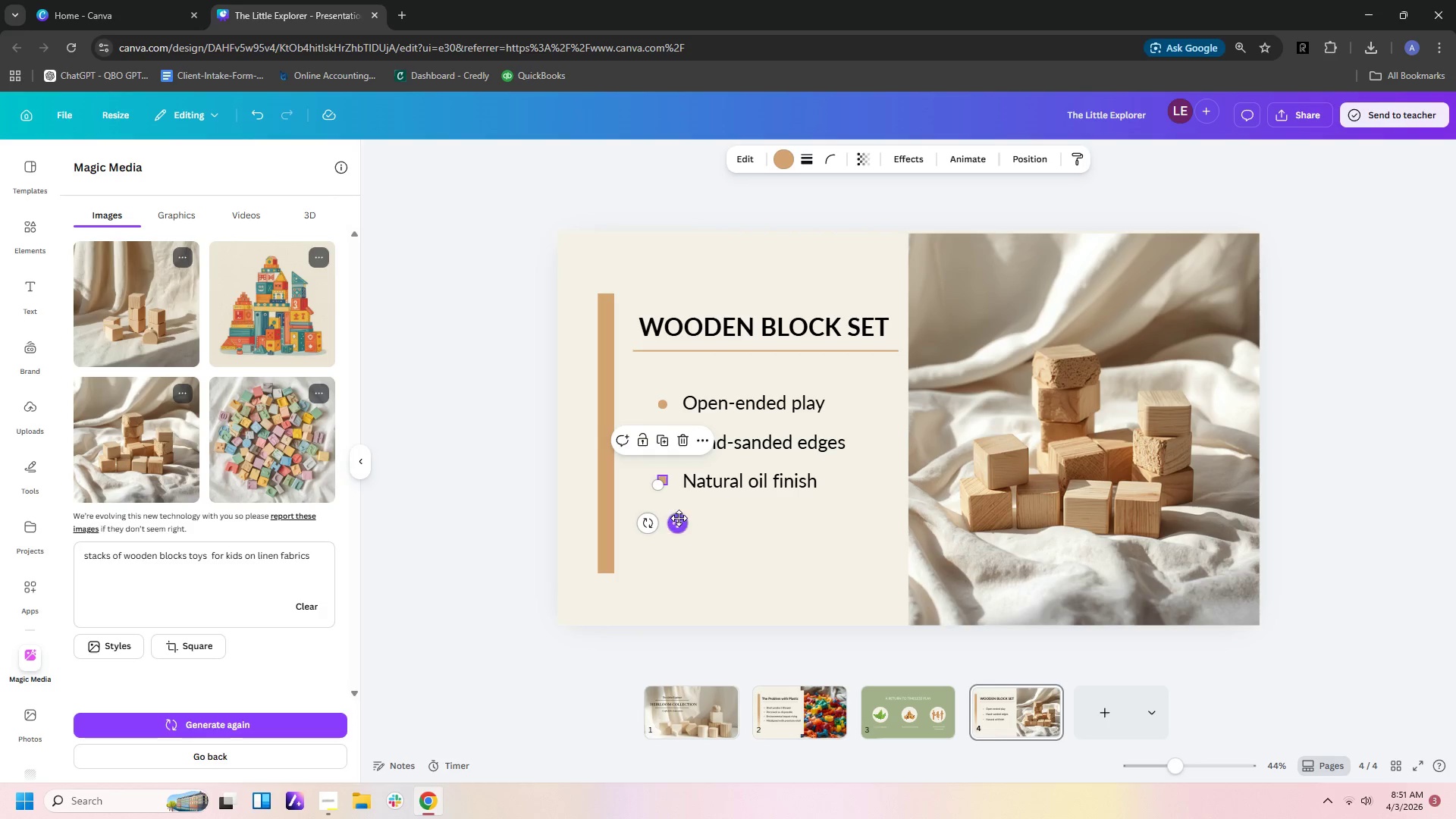 
left_click_drag(start_coordinate=[678, 521], to_coordinate=[678, 526])
 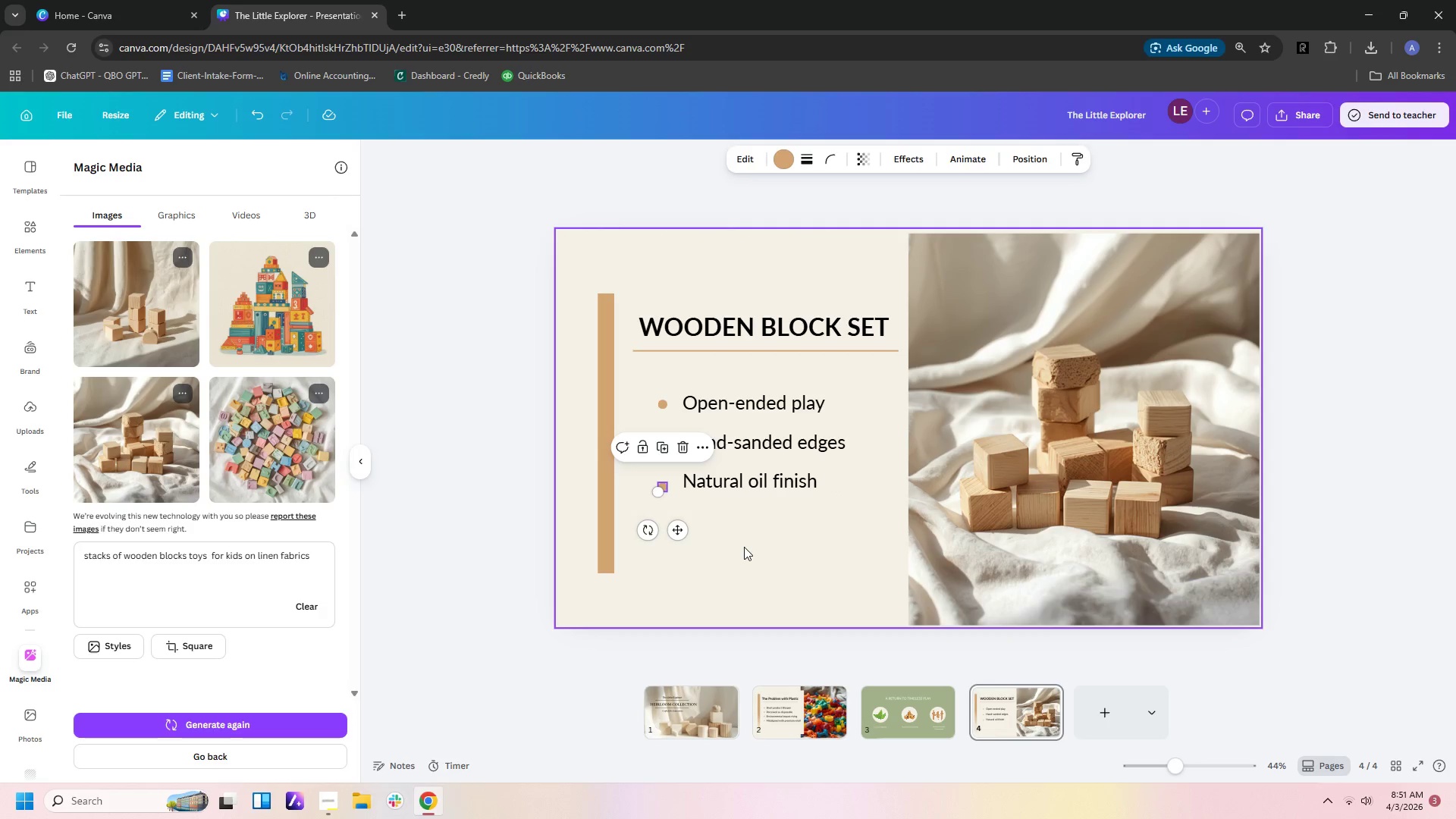 
left_click([744, 547])
 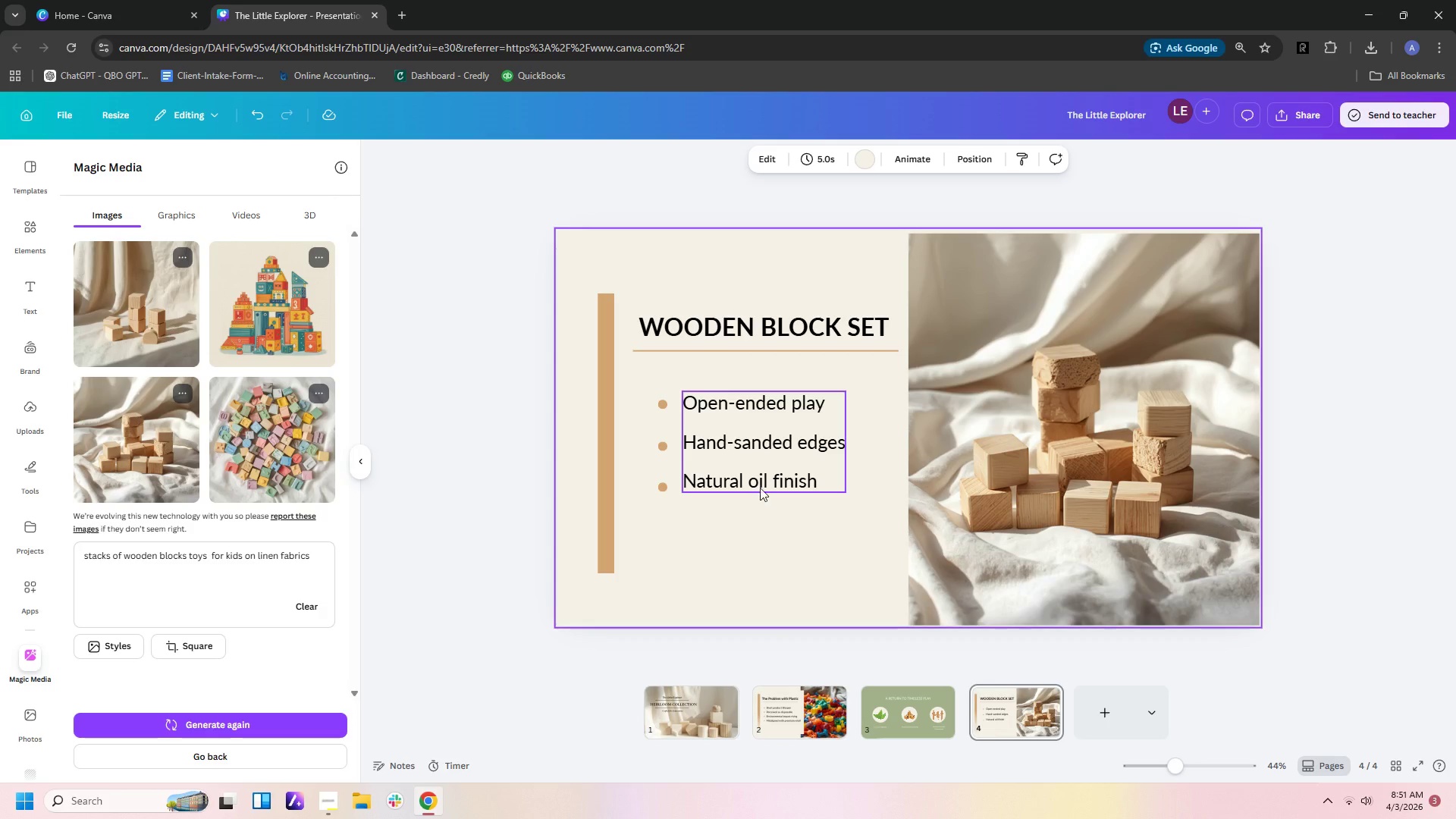 
left_click([759, 485])
 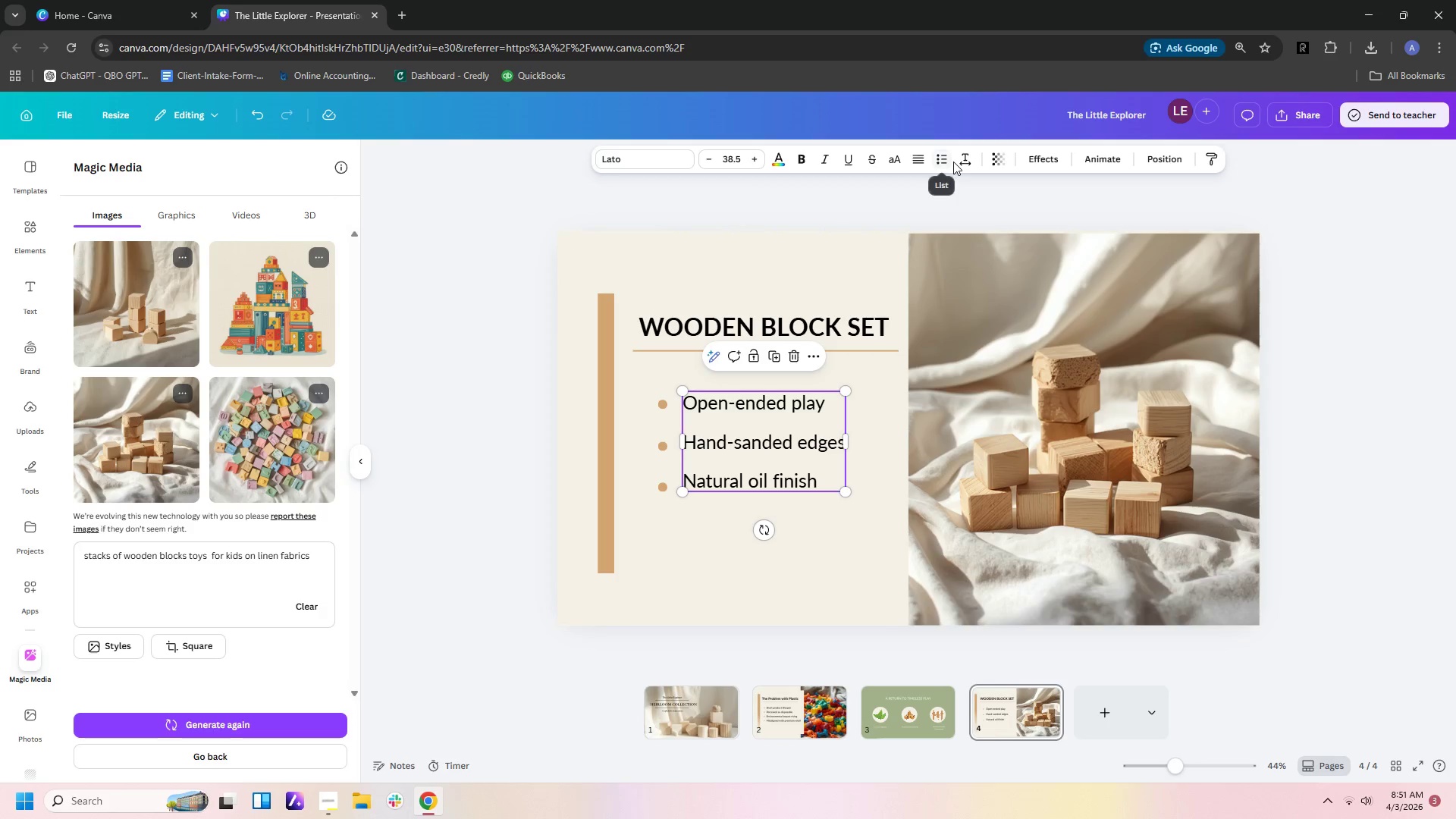 
left_click([959, 160])
 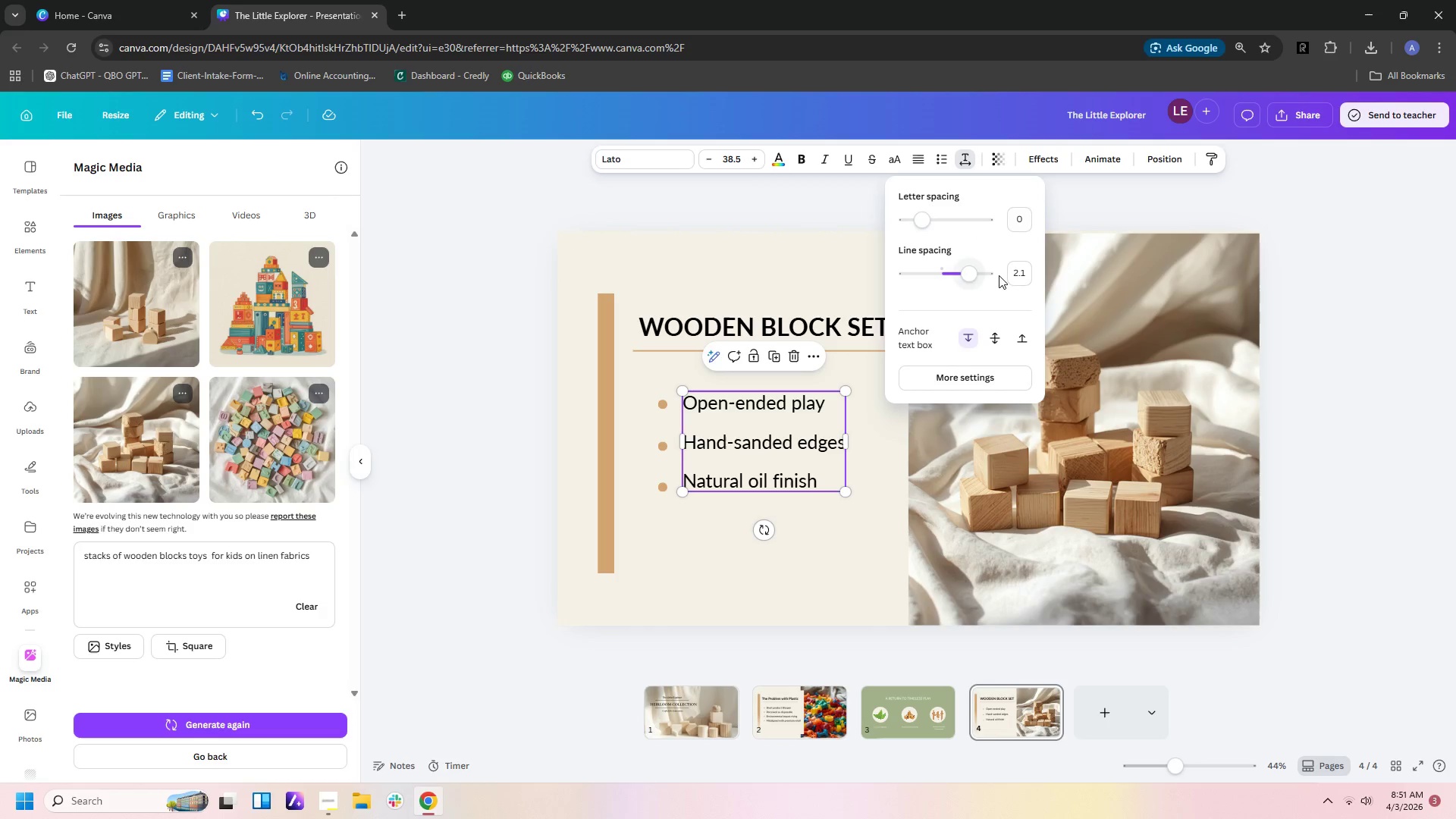 
left_click([1021, 268])
 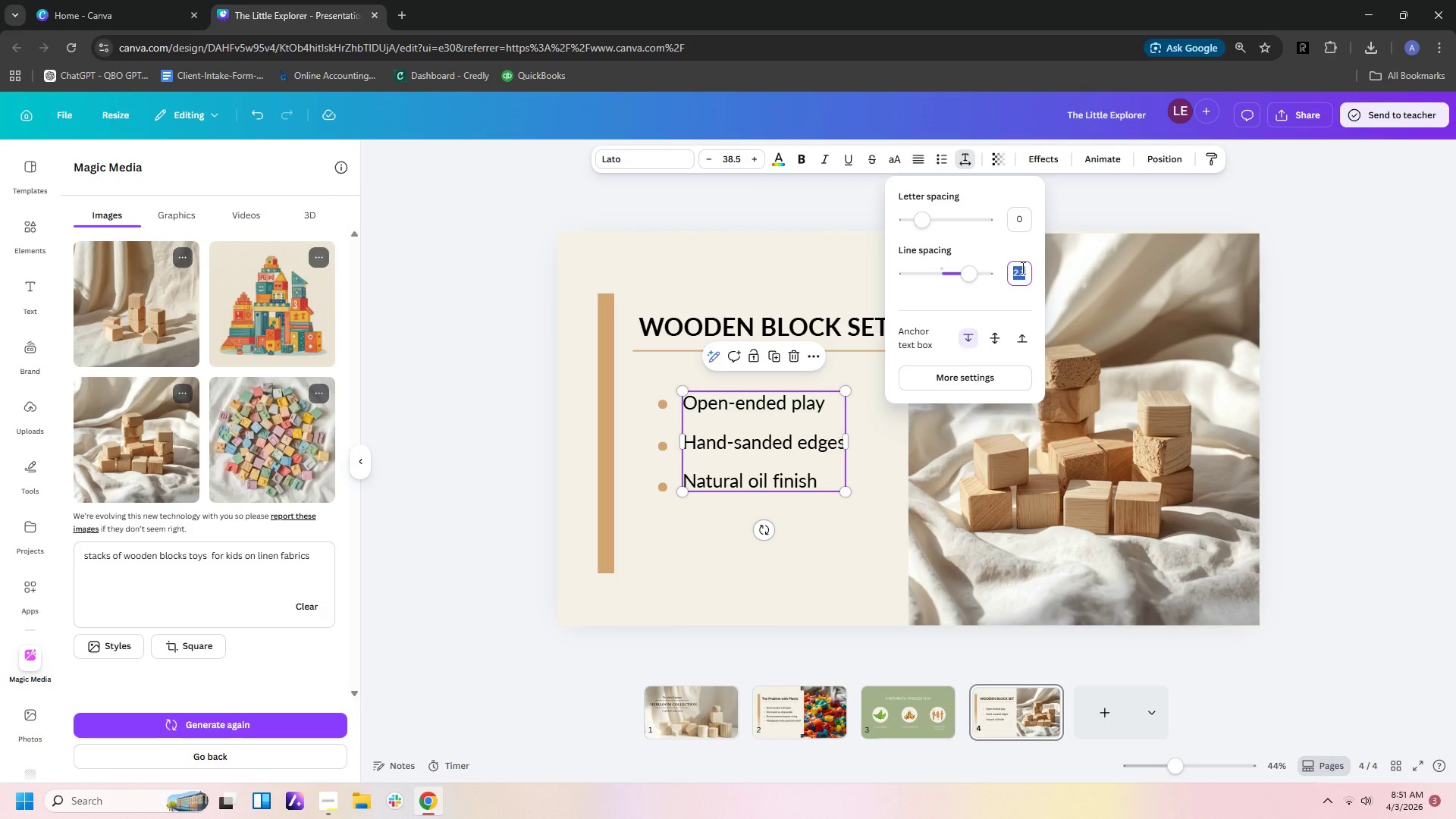 
key(2)
 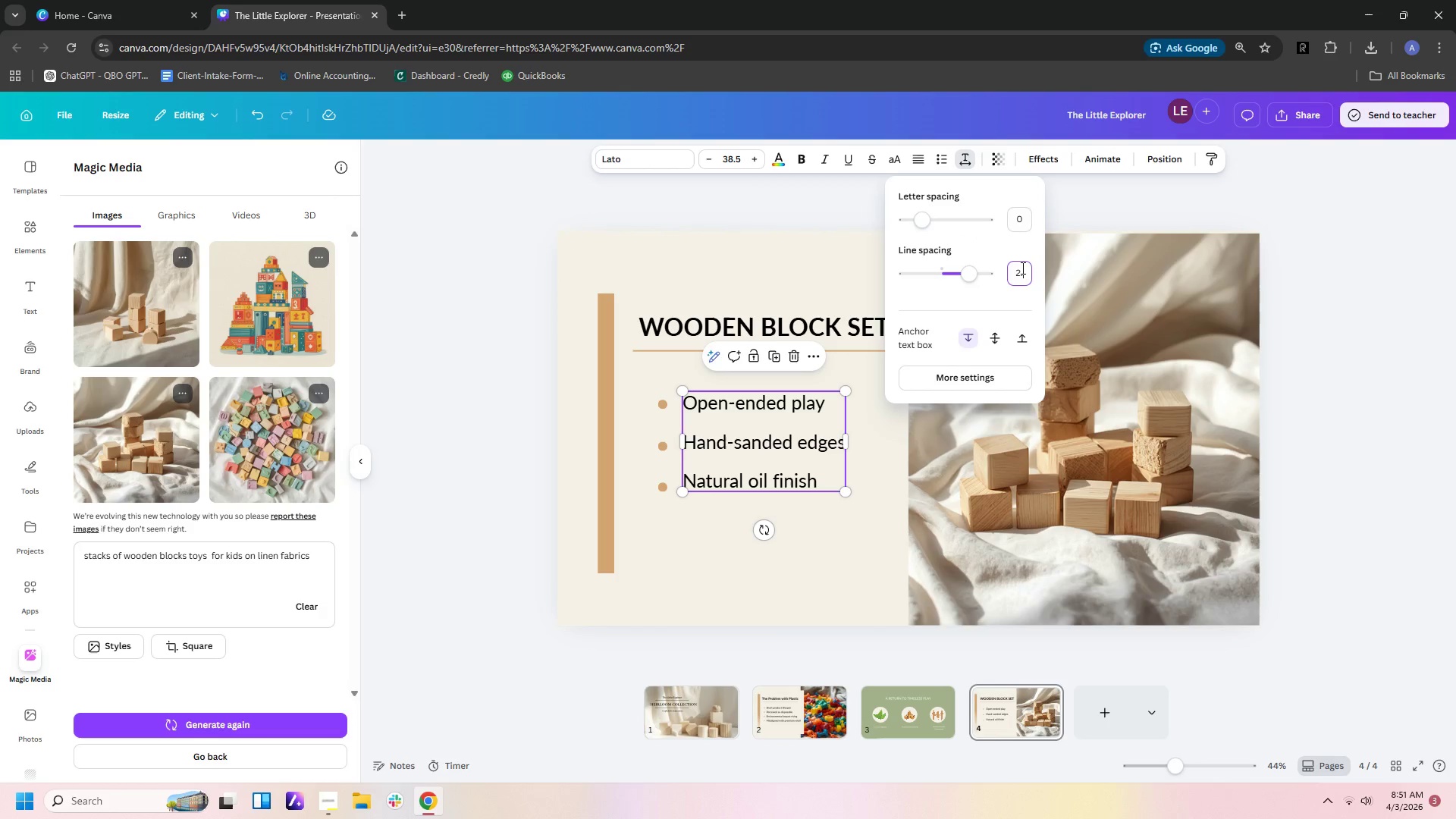 
key(Period)
 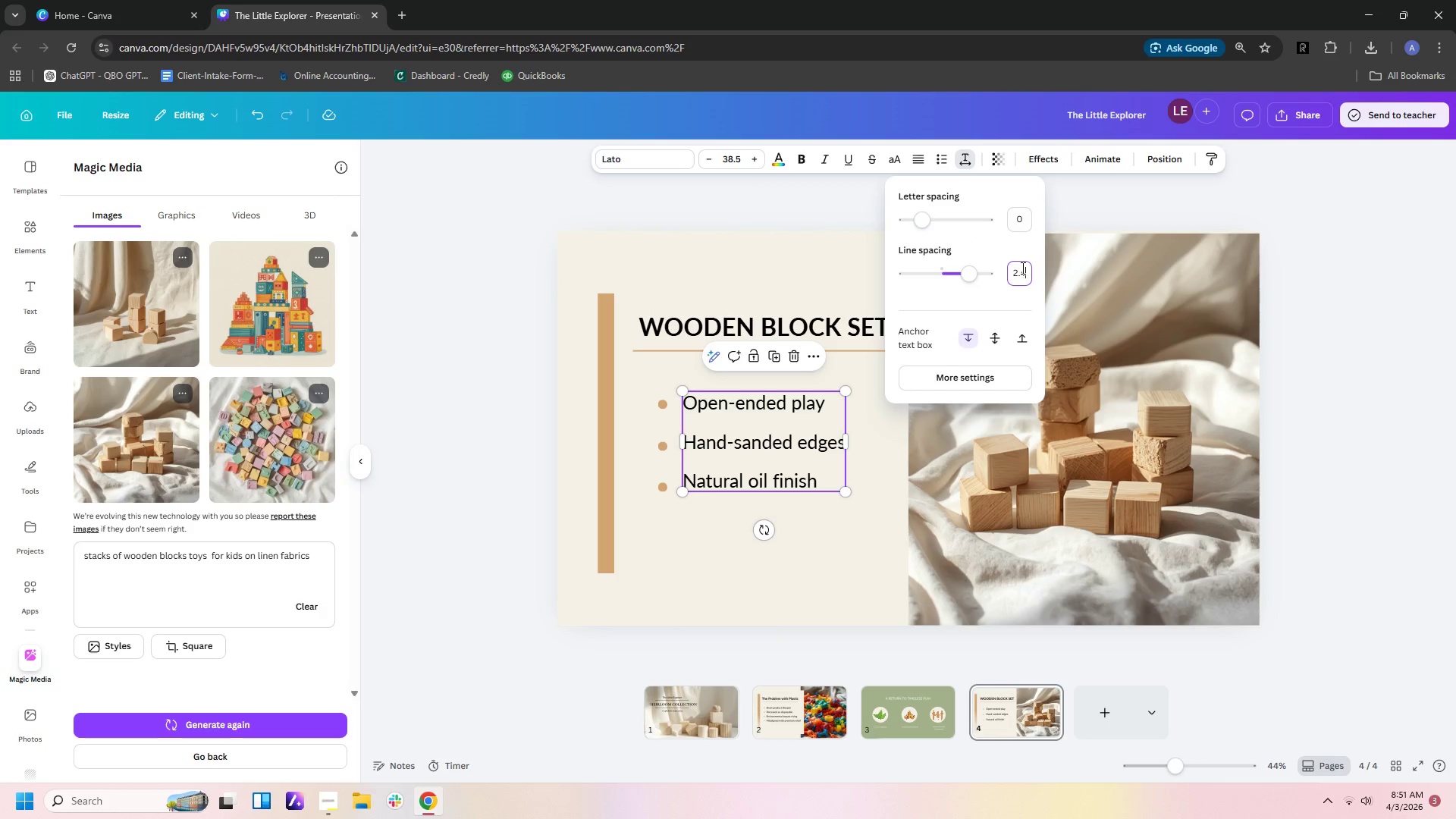 
key(4)
 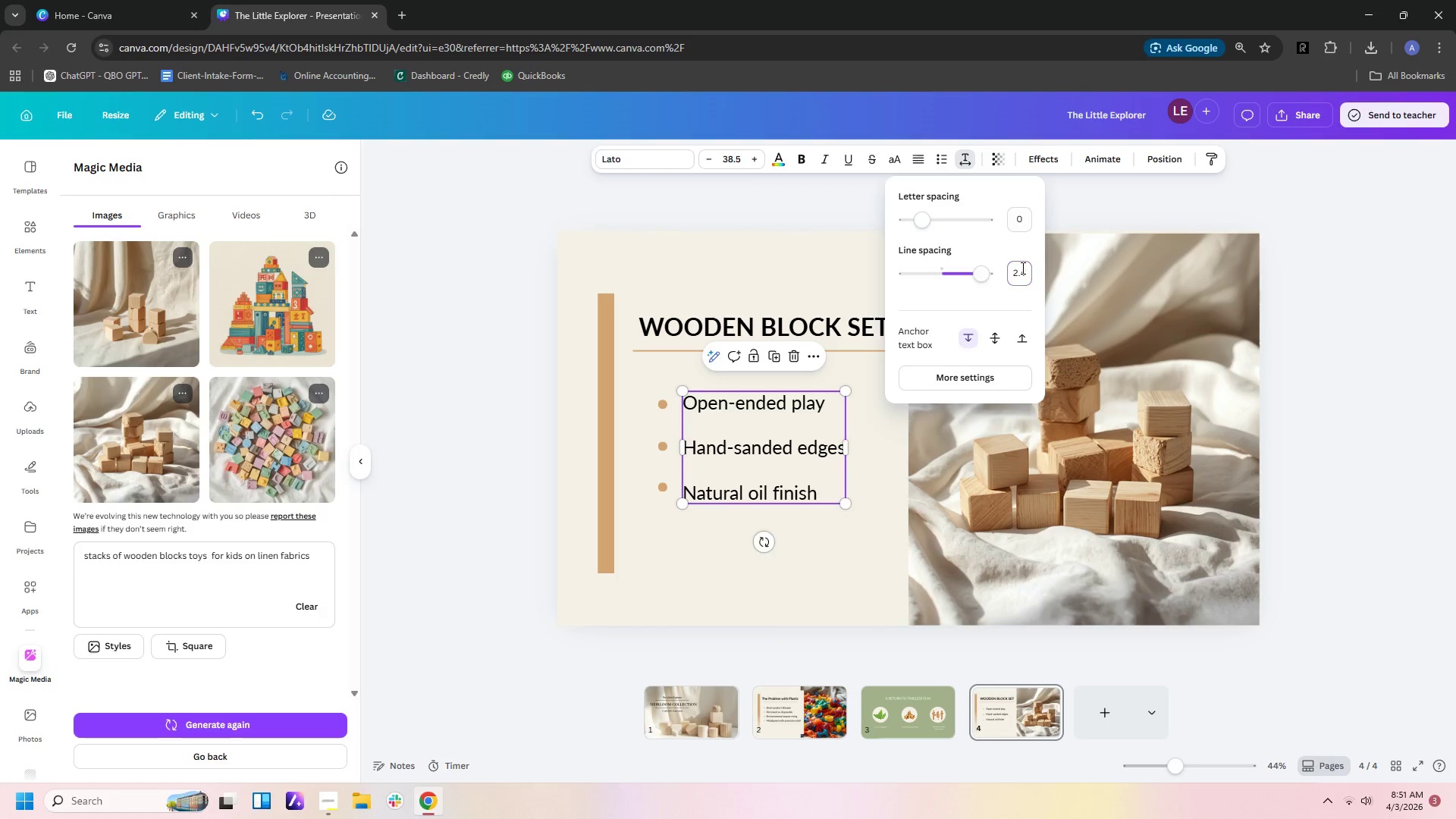 
key(Enter)
 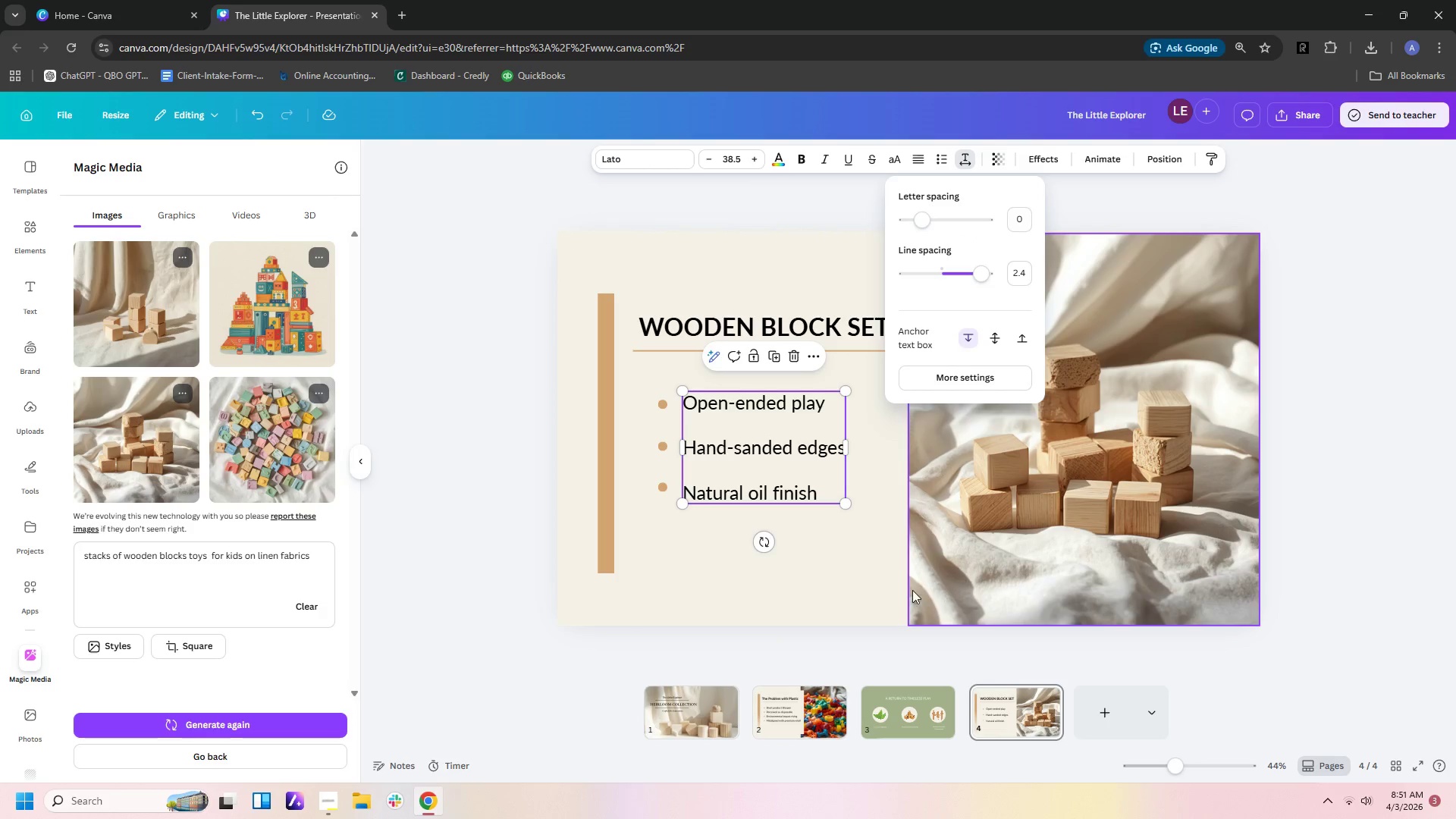 
left_click([866, 574])
 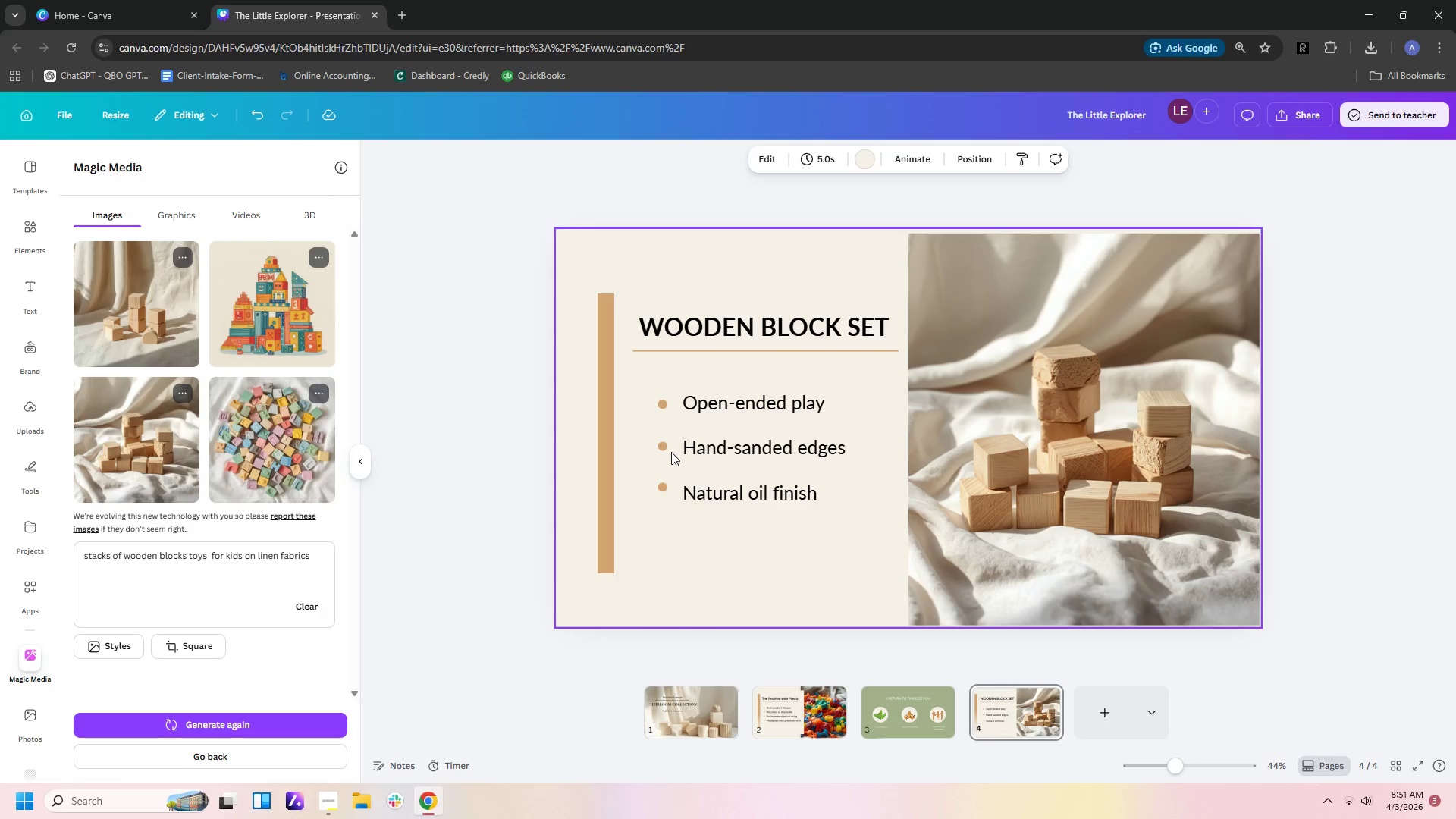 
left_click([663, 447])
 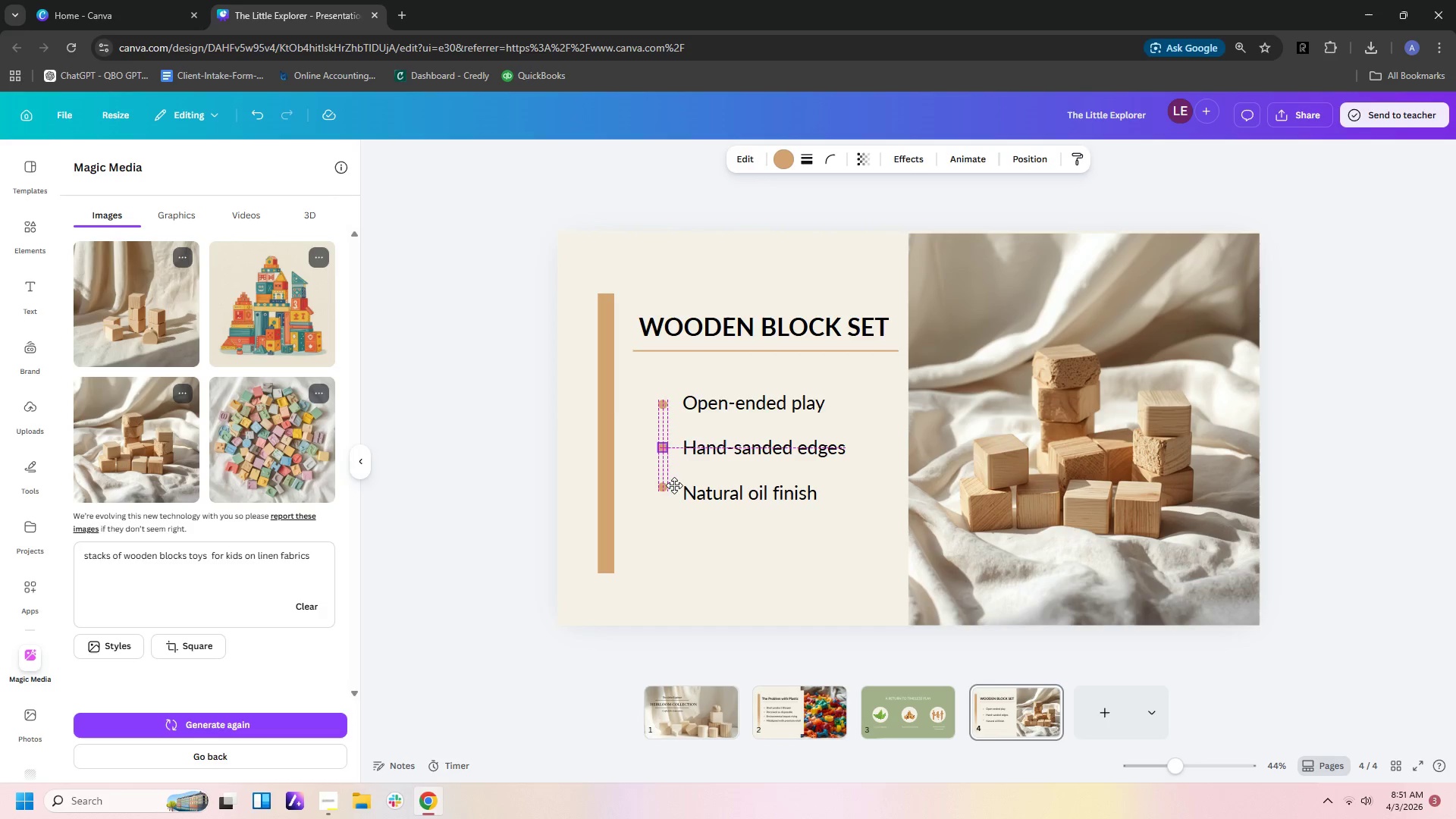 
left_click([658, 486])
 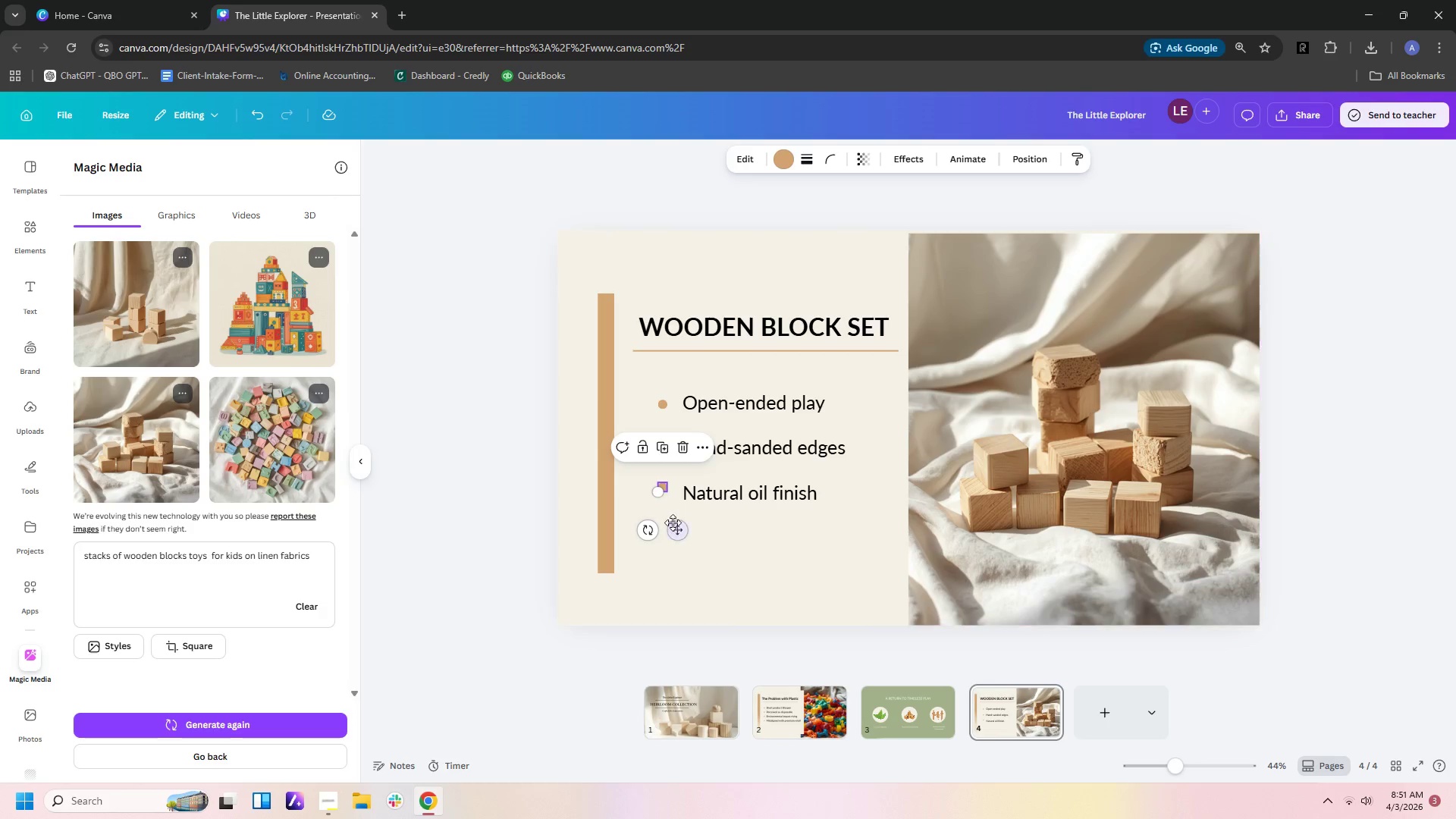 
left_click_drag(start_coordinate=[676, 526], to_coordinate=[674, 532])
 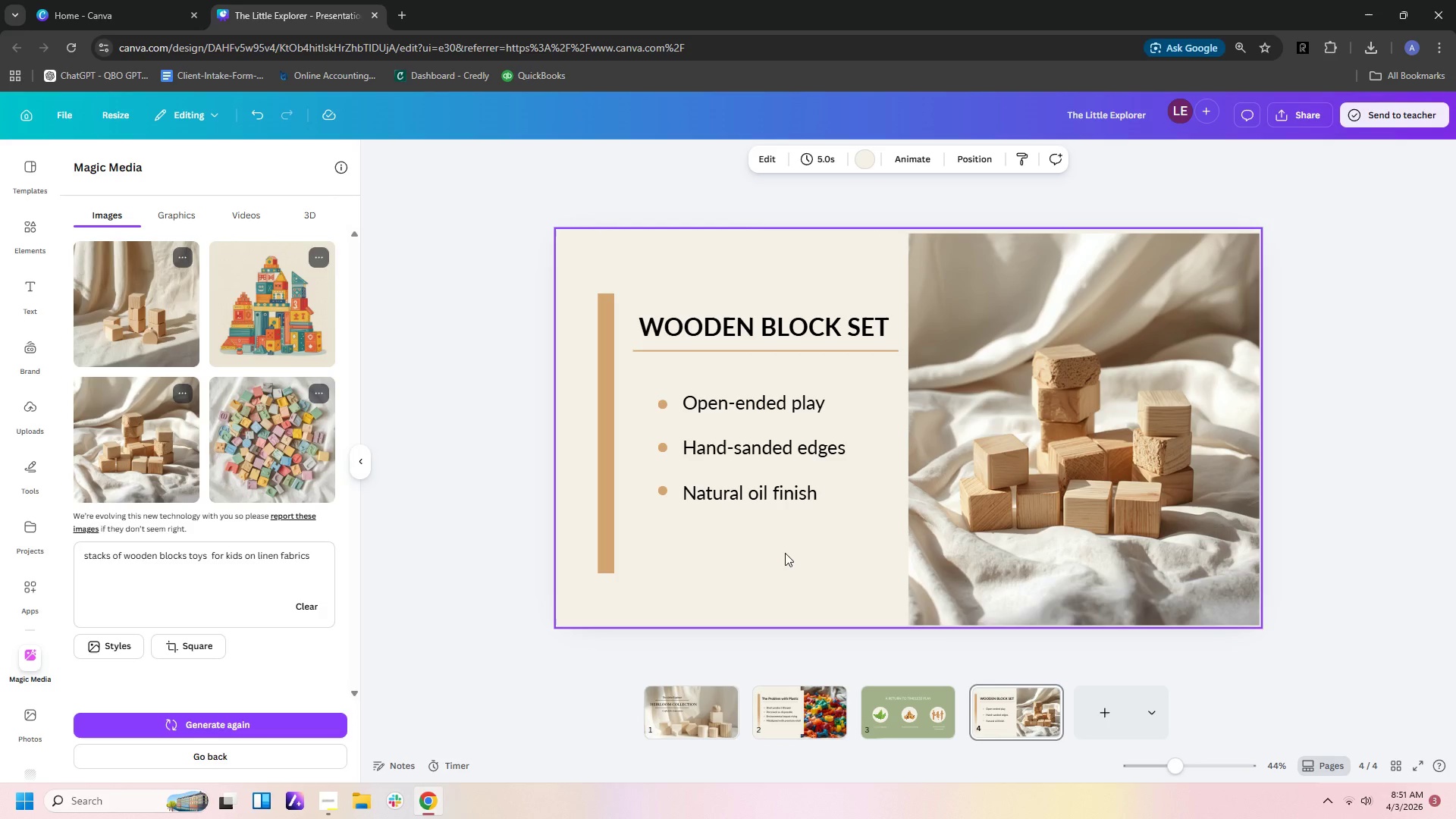 
left_click([801, 542])
 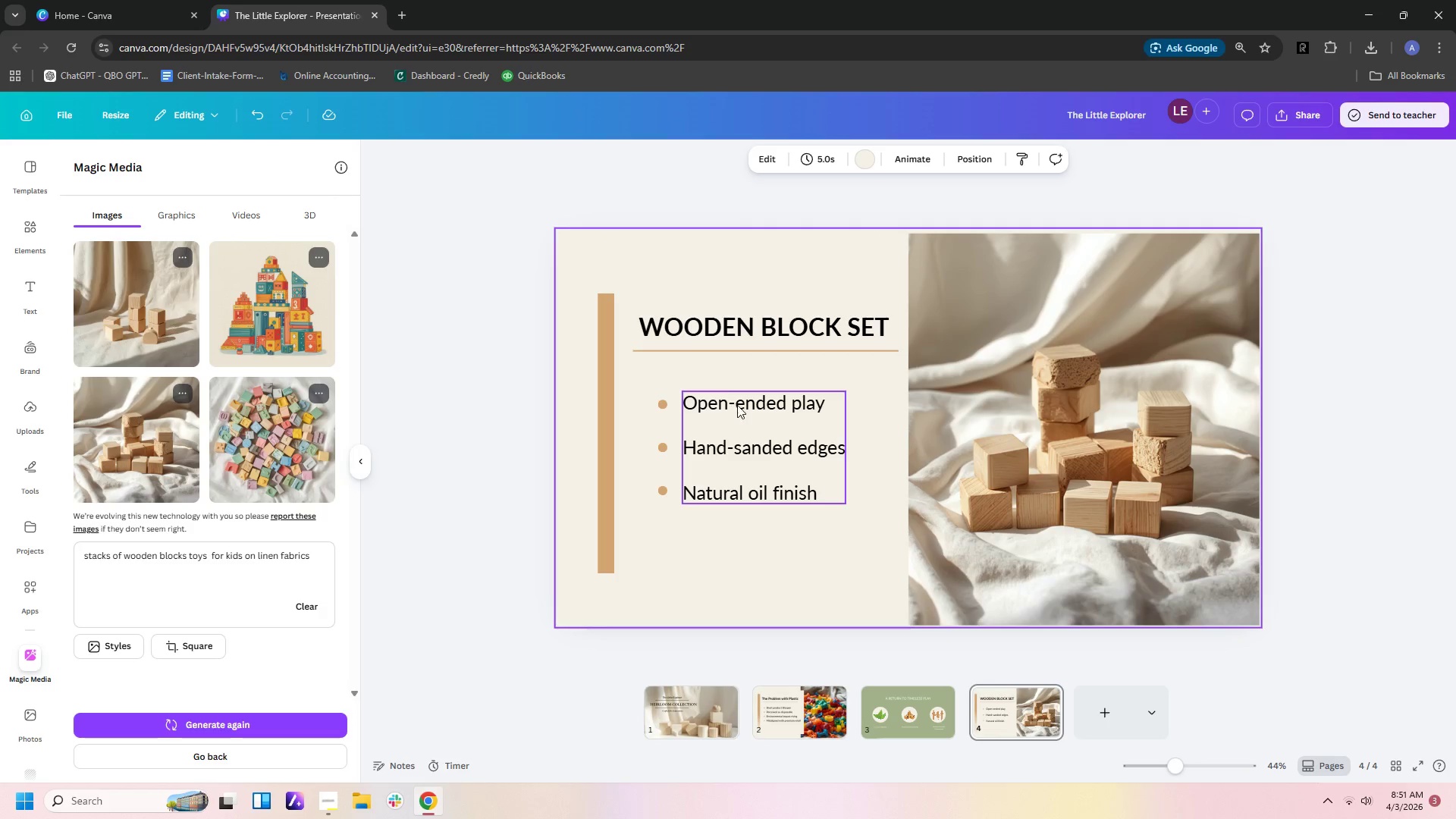 
wait(6.3)
 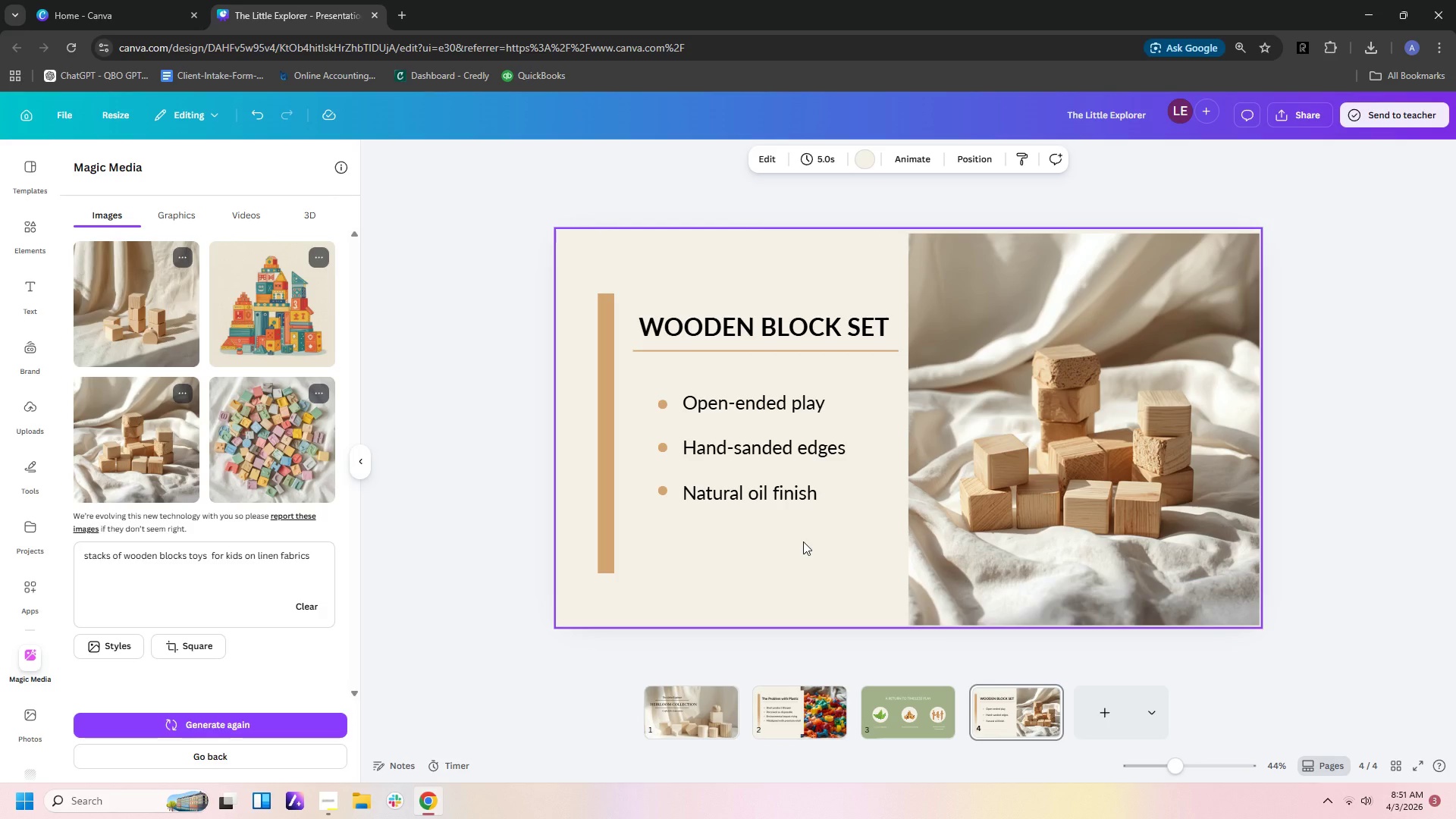 
left_click([1088, 711])
 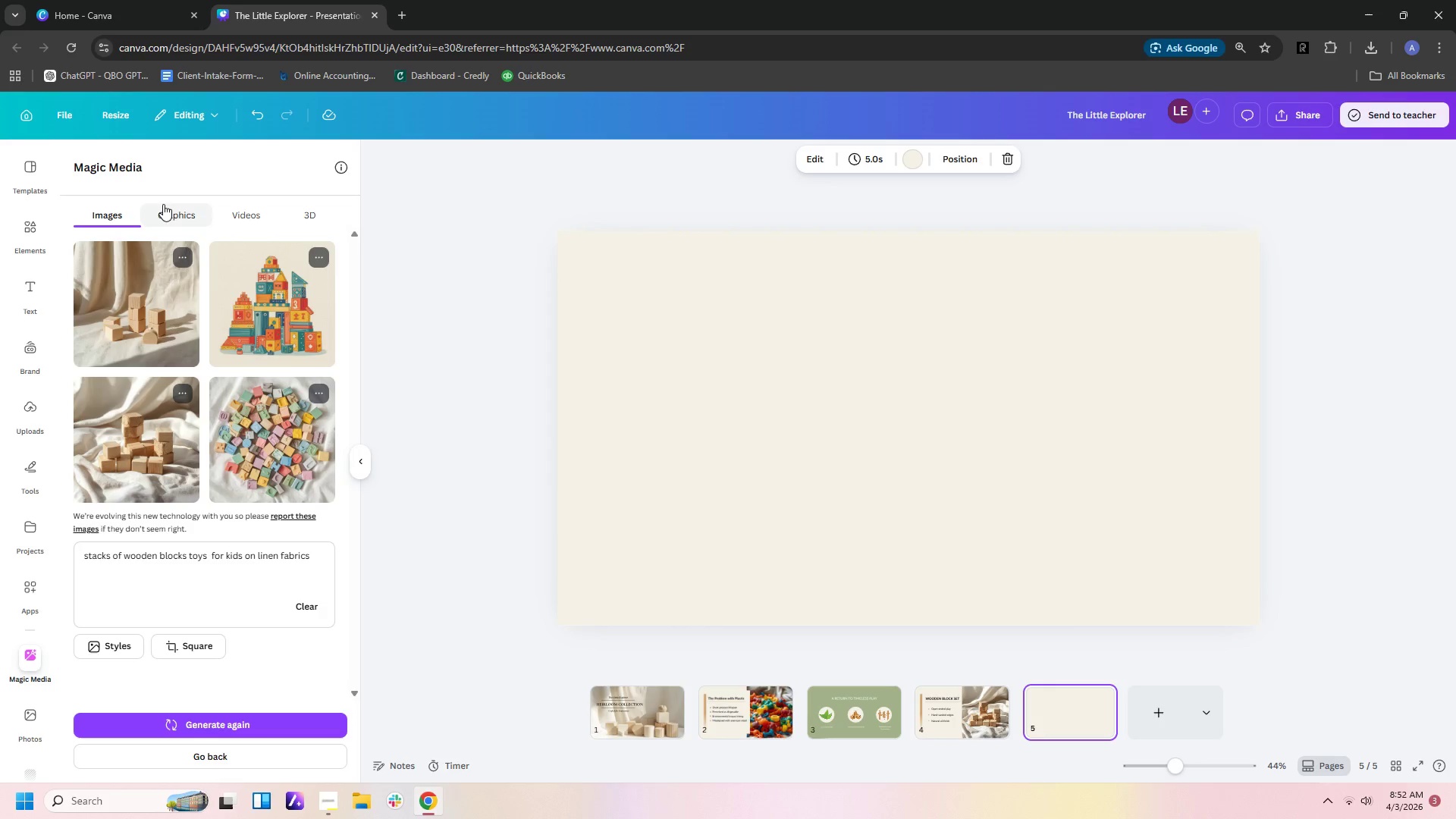 
wait(6.58)
 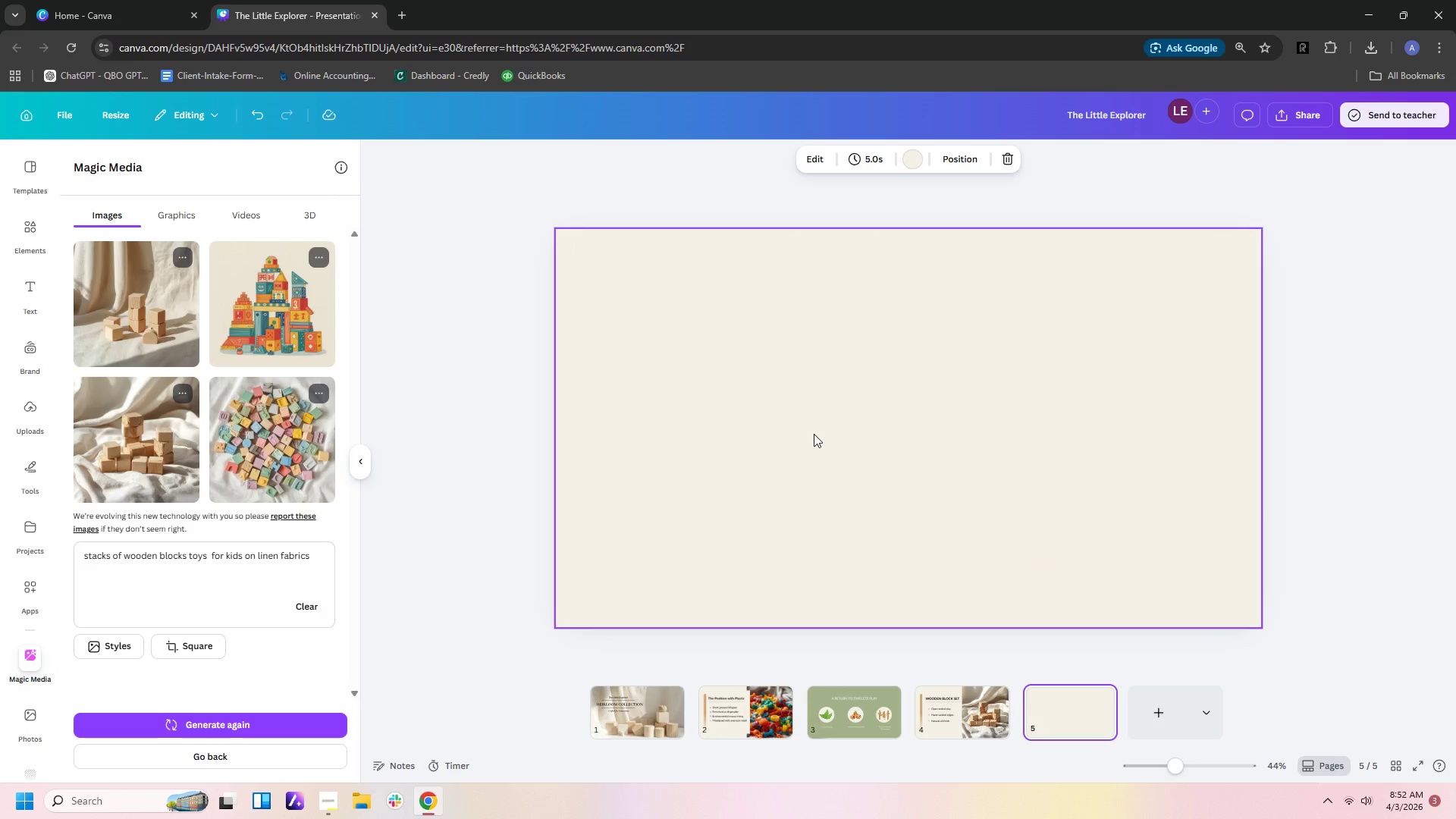 
left_click_drag(start_coordinate=[318, 560], to_coordinate=[0, 551])
 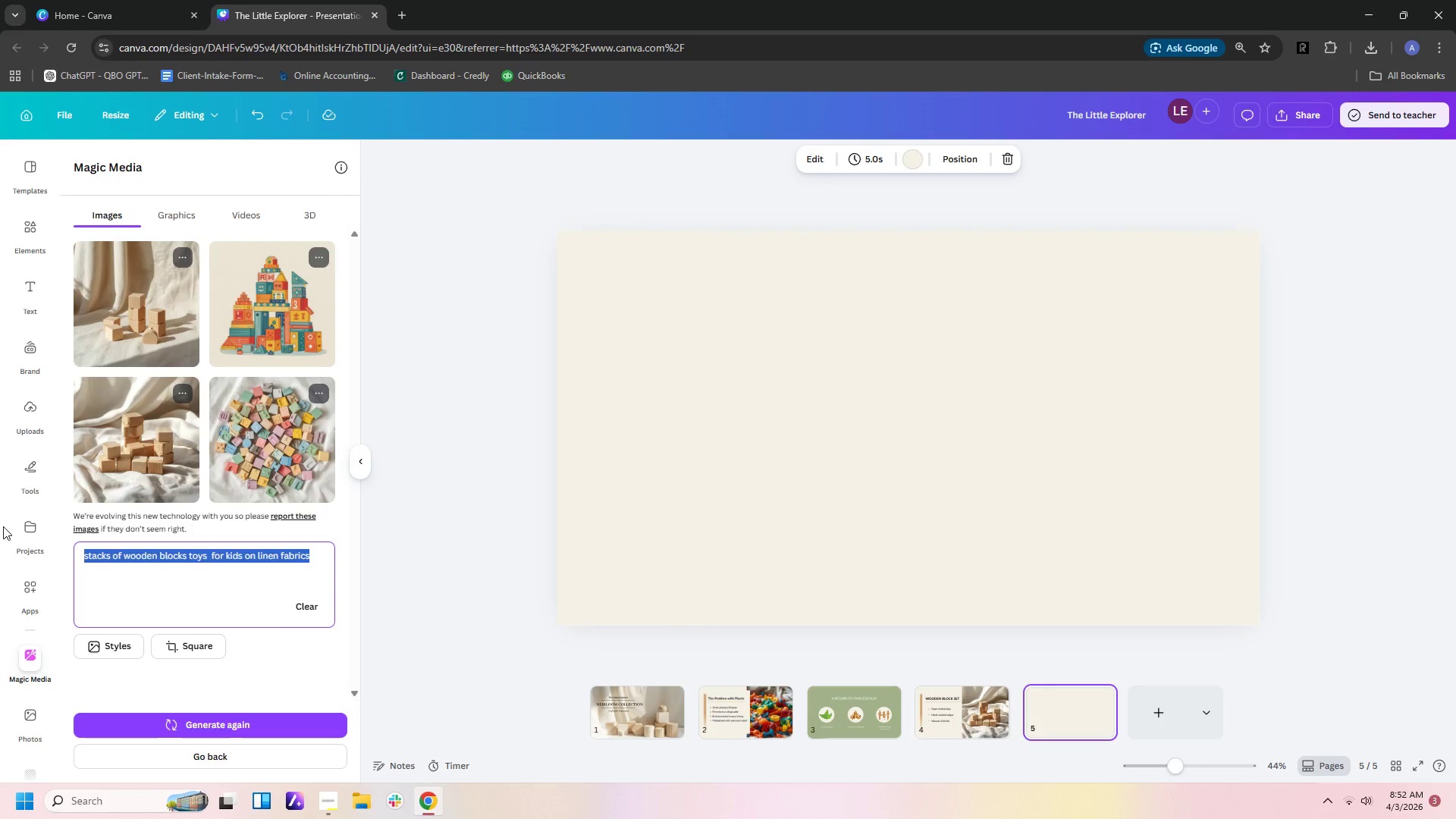 
type(woden pull )
key(Backspace)
key(Backspace)
key(Backspace)
key(Backspace)
key(Backspace)
key(Backspace)
key(Backspace)
key(Backspace)
key(Backspace)
type(oden toy car)
 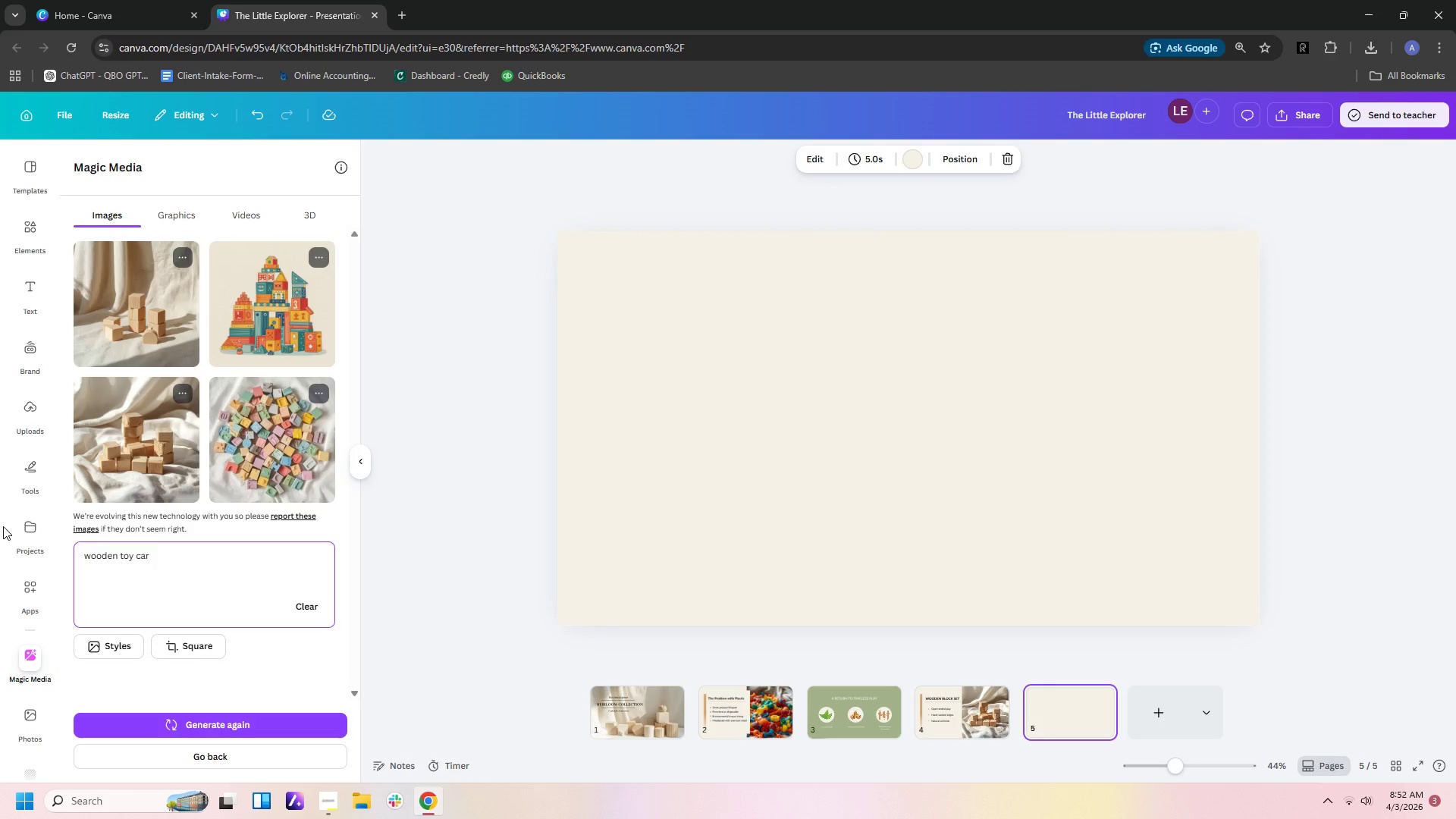 
key(Enter)
 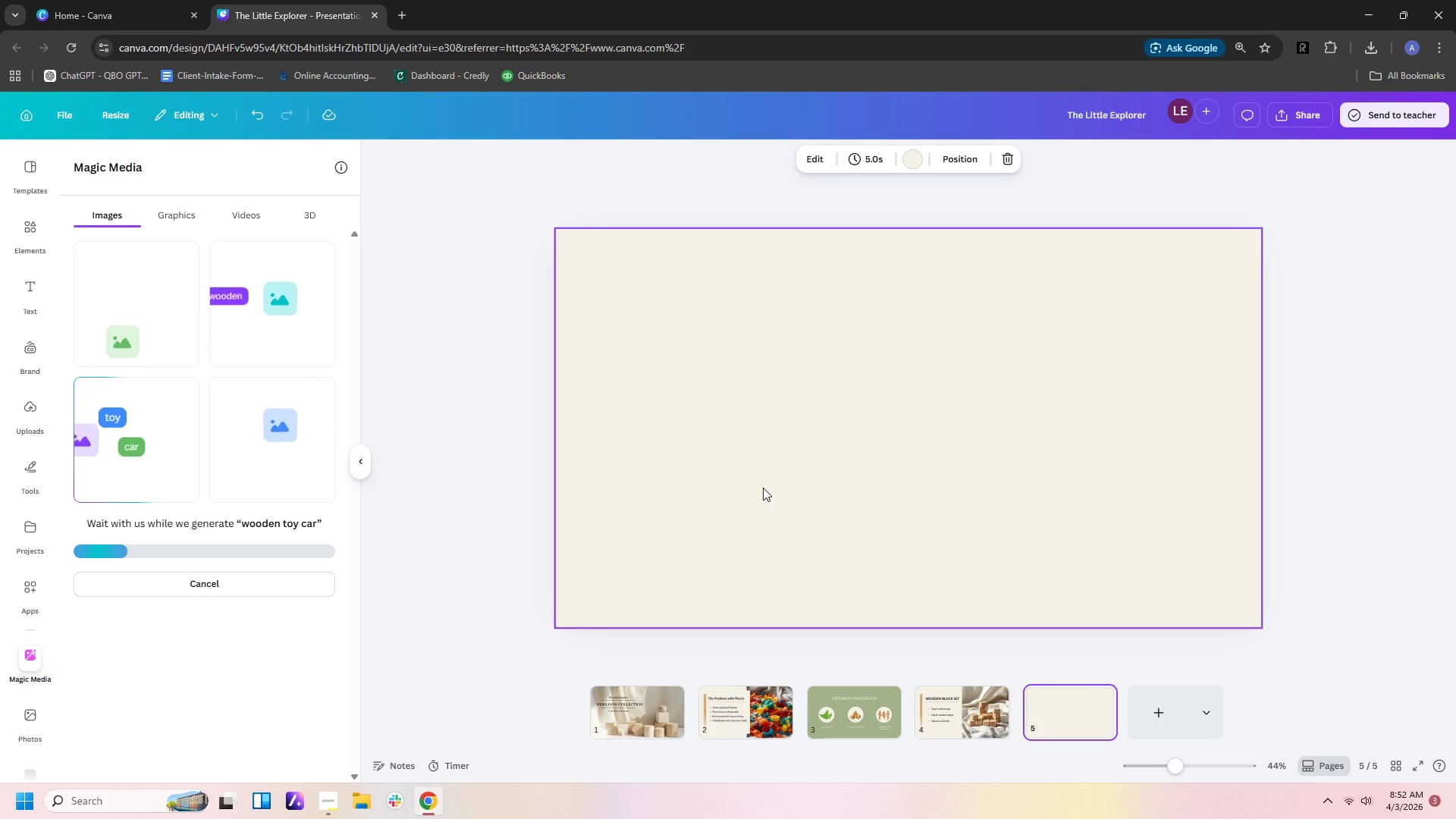 
wait(14.16)
 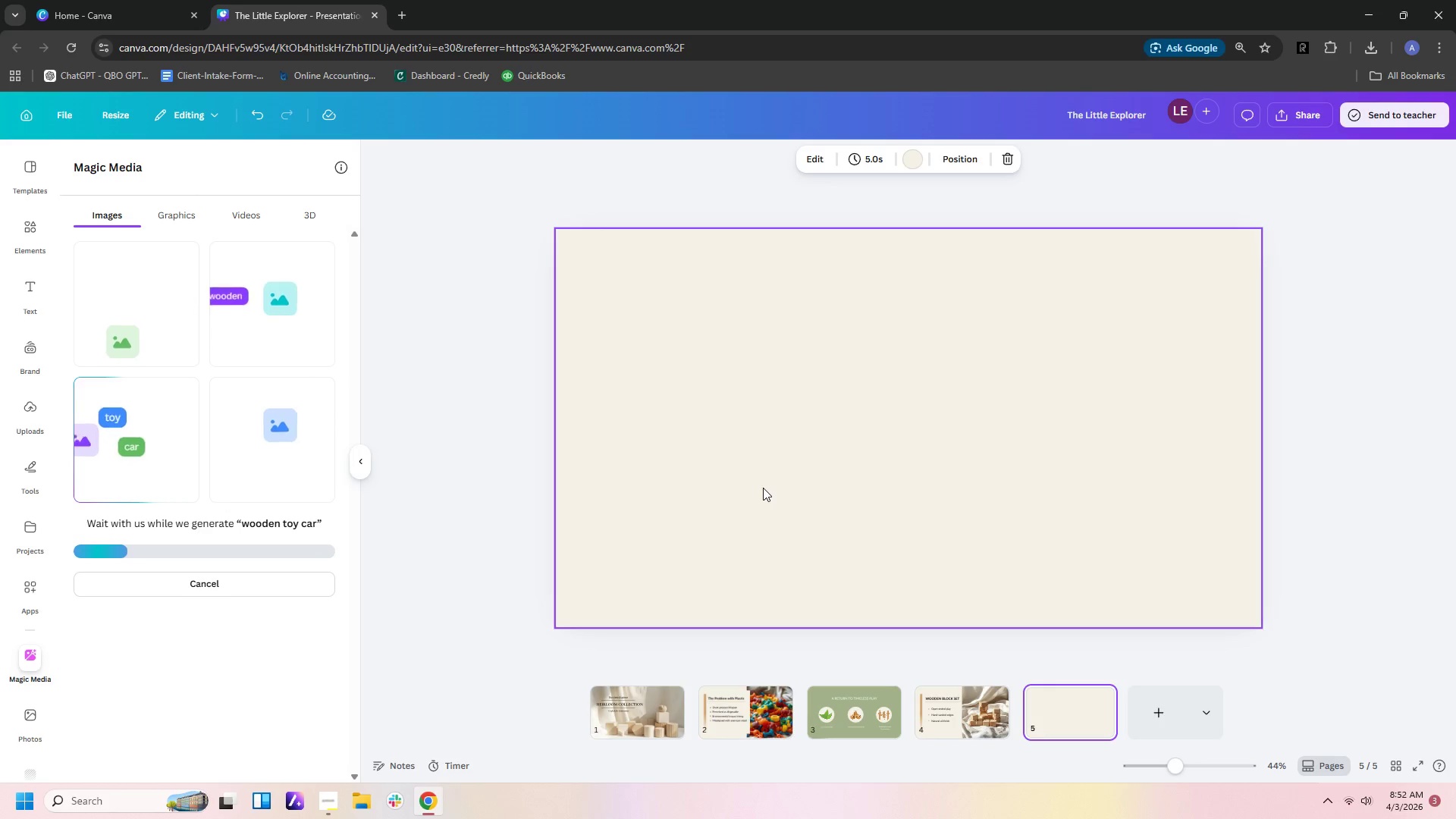 
left_click([171, 562])
 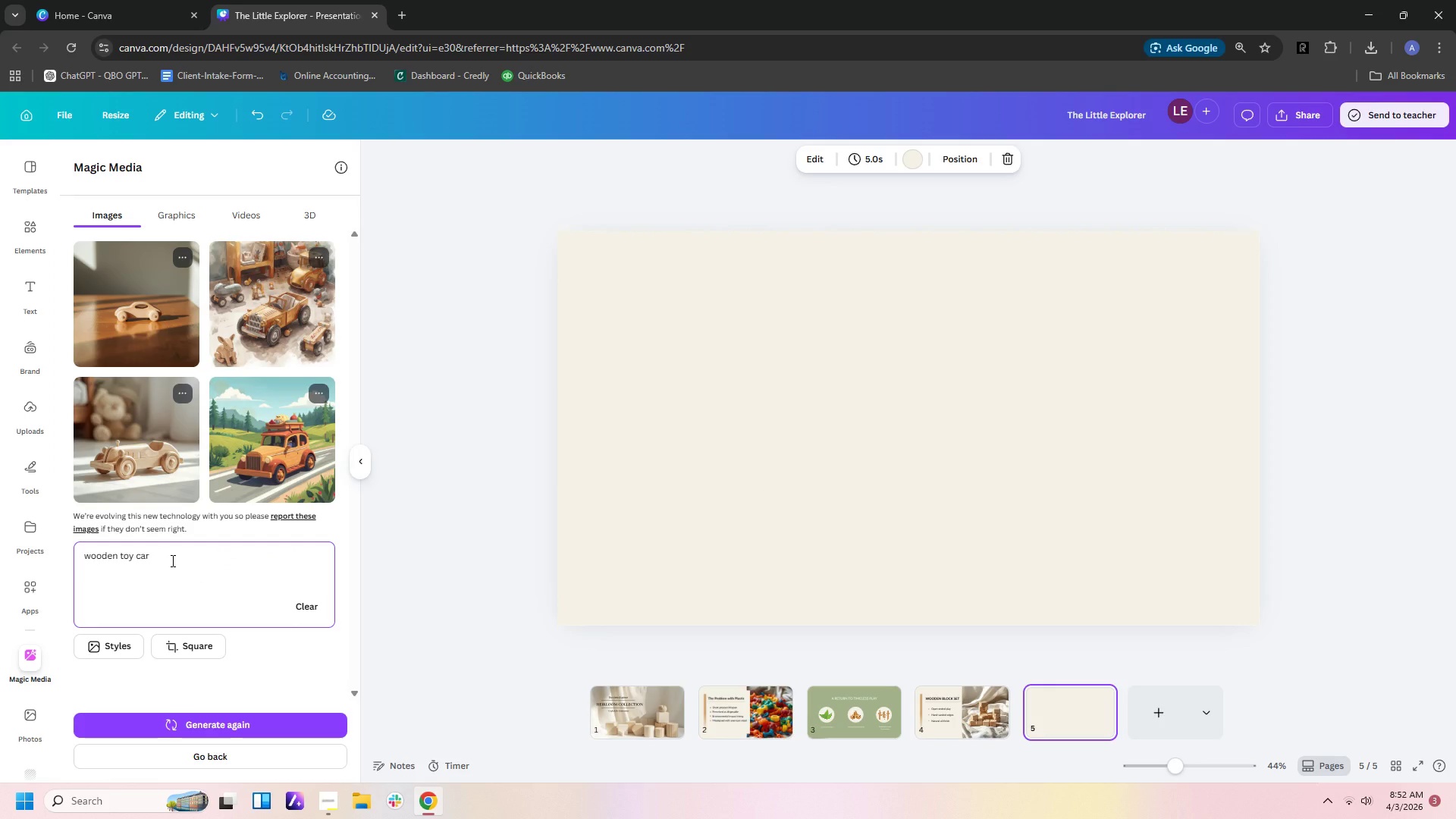 
key(P)
 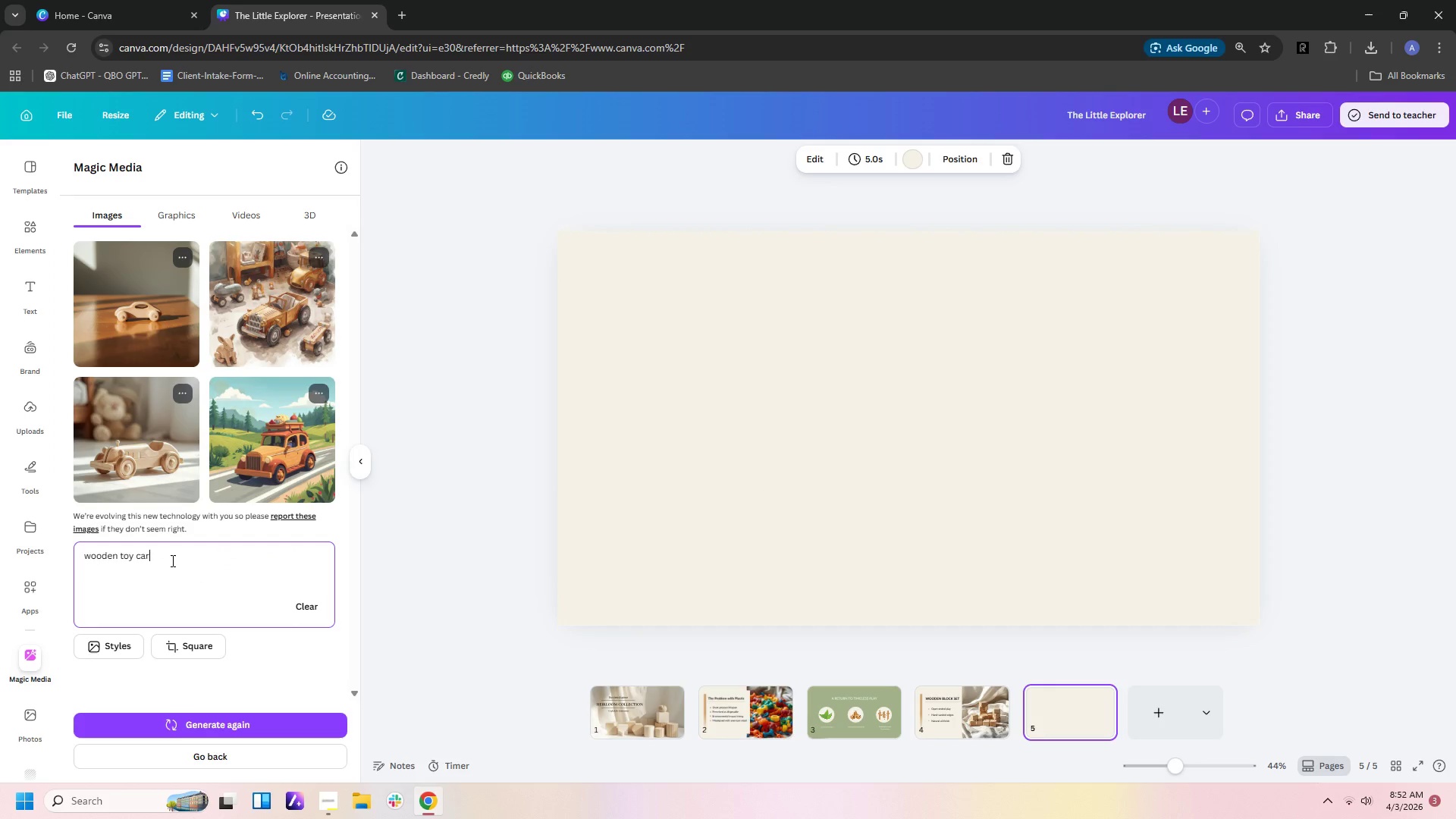 
key(Backspace)
 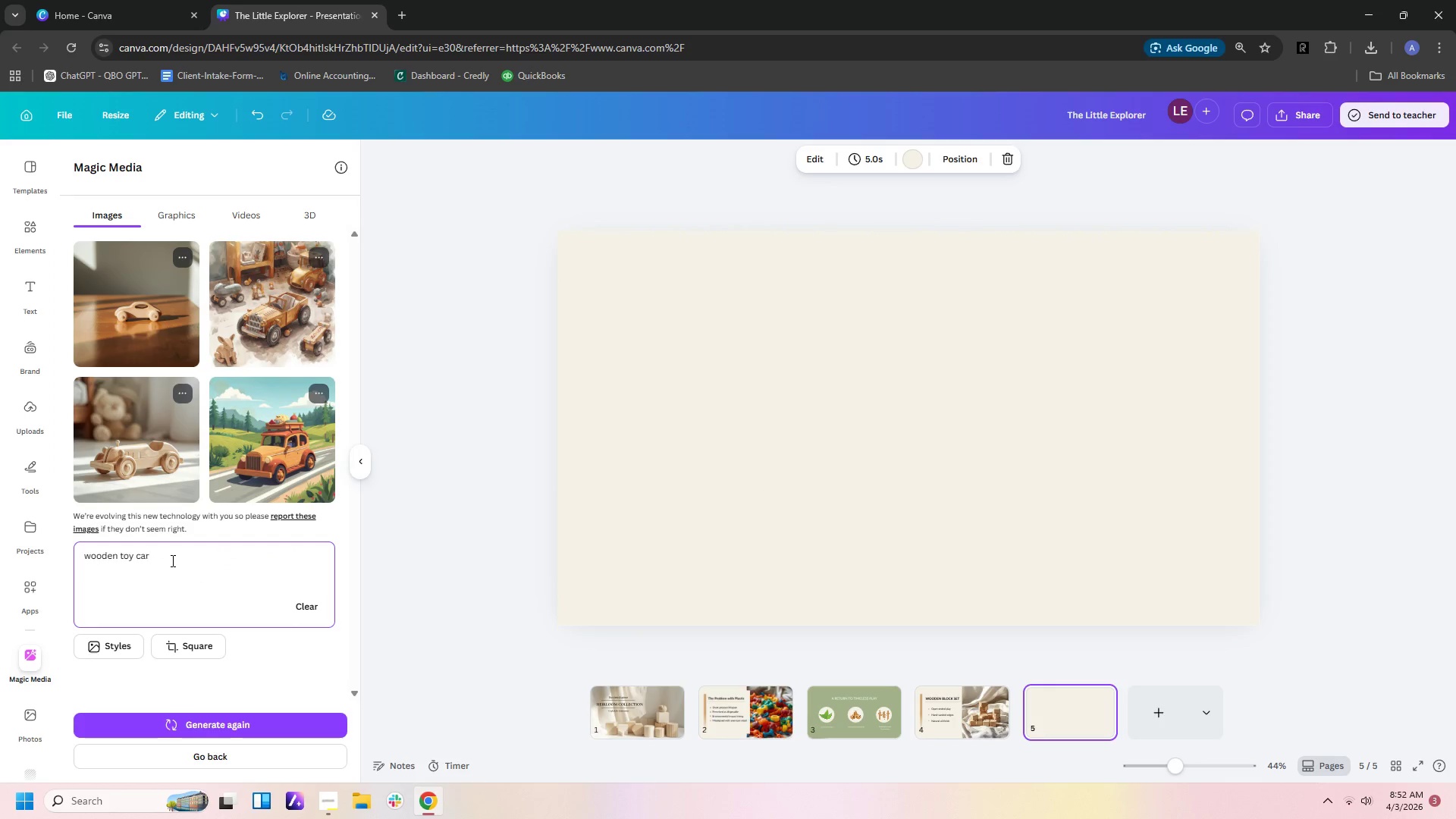 
key(ArrowLeft)
 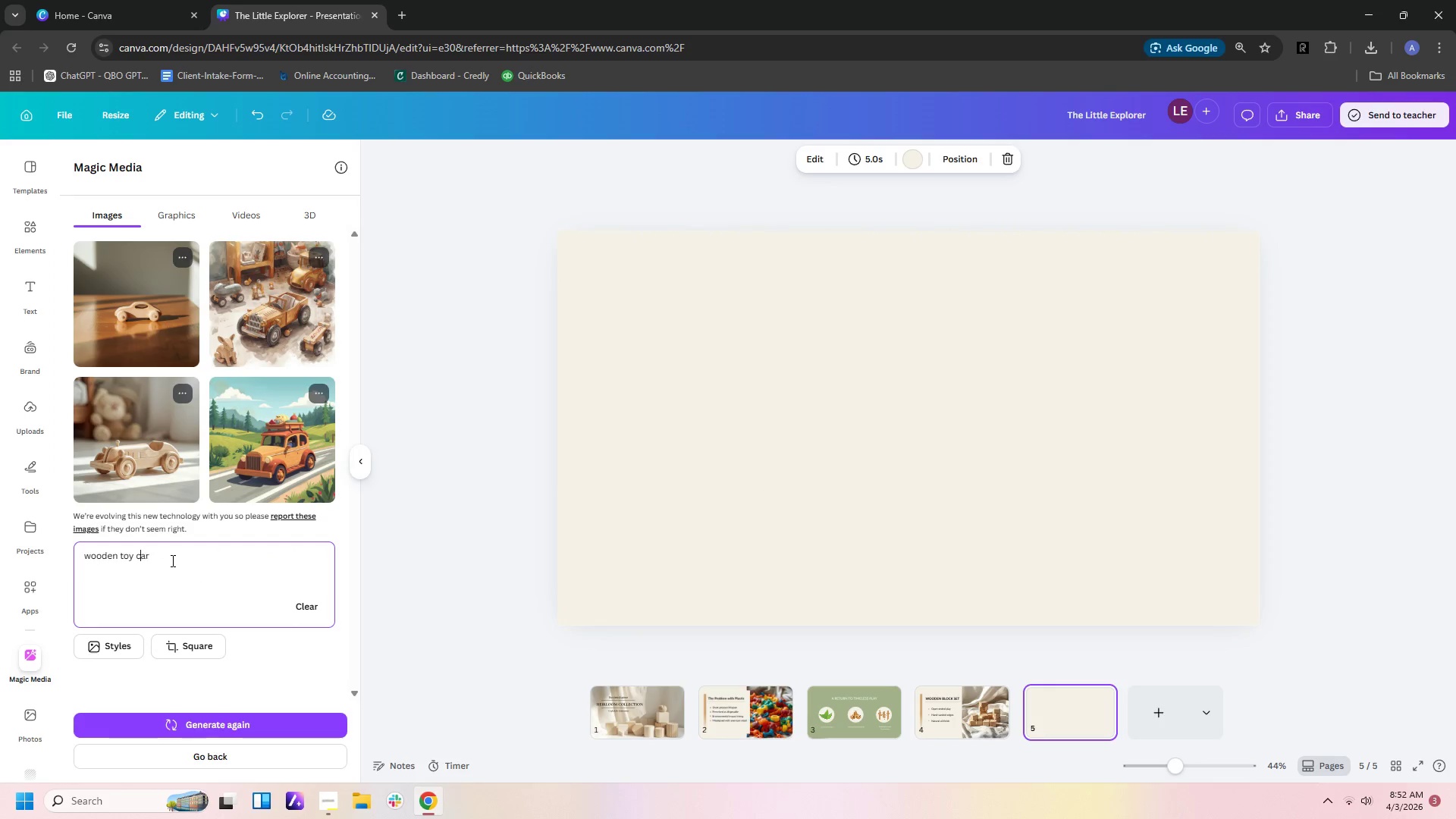 
key(ArrowLeft)
 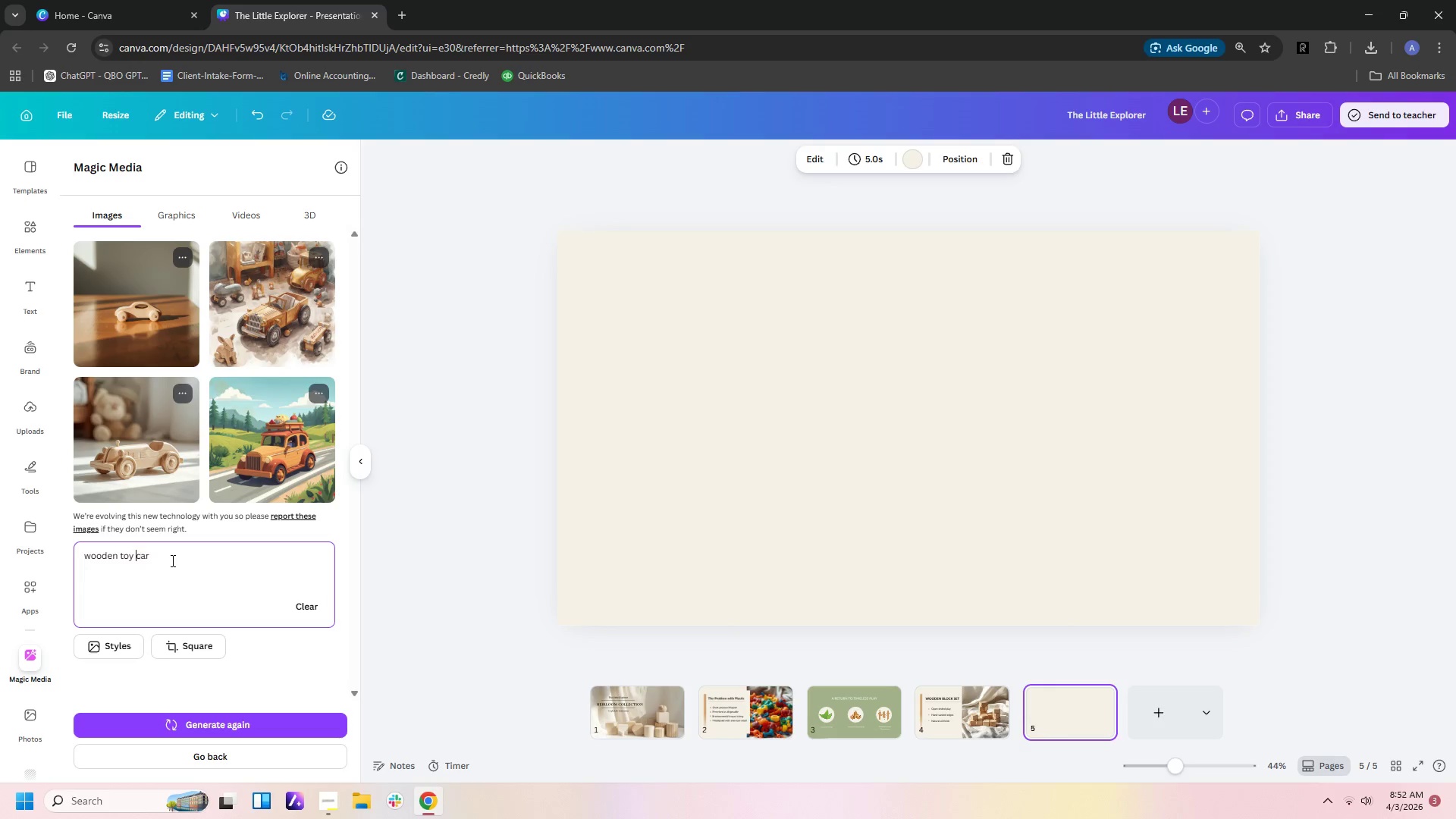 
key(ArrowLeft)
 